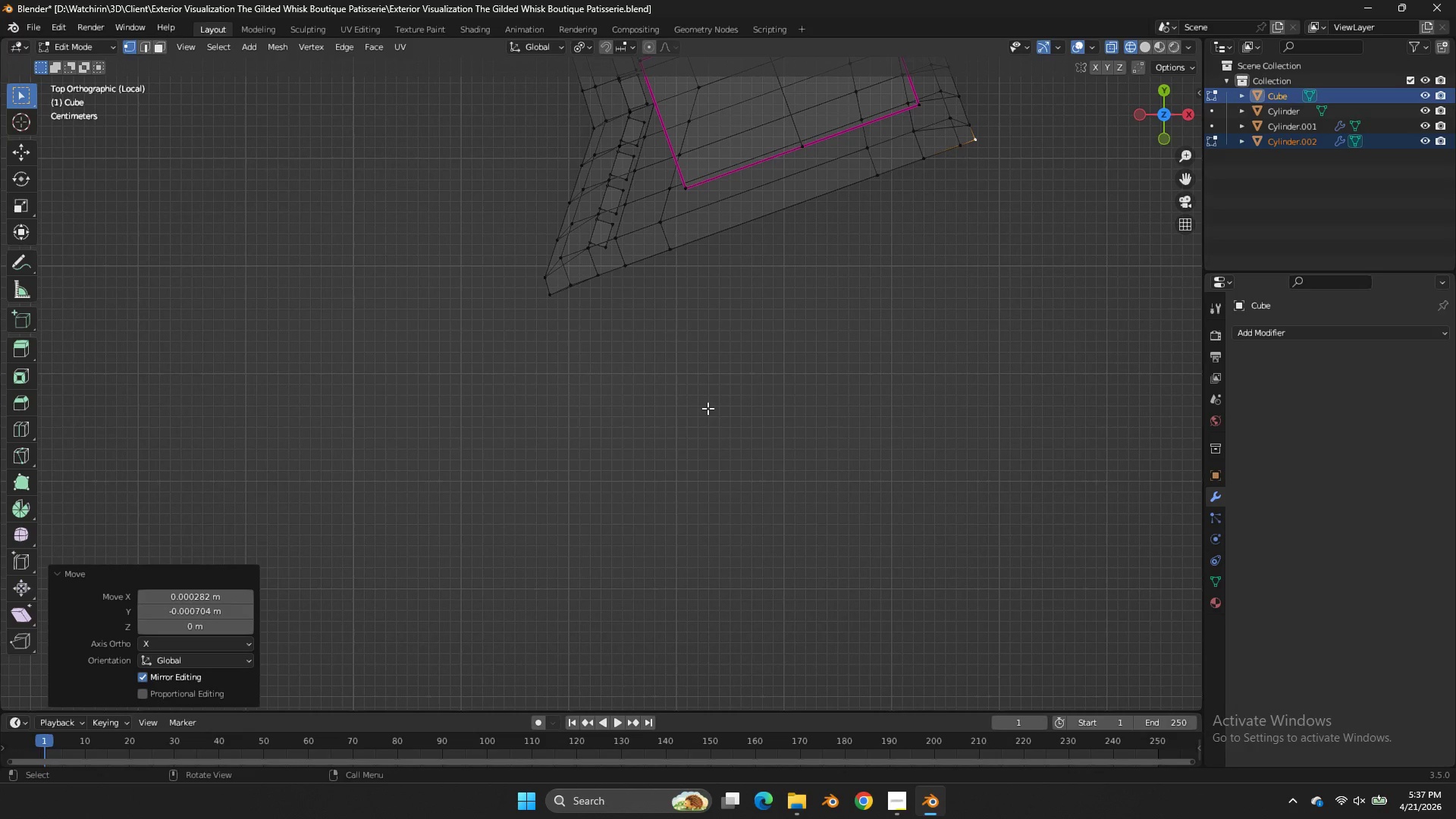 
left_click_drag(start_coordinate=[577, 283], to_coordinate=[534, 317])
 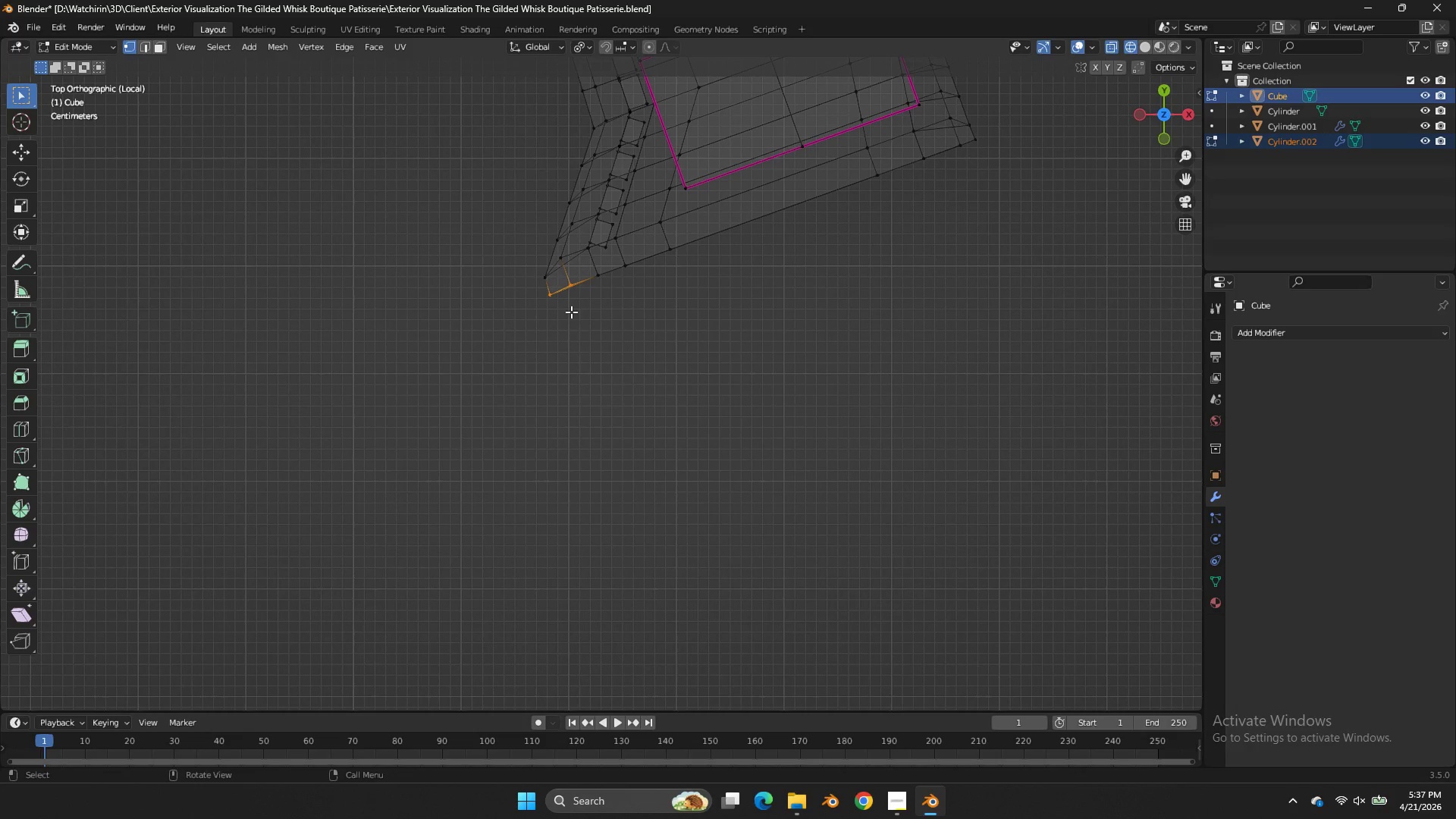 
key(NumpadDivide)
 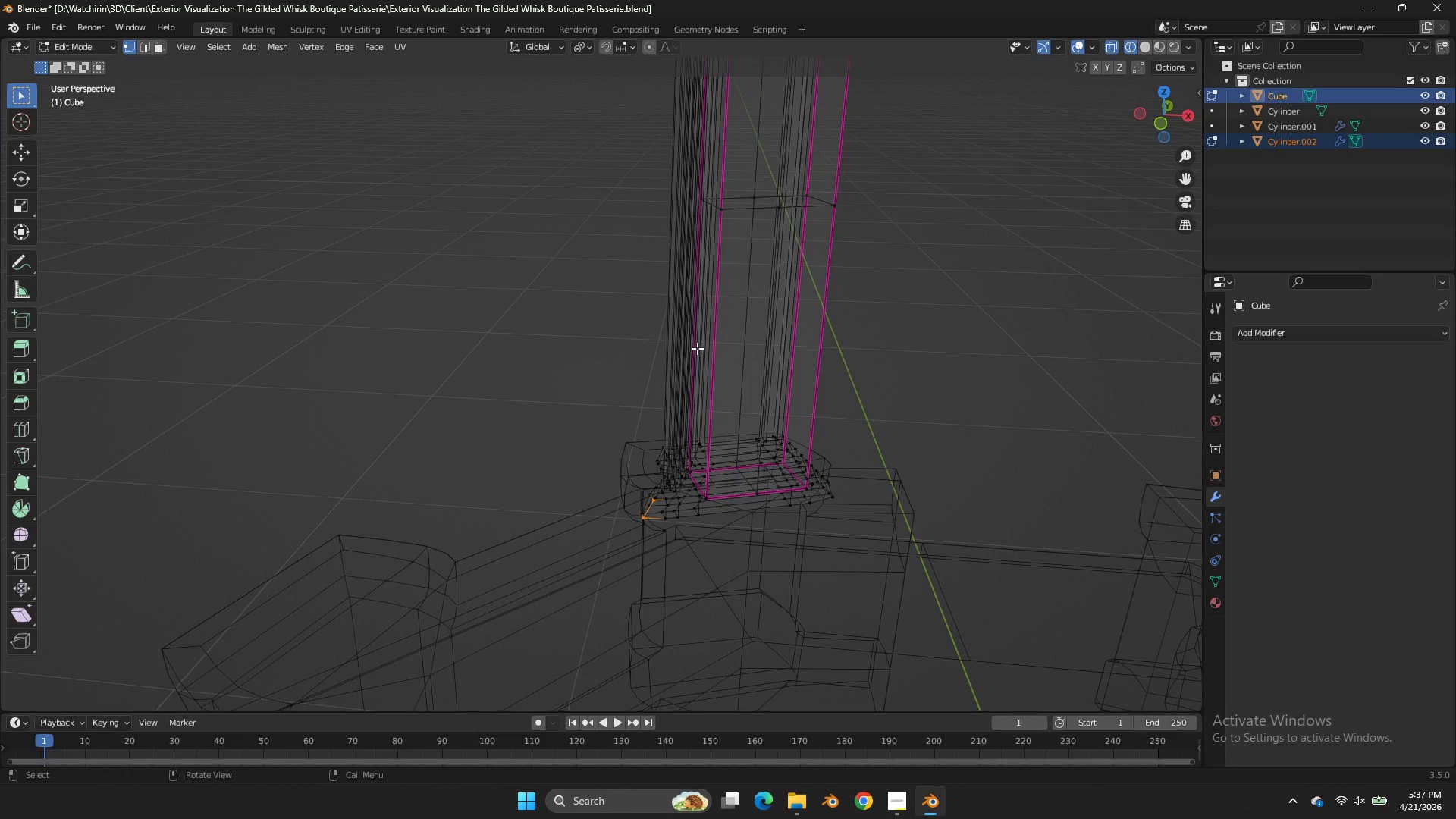 
scroll: coordinate [654, 561], scroll_direction: up, amount: 1.0
 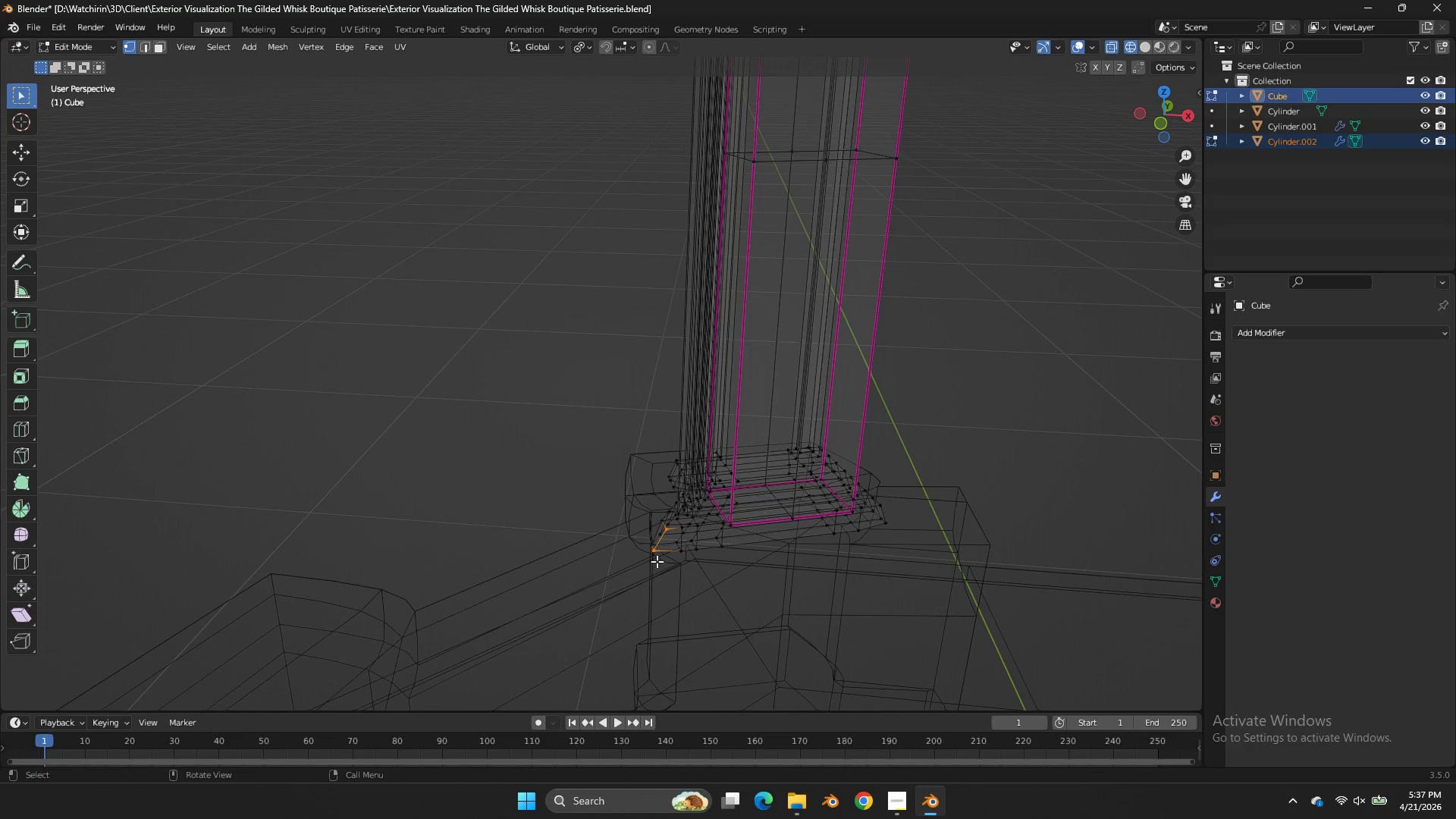 
key(Z)
 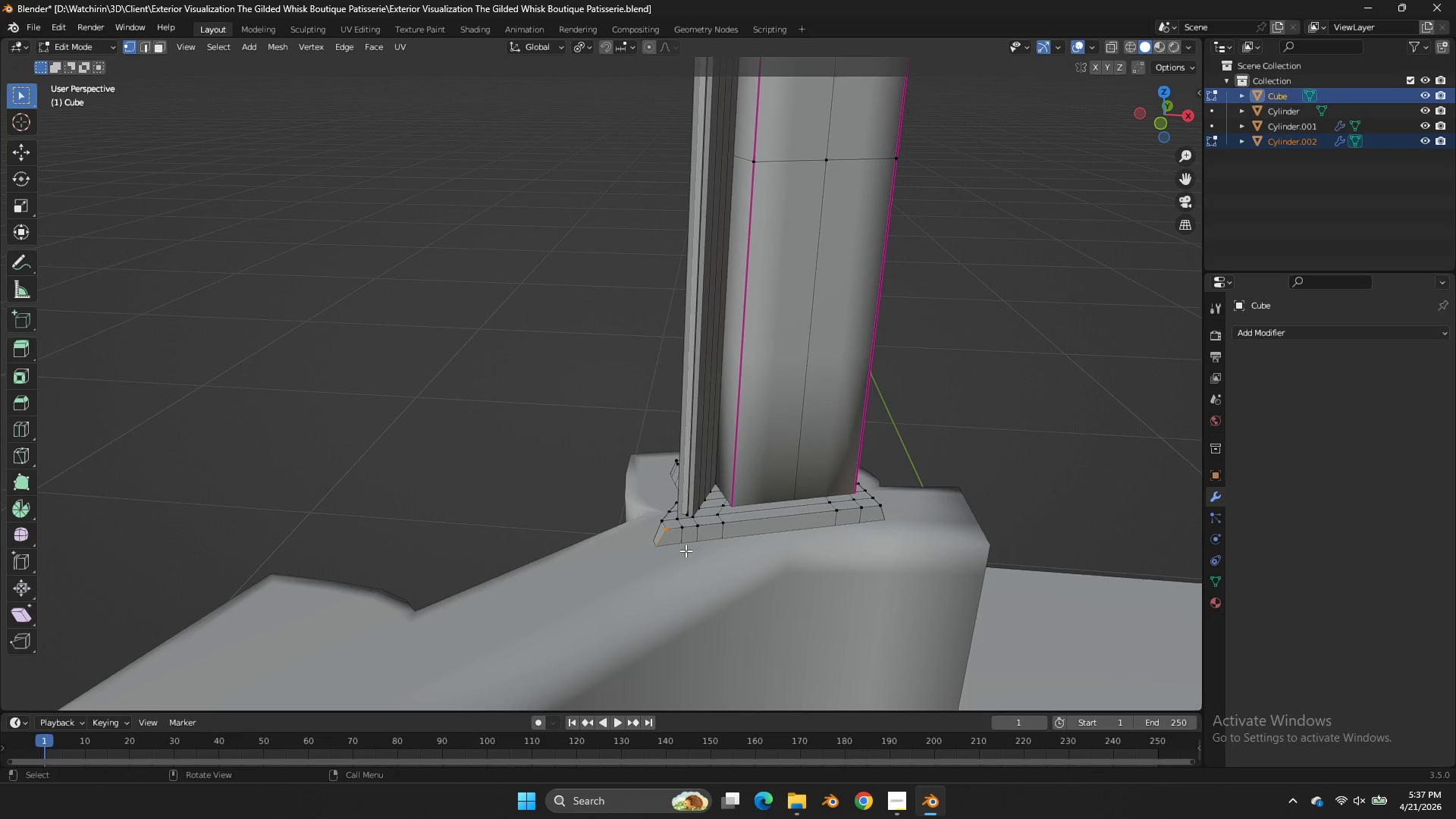 
hold_key(key=ShiftLeft, duration=1.25)
double_click([686, 551])
 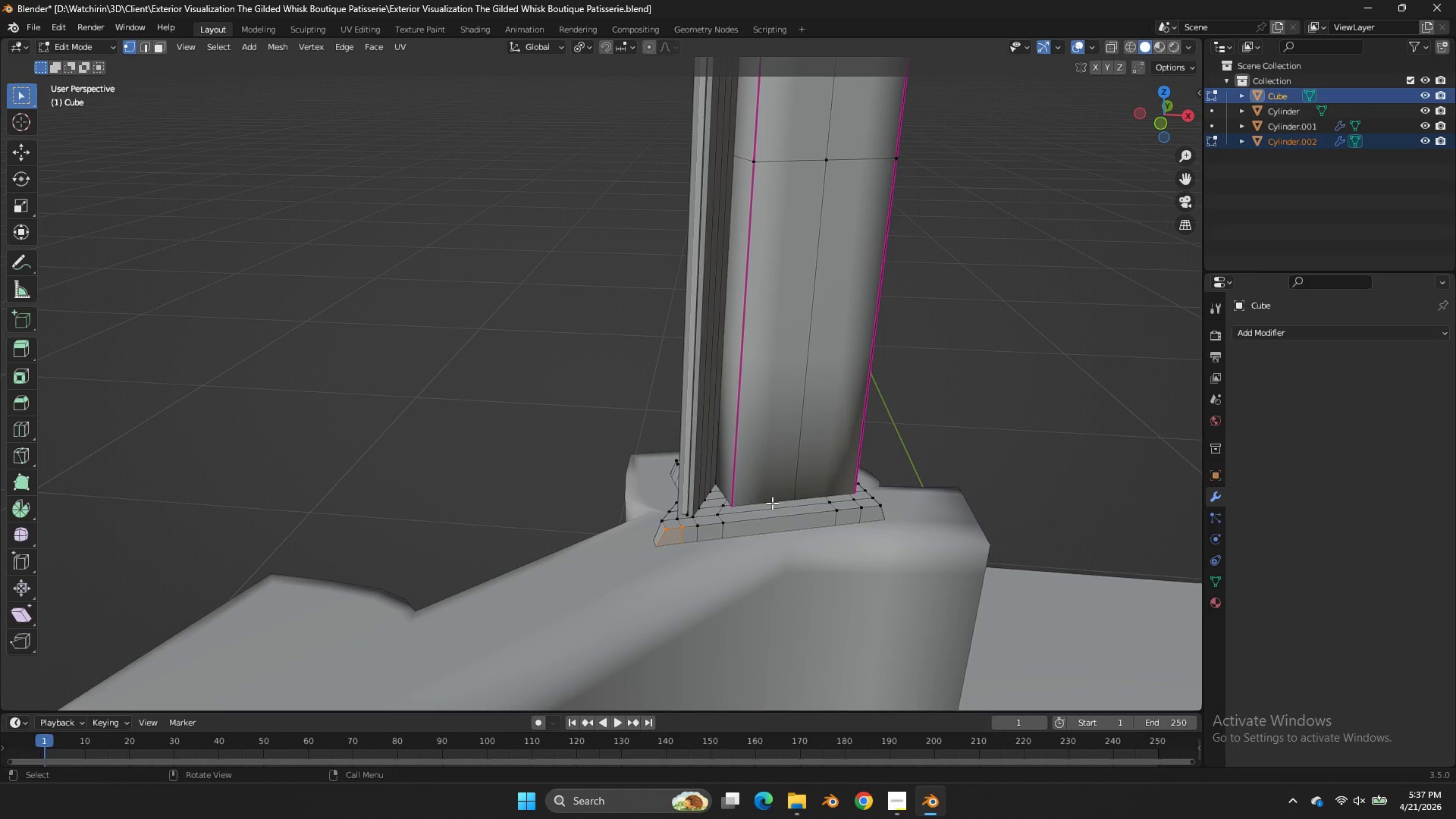 
key(Z)
 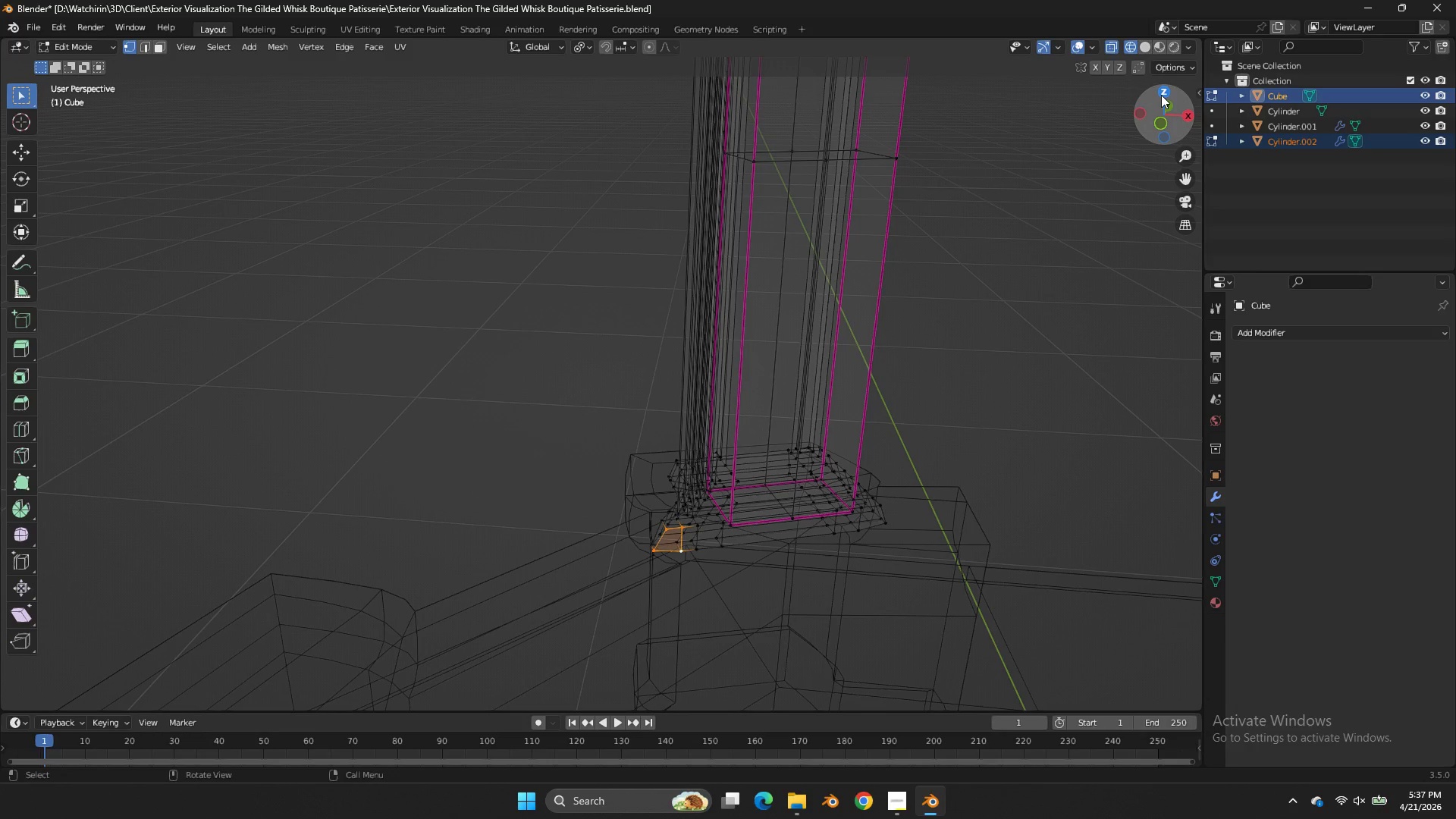 
left_click([1161, 95])
 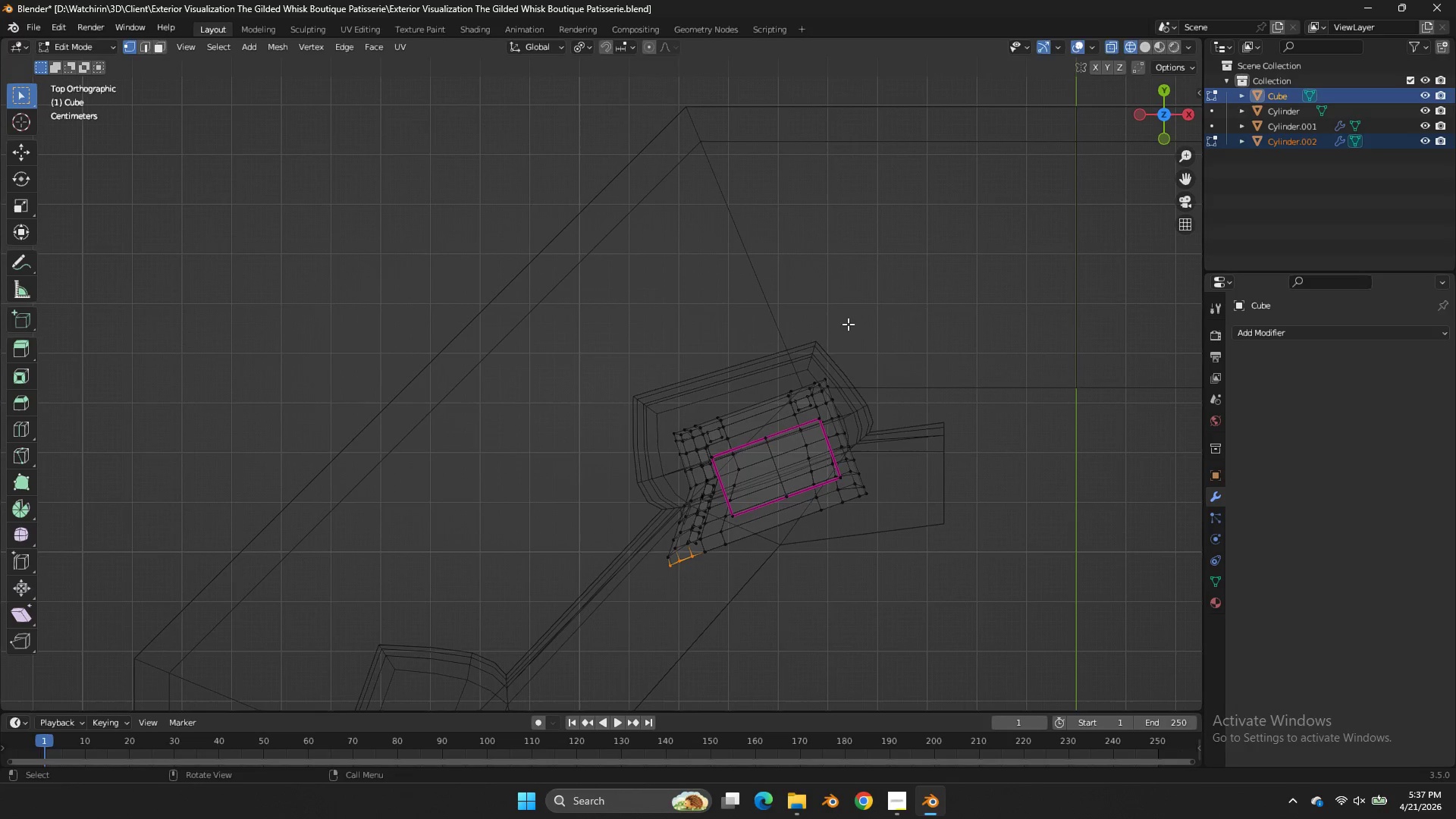 
key(R)
 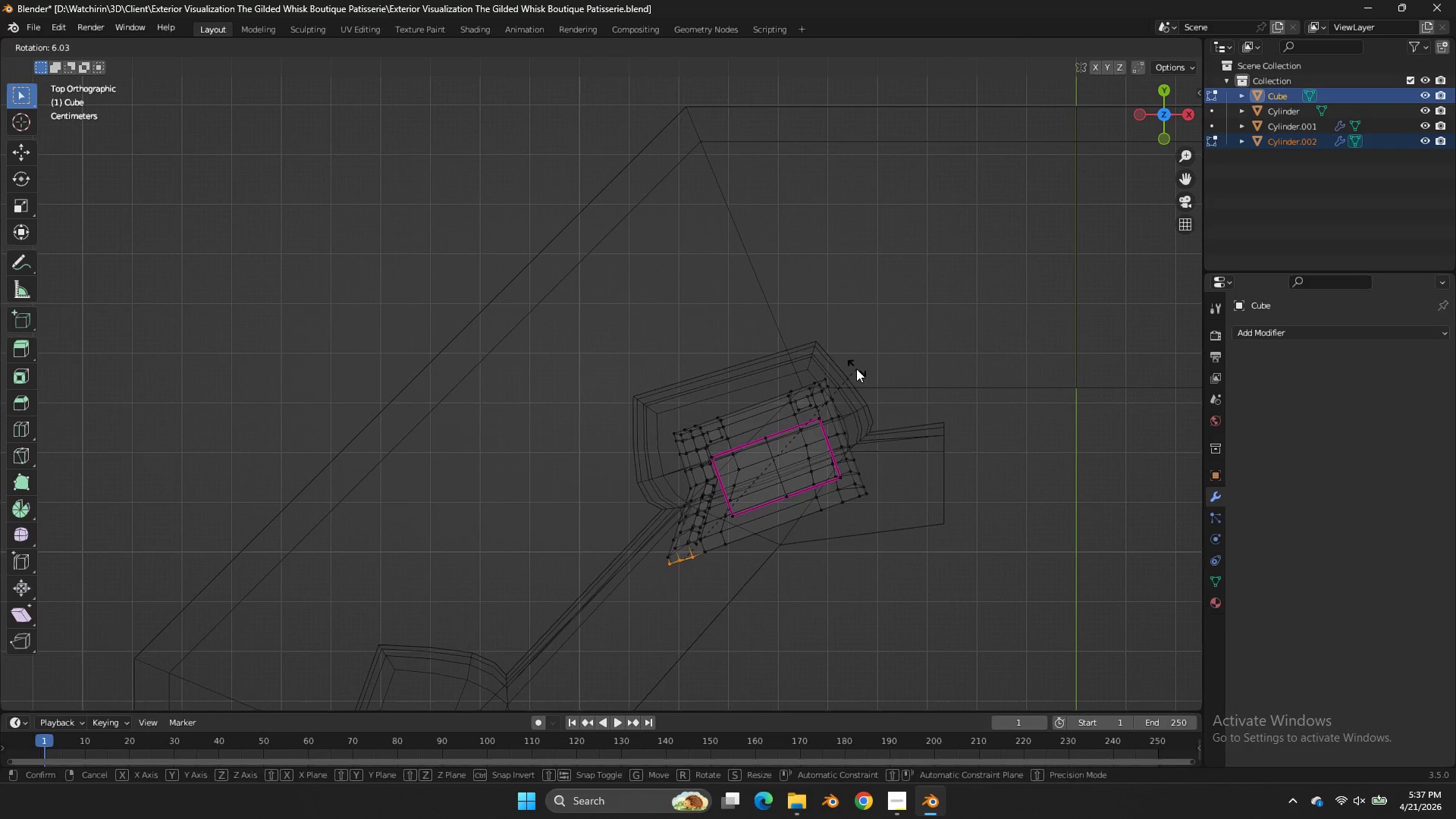 
left_click([856, 369])
 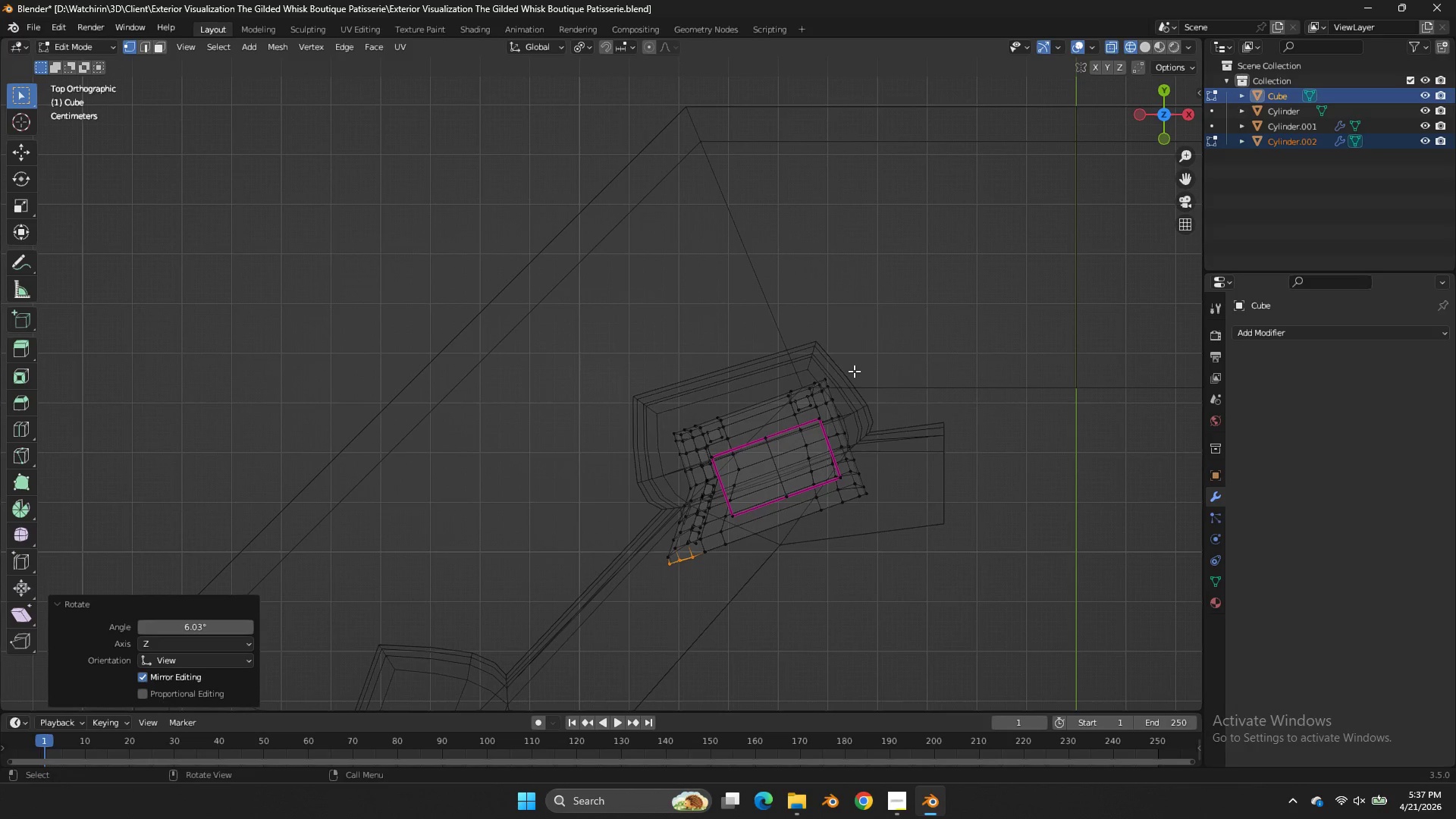 
key(E)
 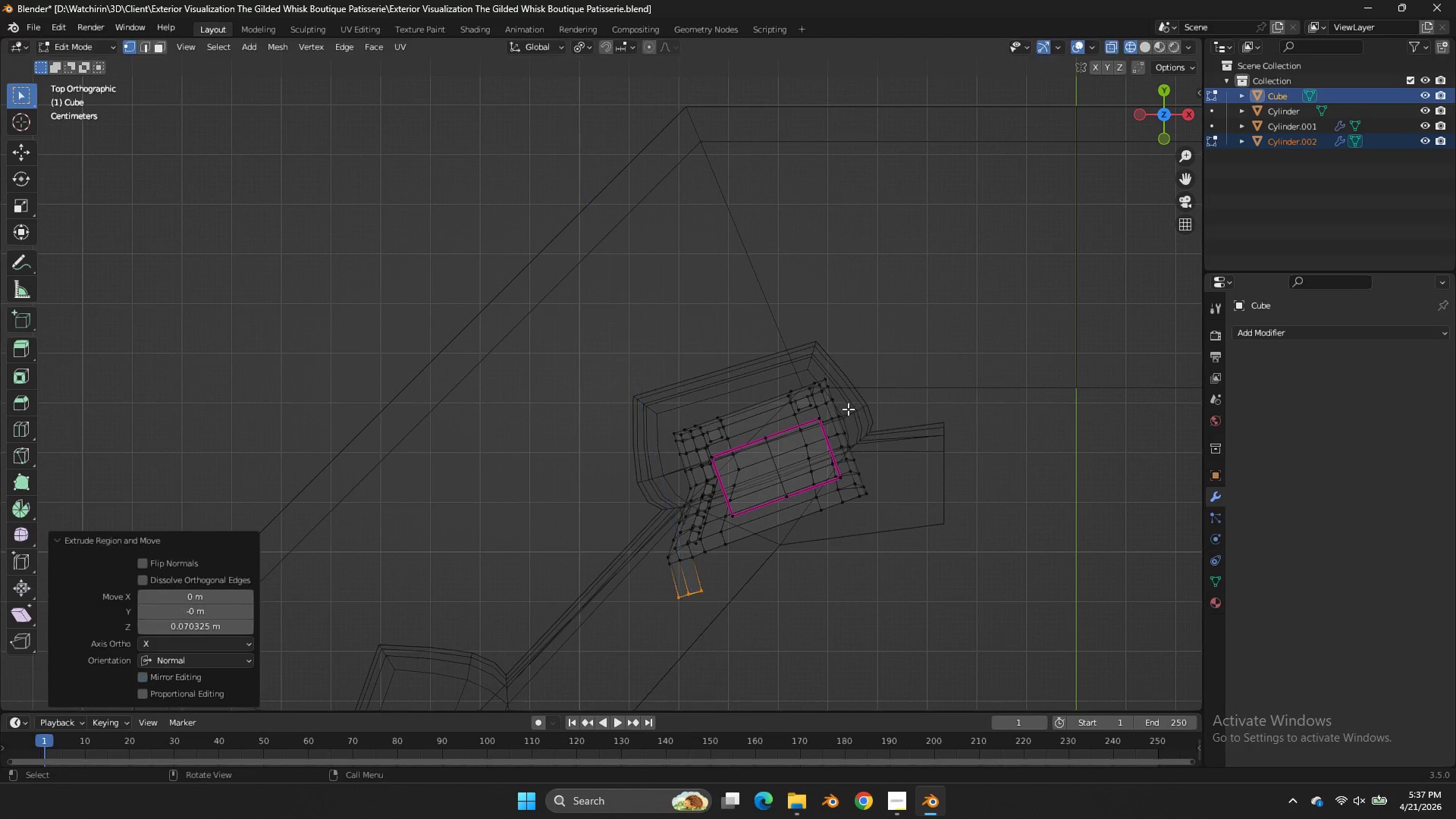 
left_click([848, 409])
 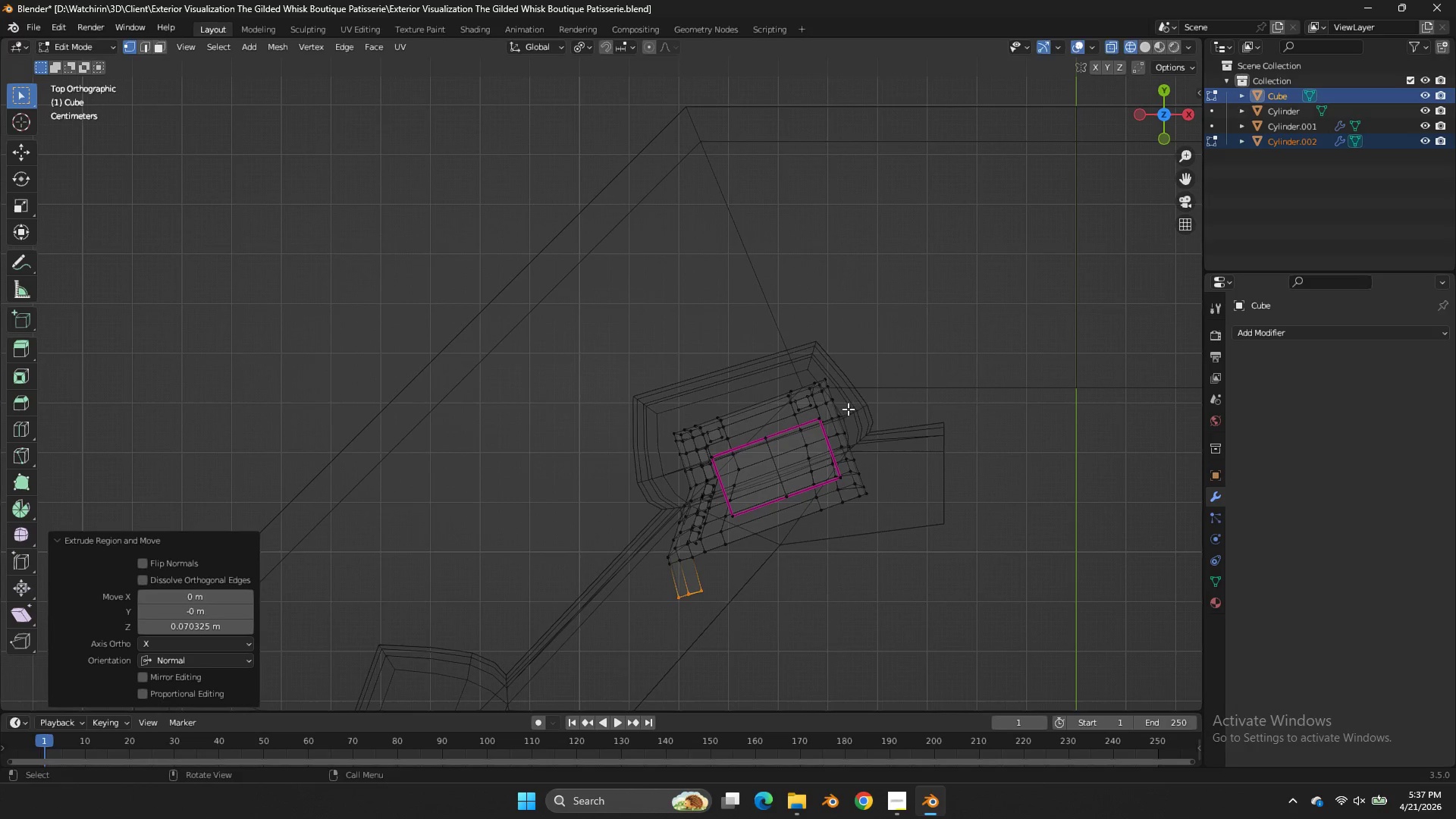 
key(G)
 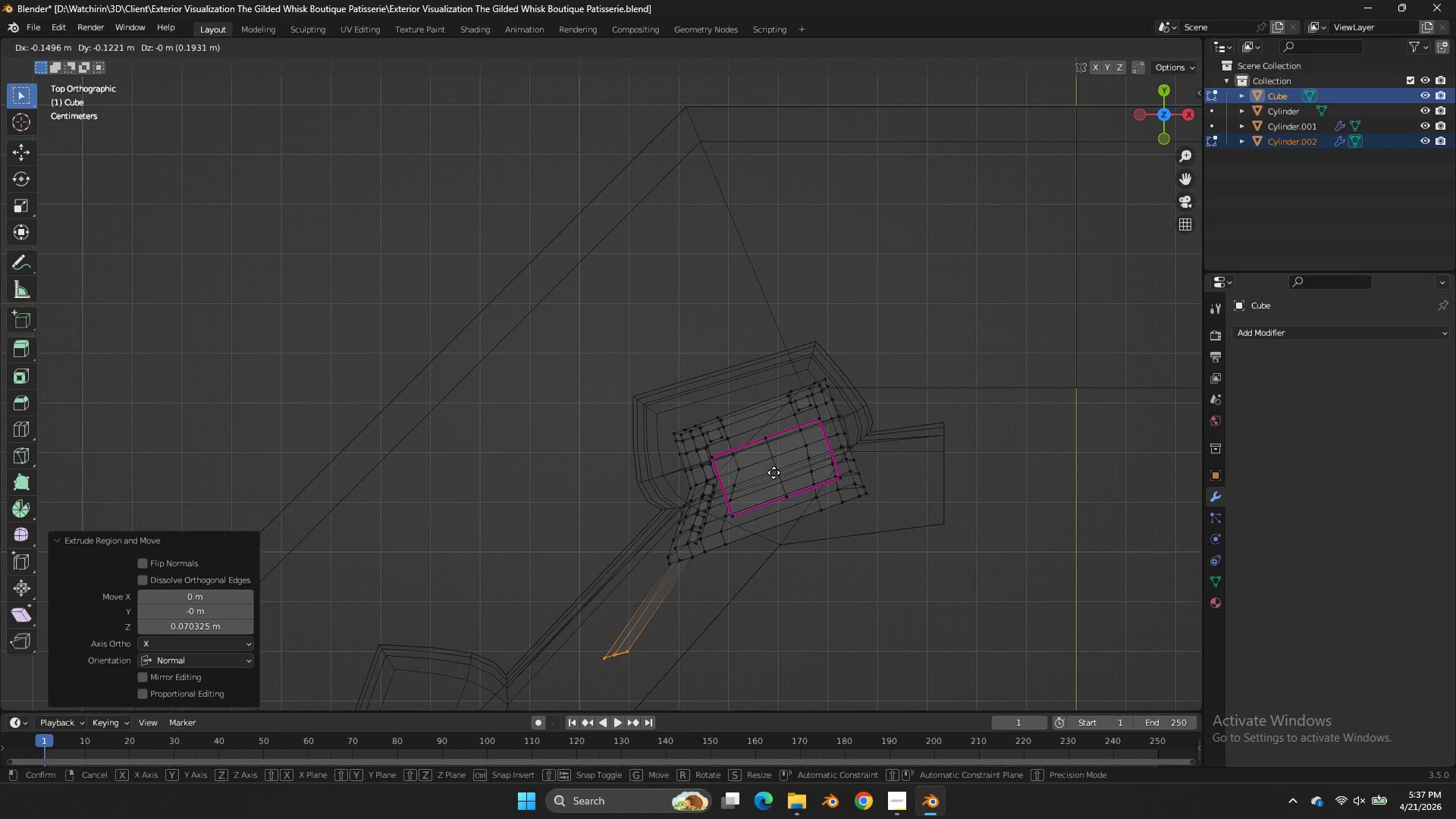 
left_click([776, 476])
 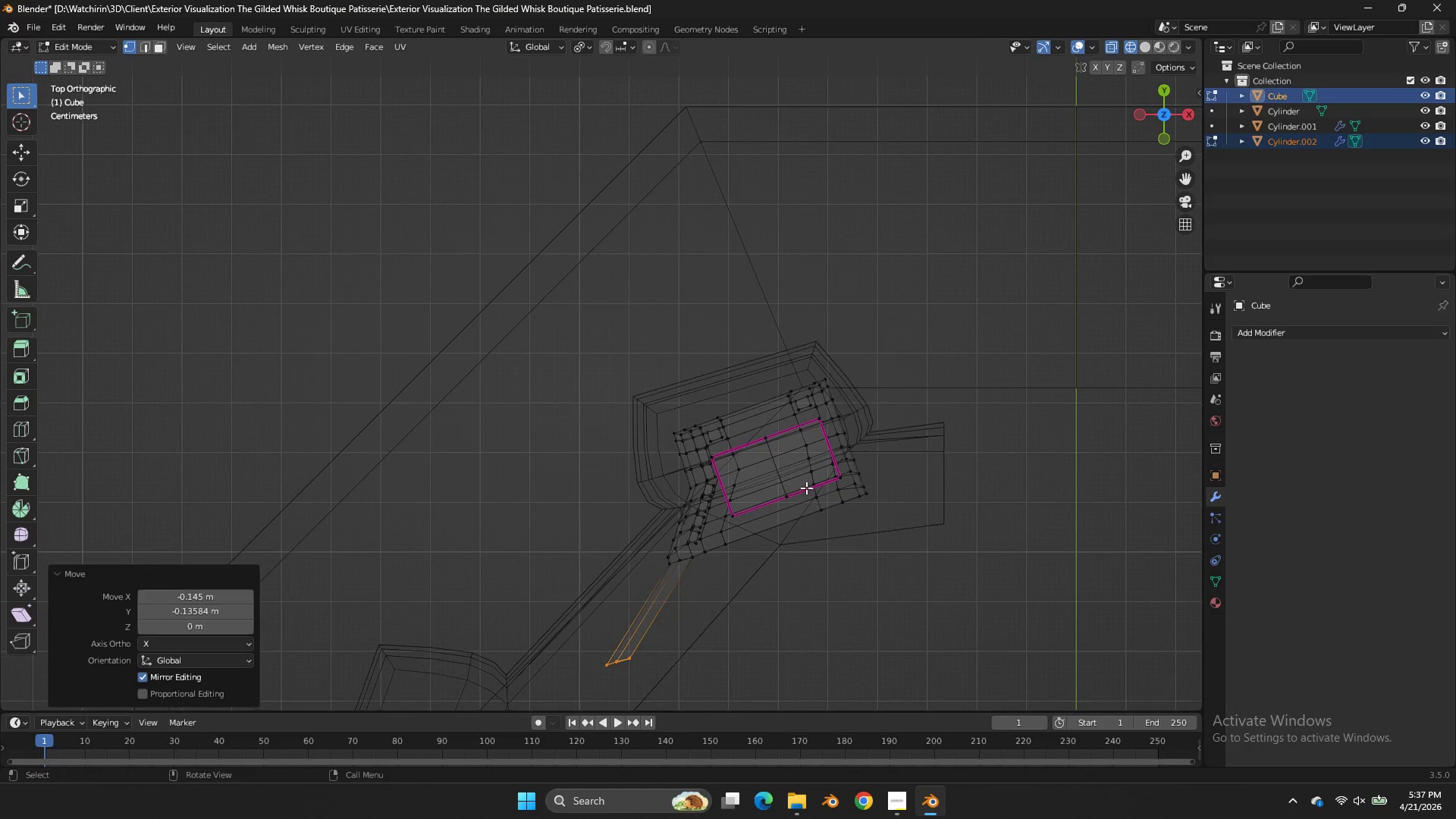 
key(Control+Z)
 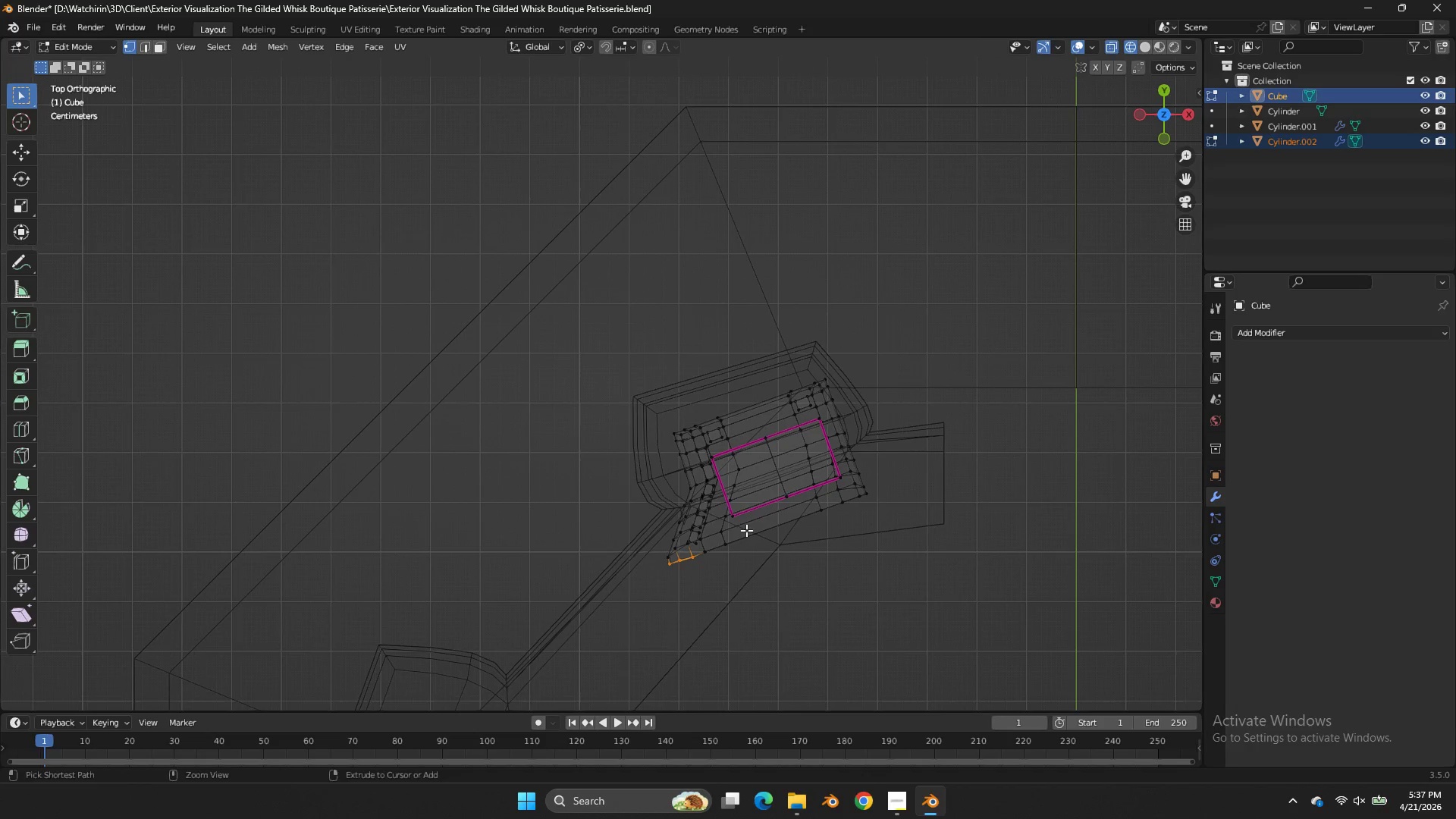 
key(Control+Z)
 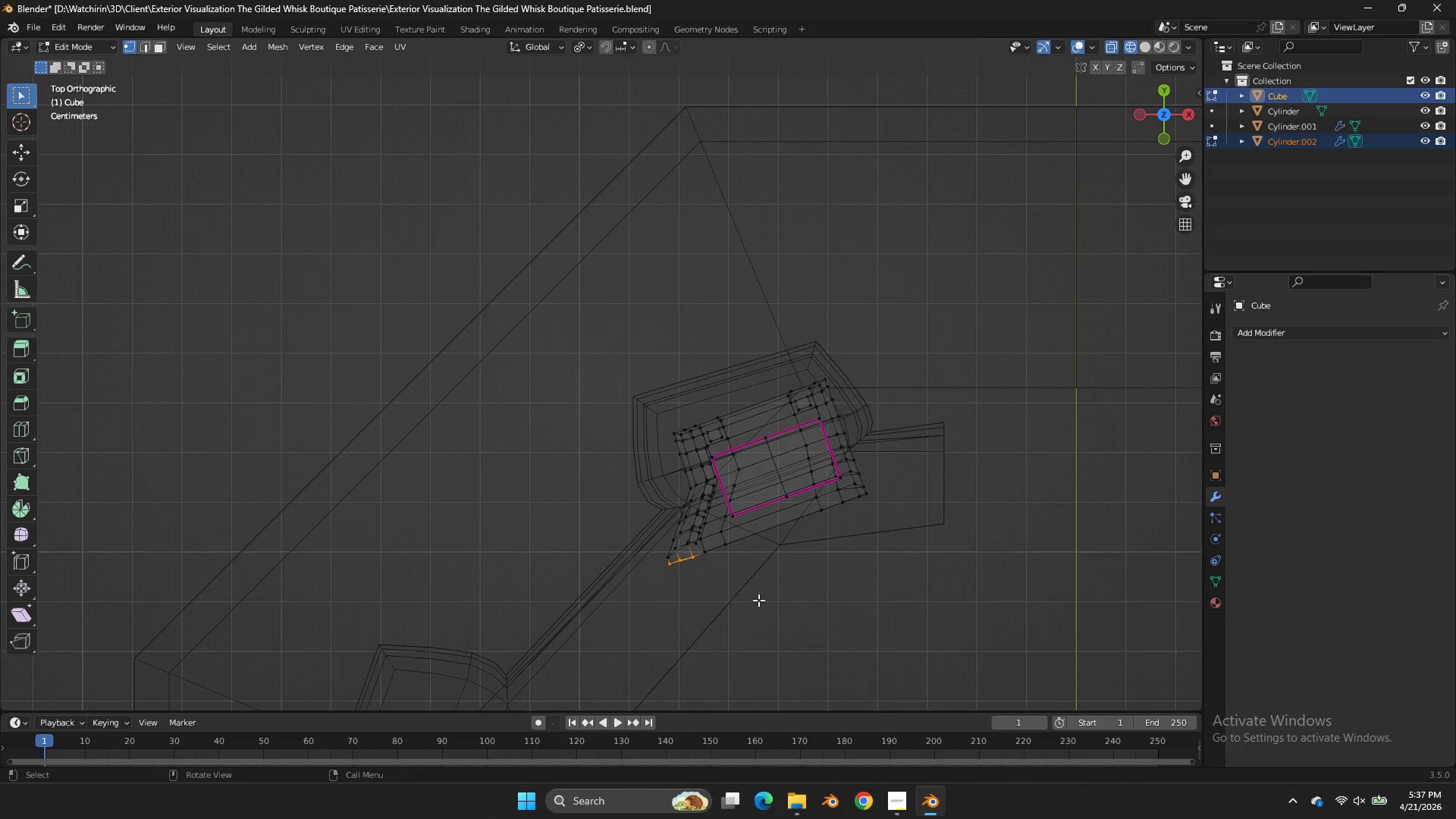 
key(R)
 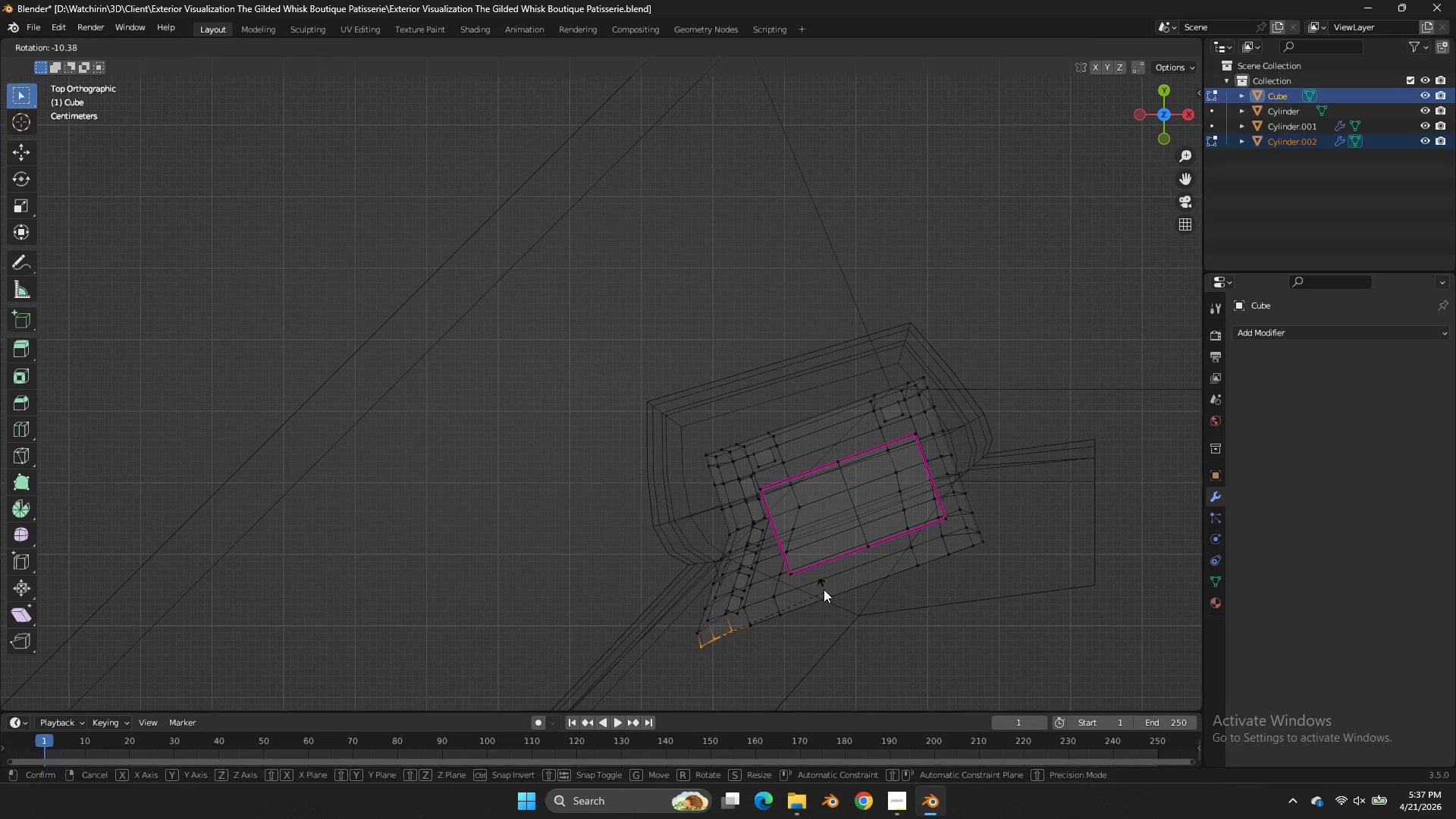 
scroll: coordinate [760, 600], scroll_direction: up, amount: 2.0
 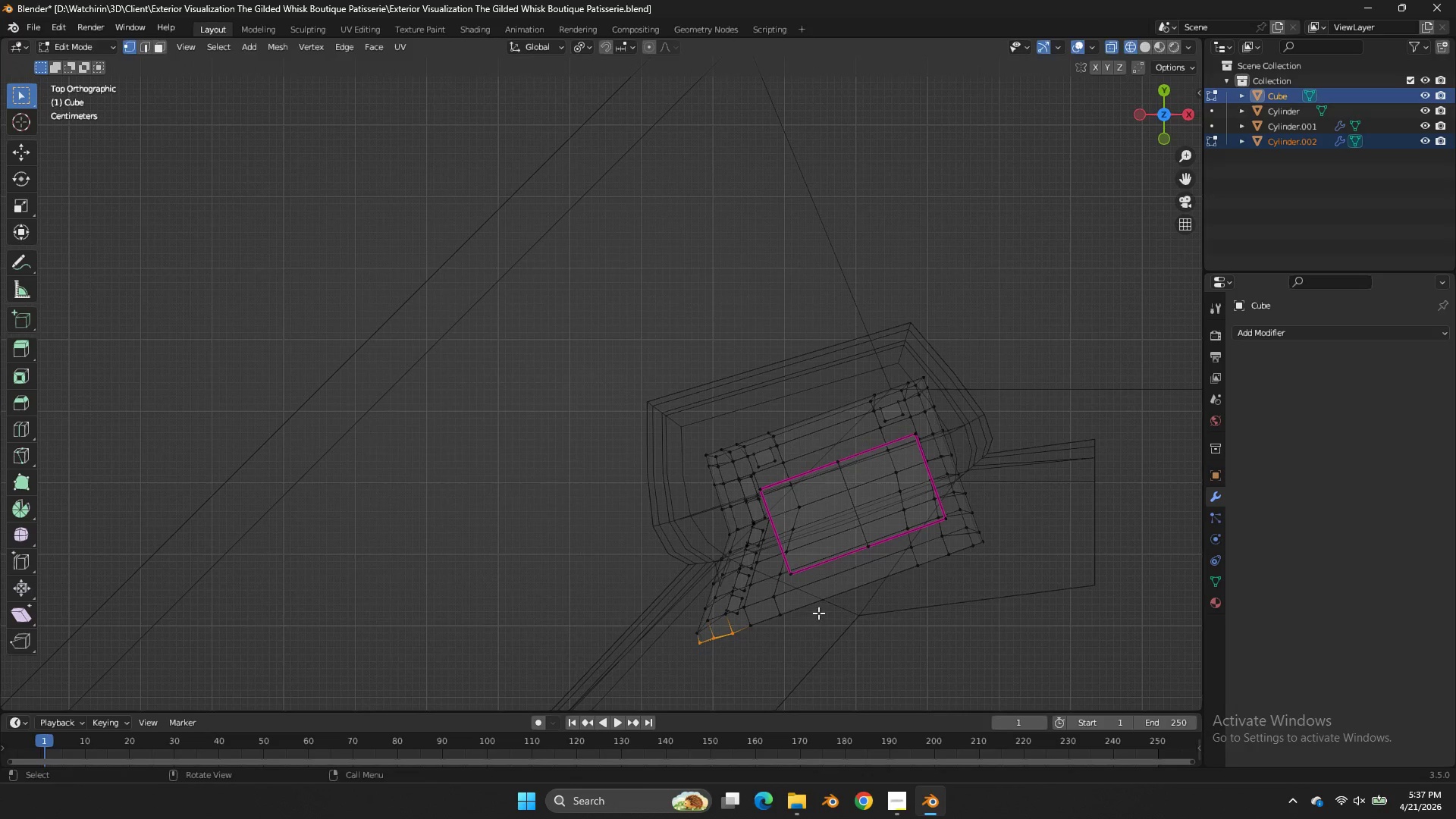 
left_click([824, 587])
 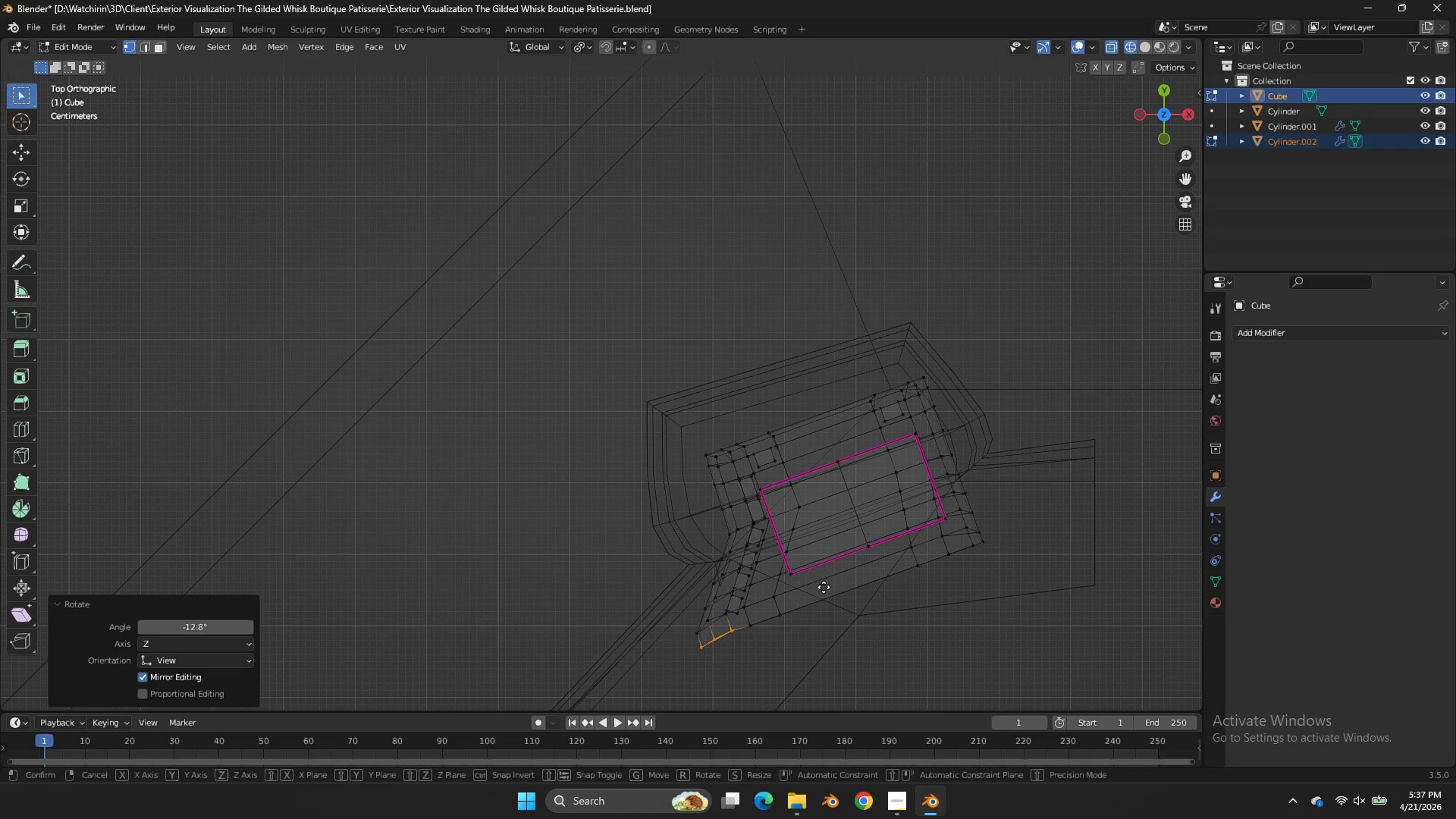 
key(G)
 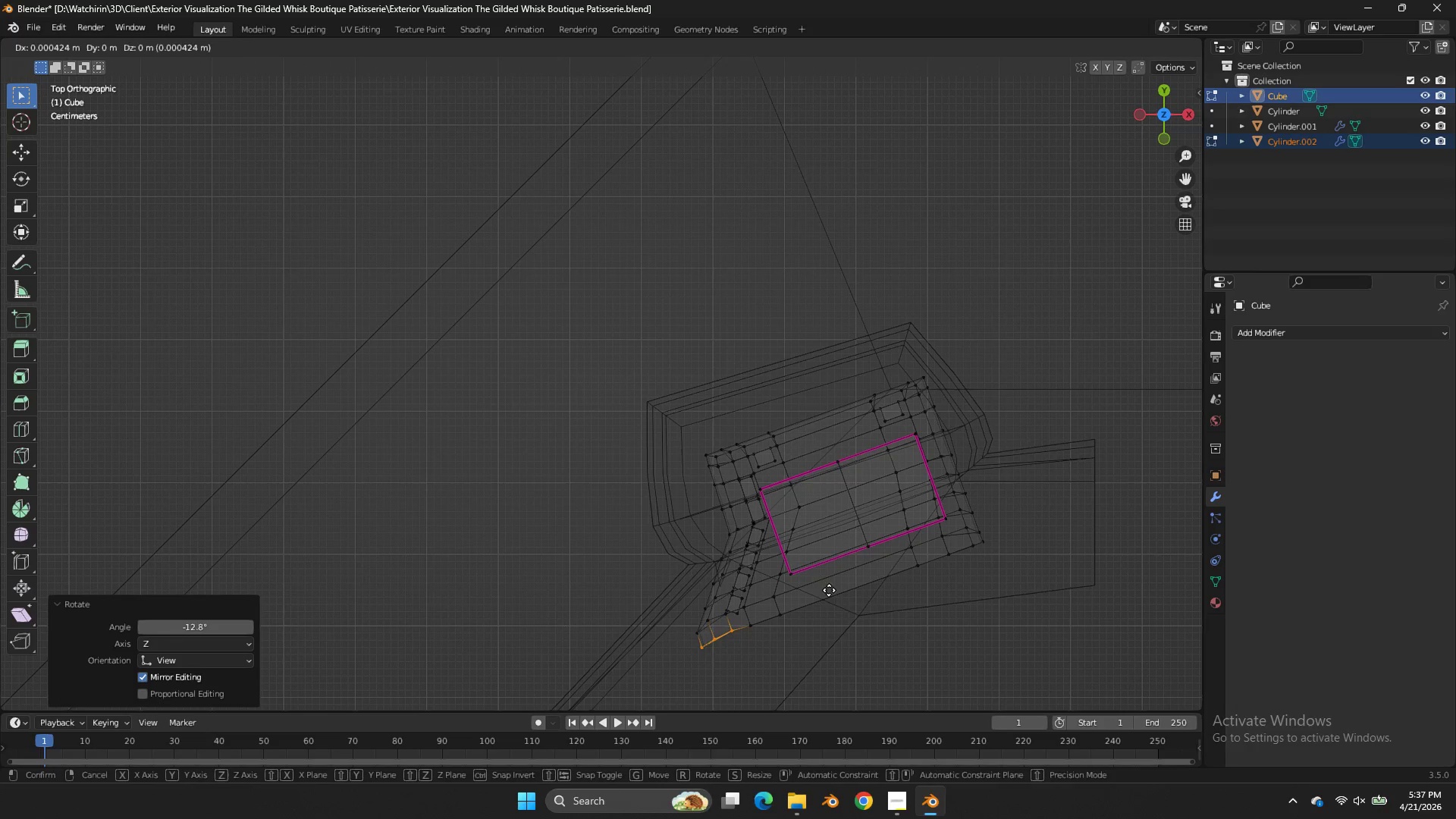 
hold_key(key=ShiftLeft, duration=0.47)
left_click([858, 622])
 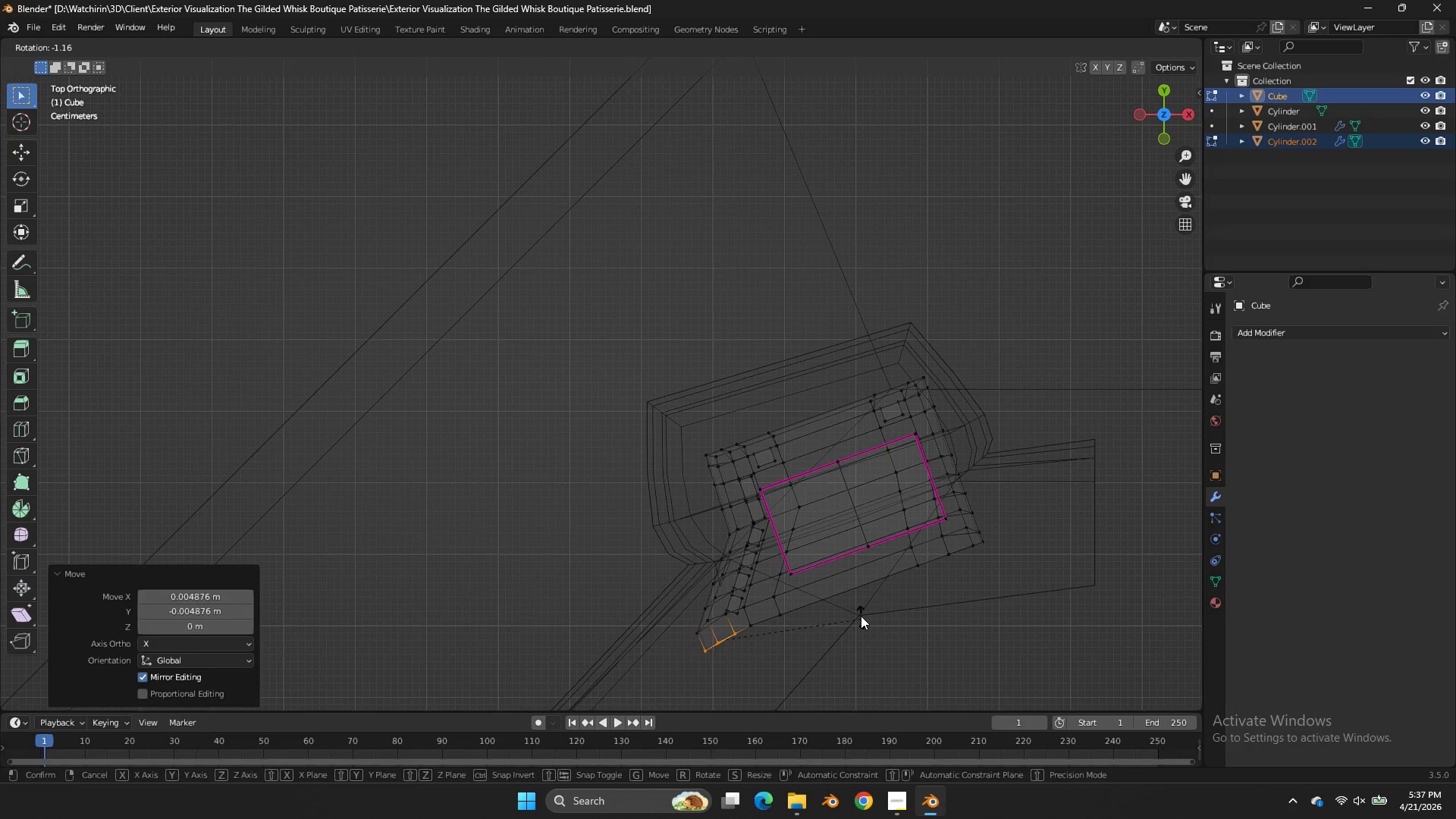 
key(R)
 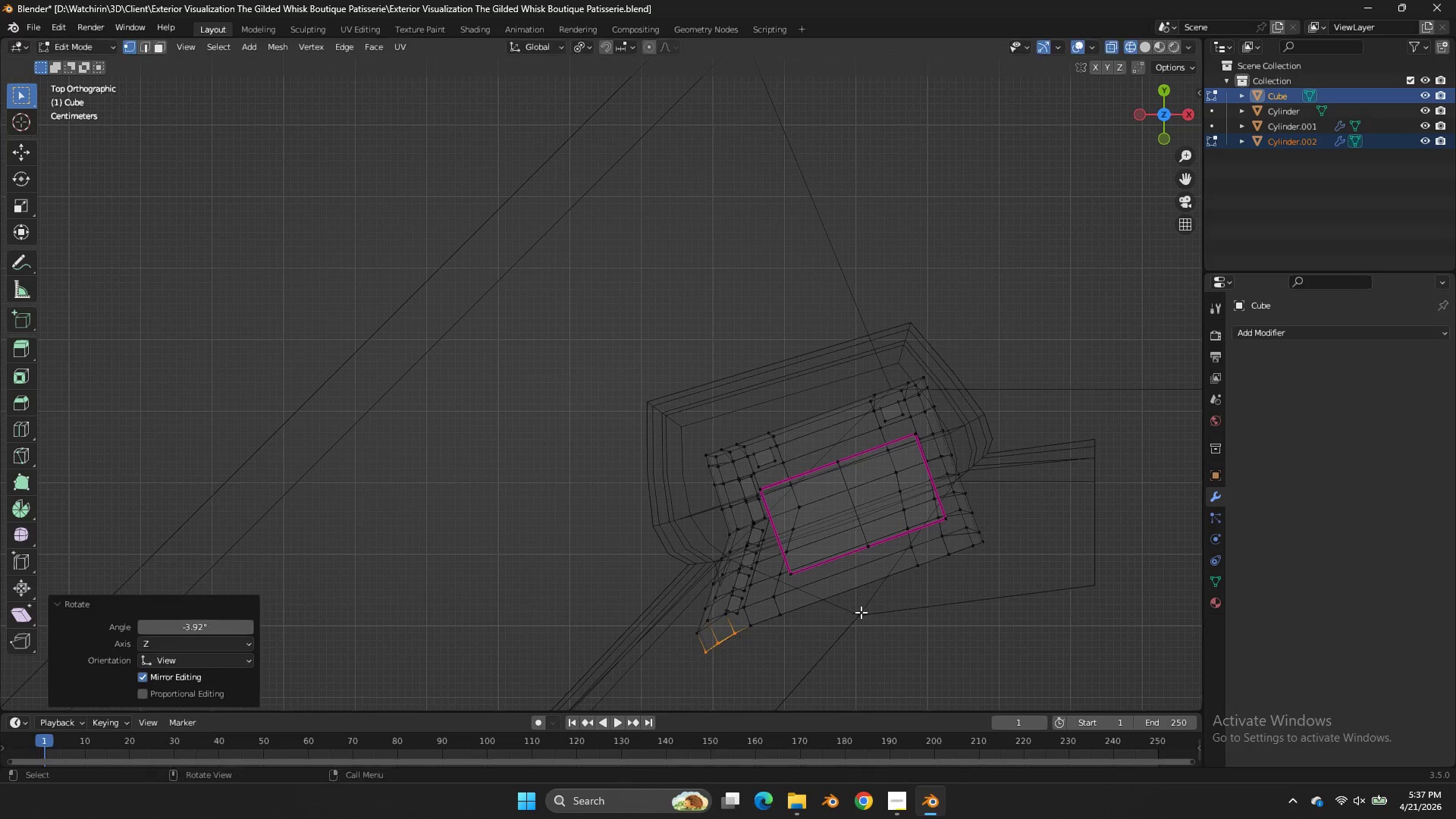 
double_click([861, 612])
 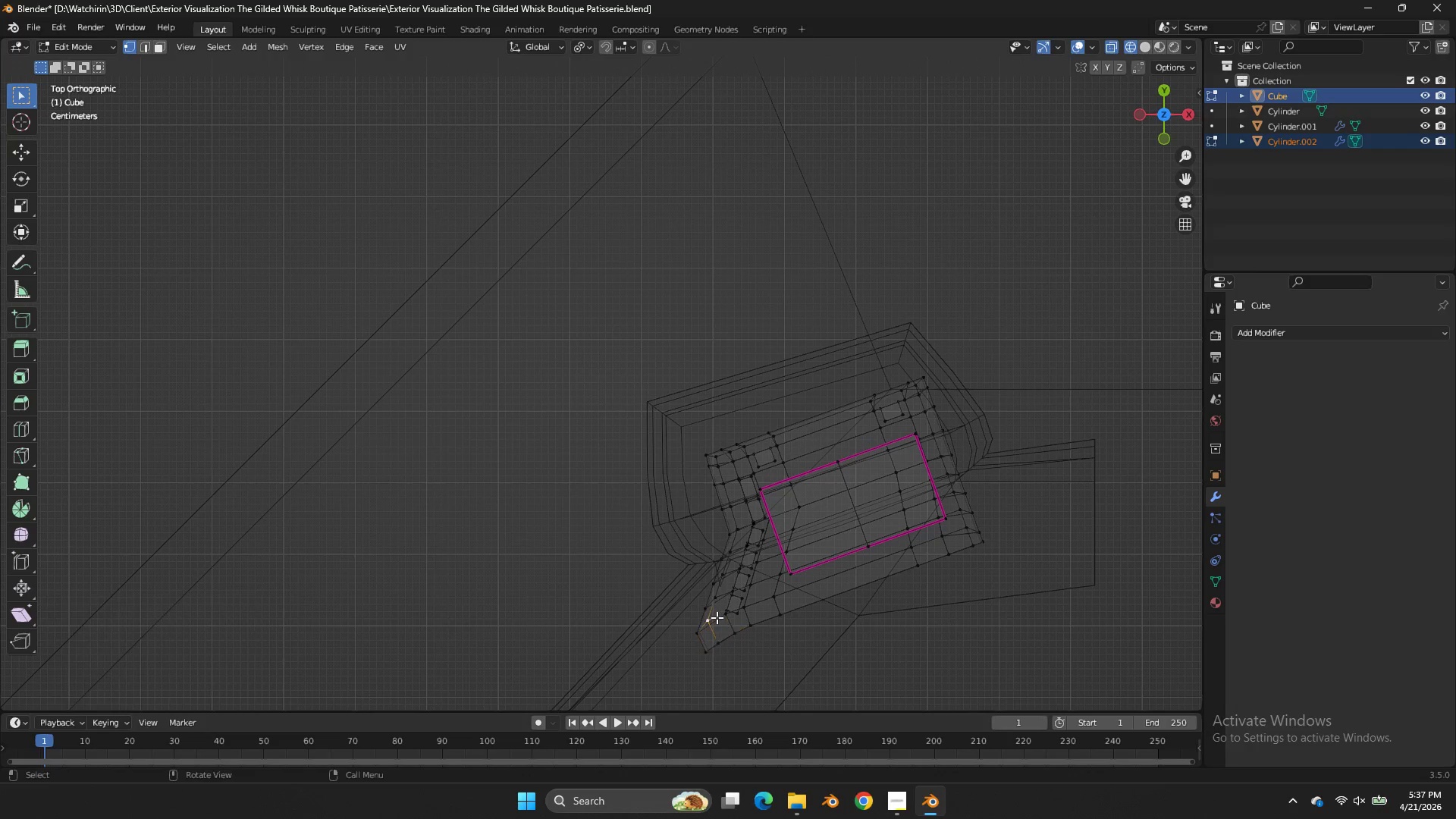 
key(G)
 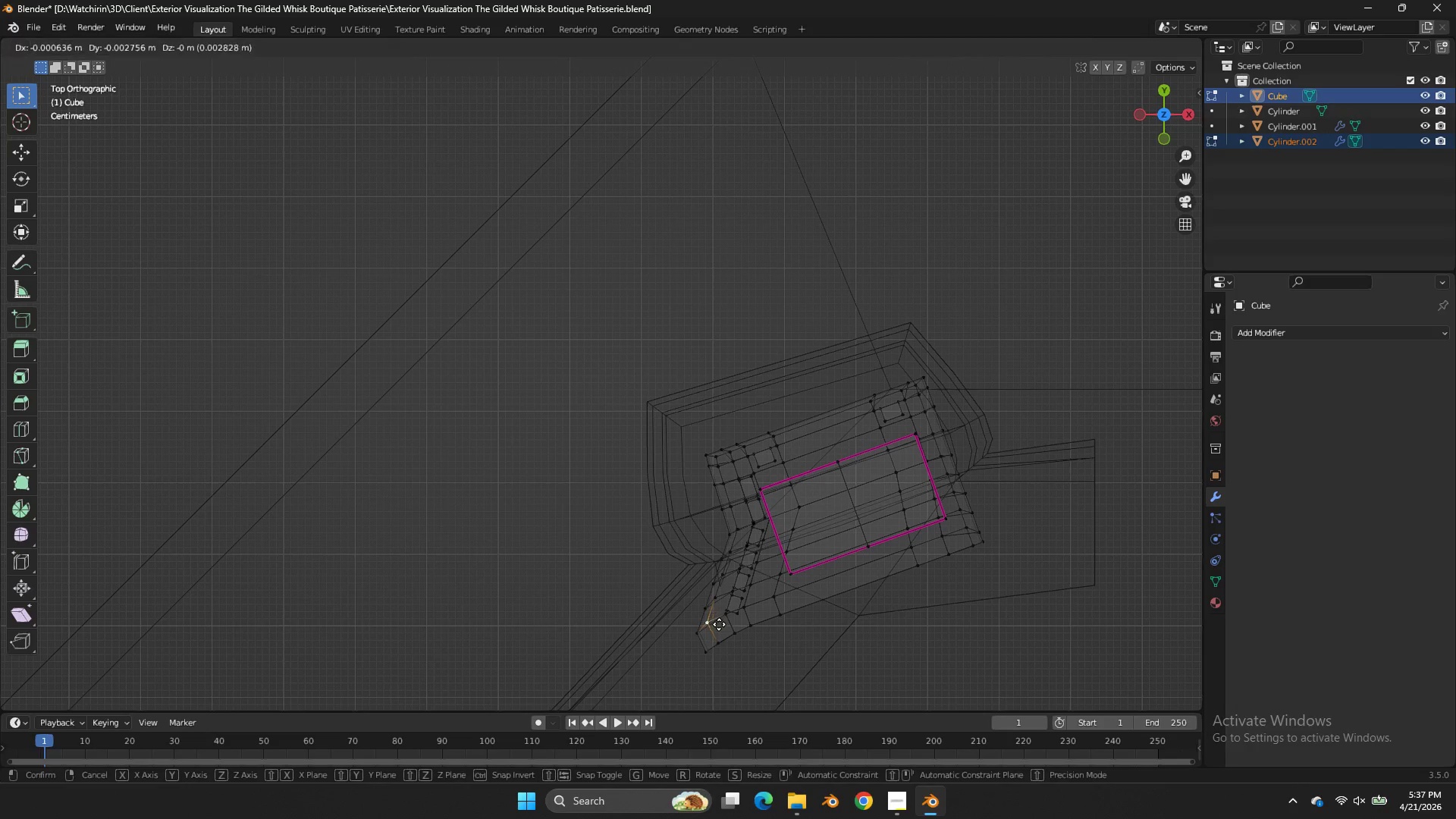 
hold_key(key=ShiftLeft, duration=0.55)
left_click([734, 635])
 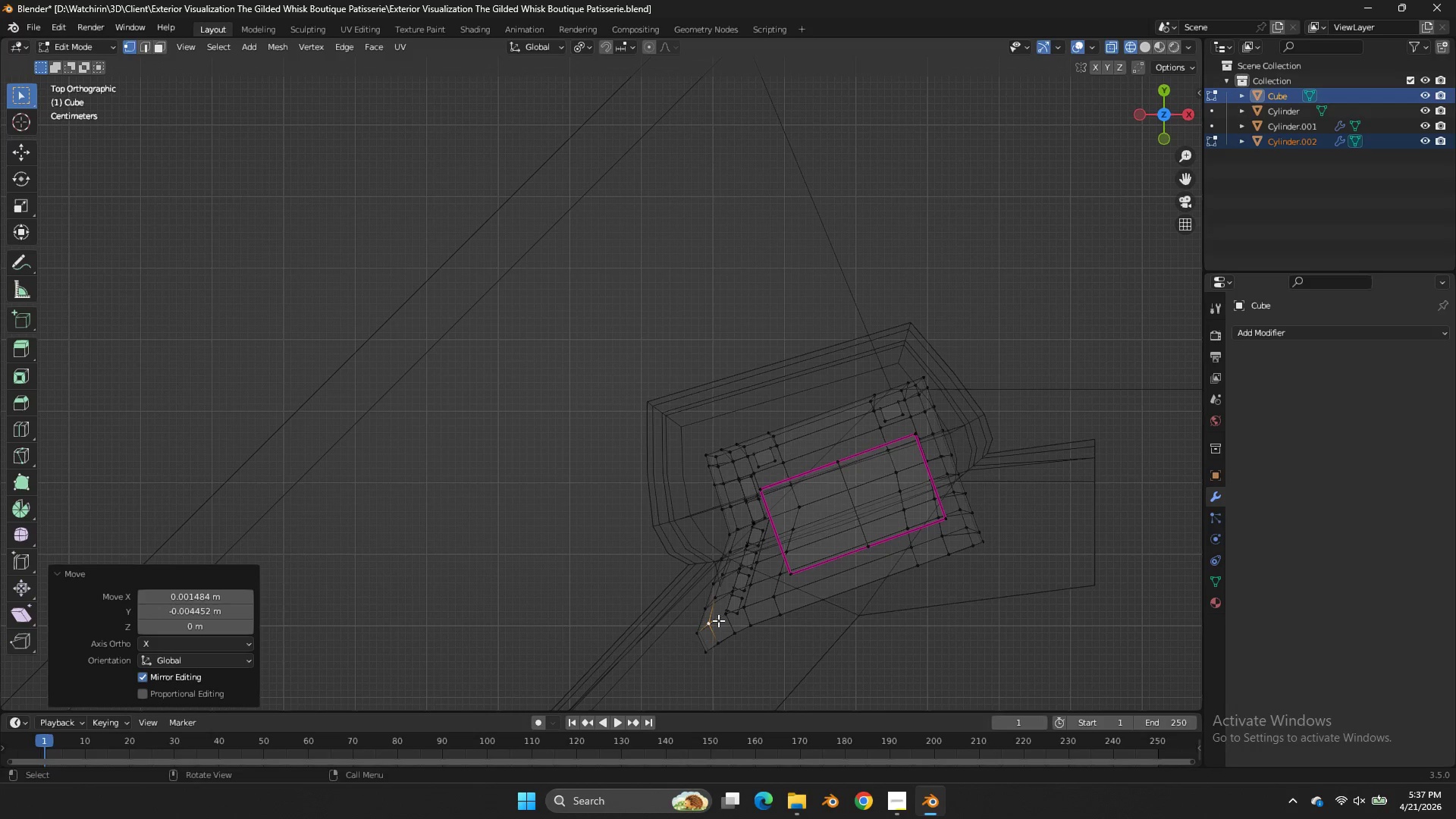 
left_click_drag(start_coordinate=[719, 620], to_coordinate=[692, 639])
 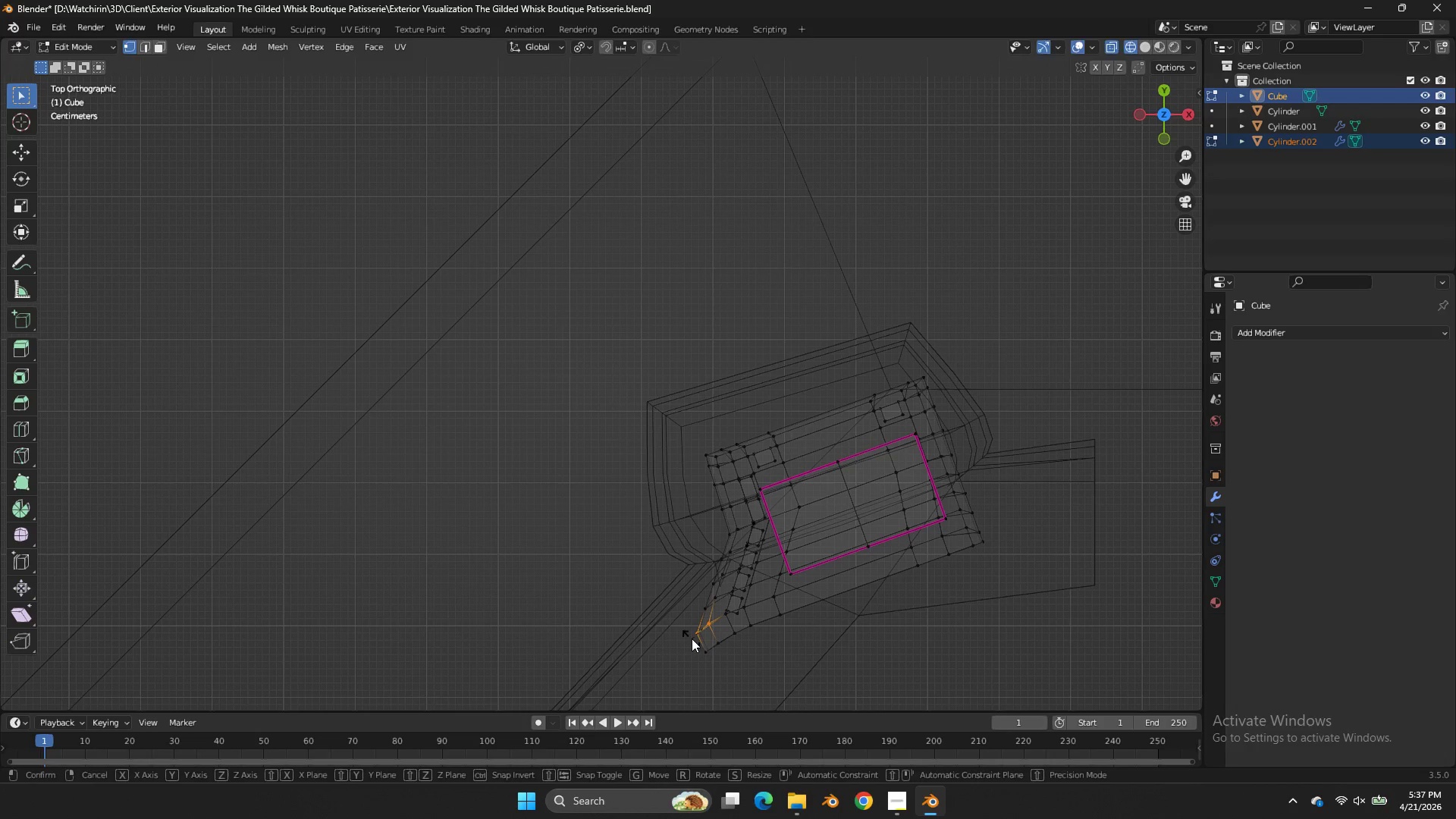 
key(R)
 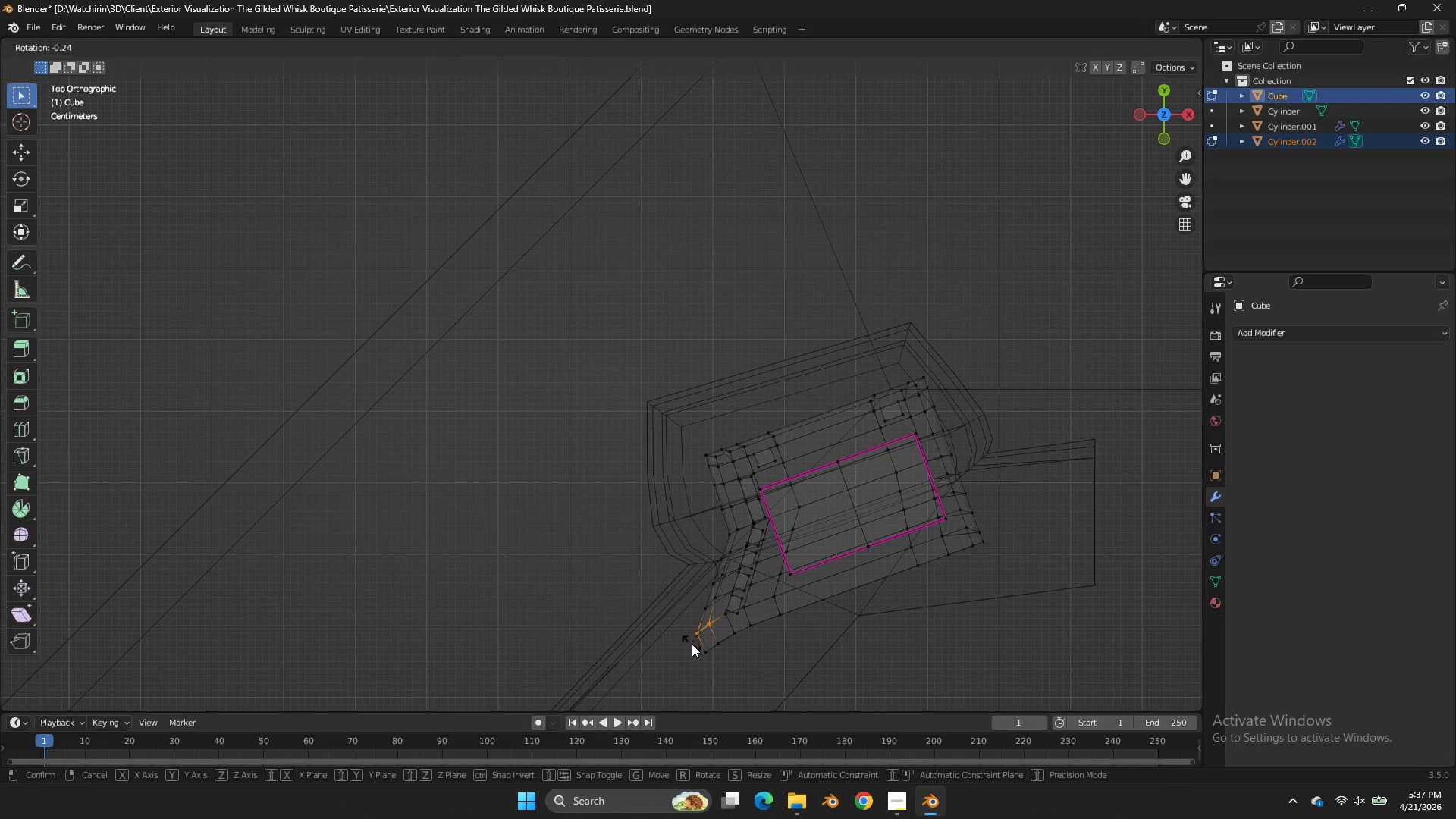 
hold_key(key=ShiftLeft, duration=0.45)
left_click([695, 666])
 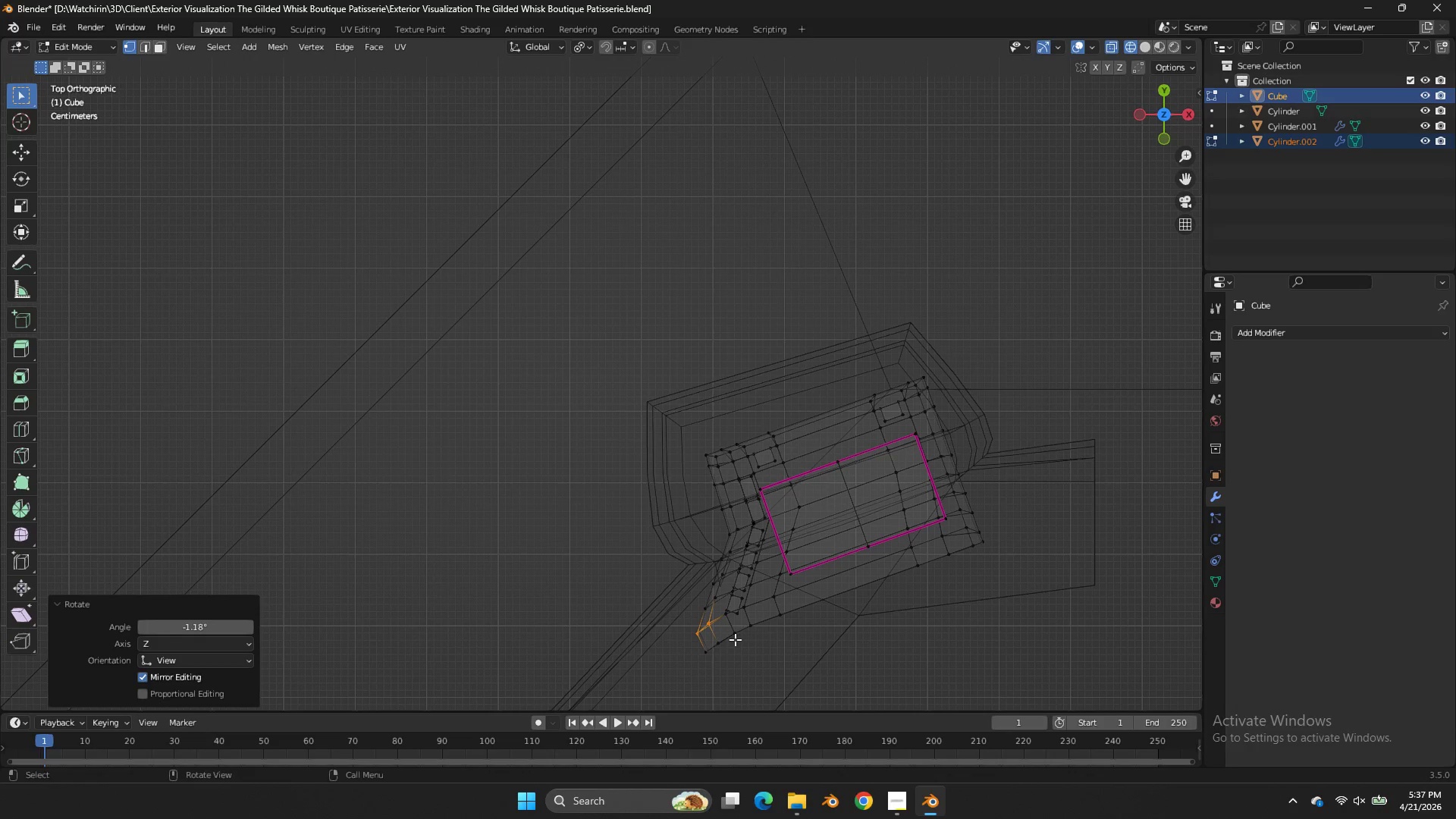 
hold_key(key=ShiftLeft, duration=0.75)
left_click_drag(start_coordinate=[723, 624], to_coordinate=[659, 673])
 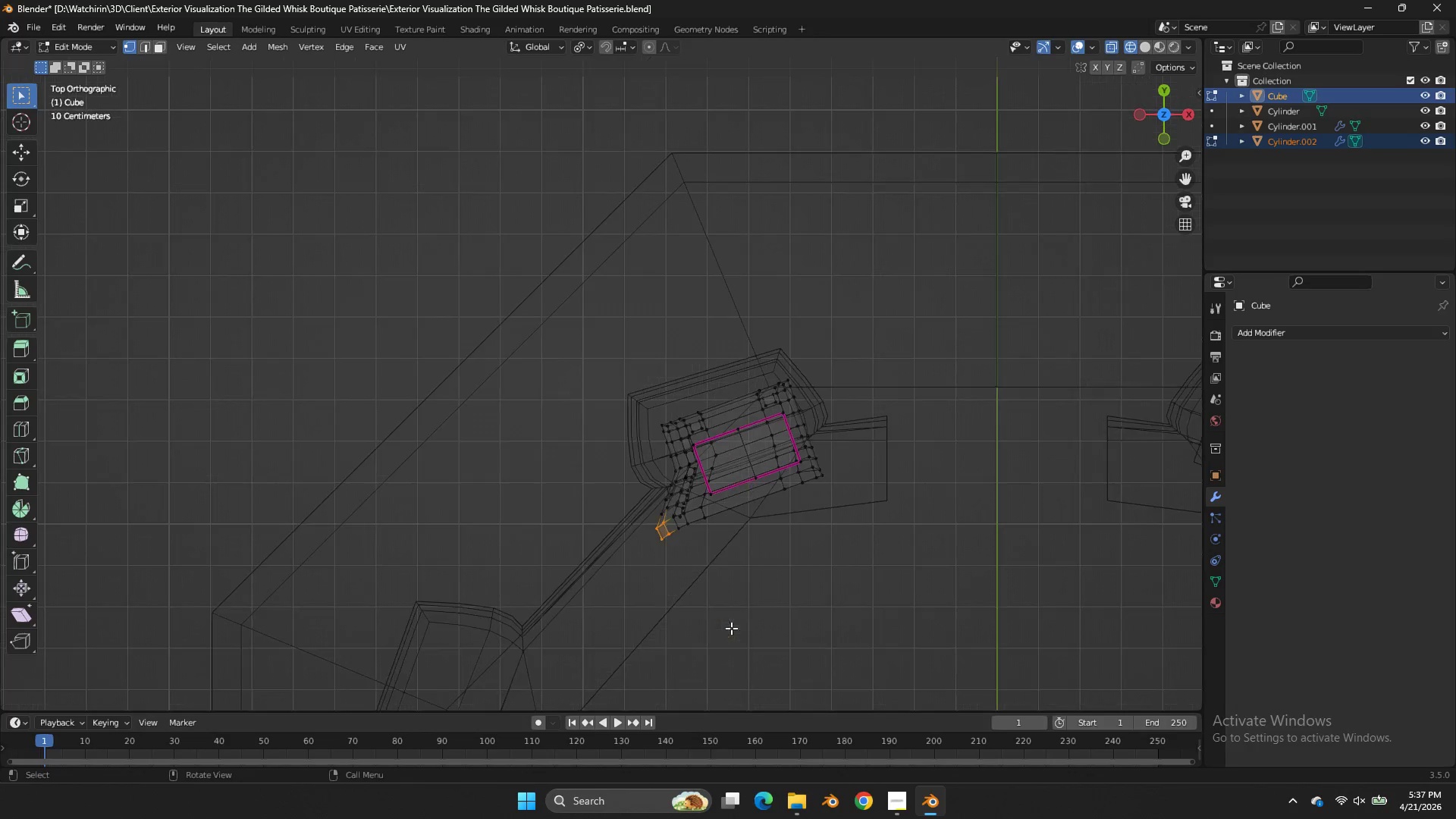 
key(E)
 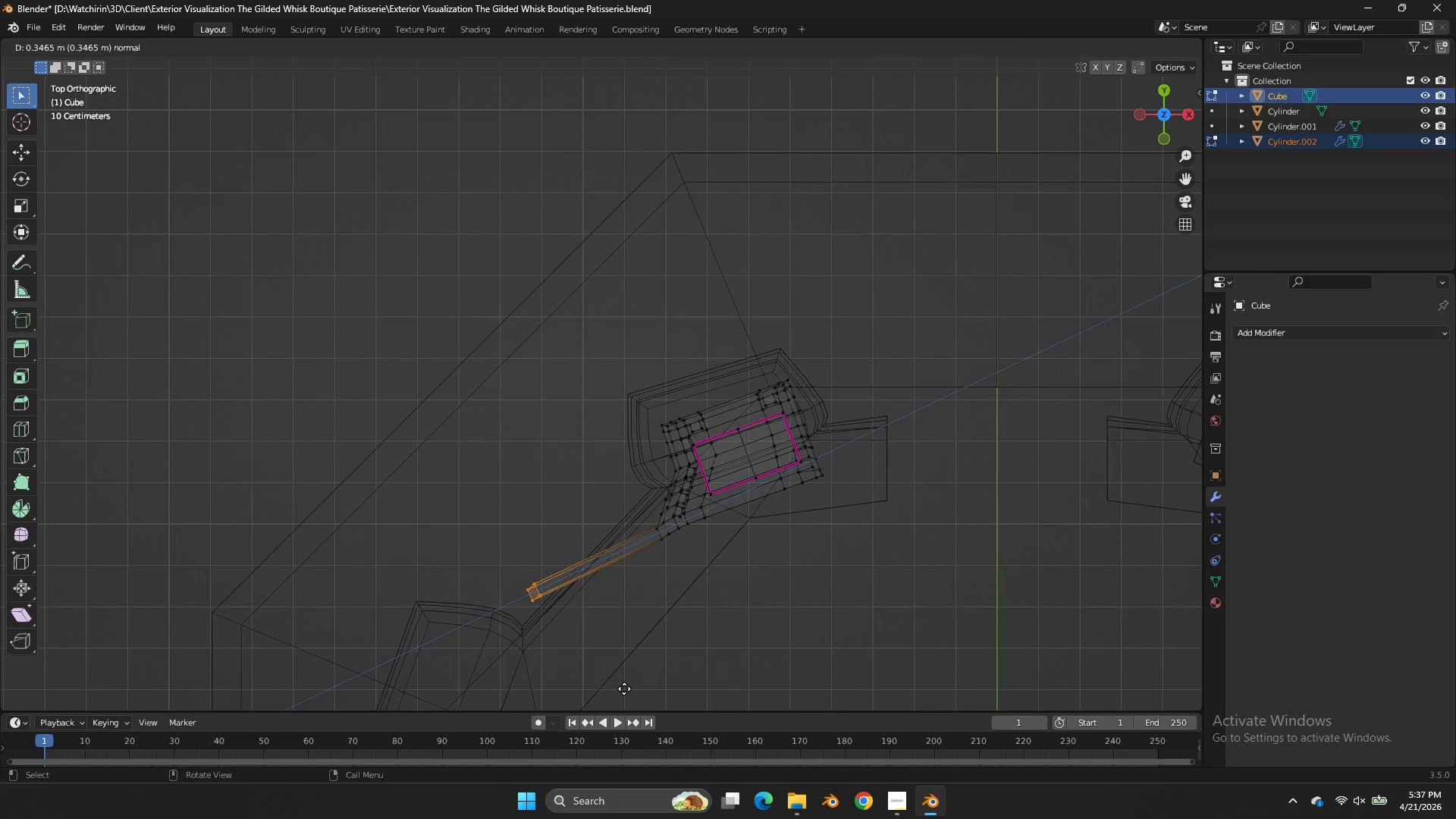 
scroll: coordinate [731, 628], scroll_direction: down, amount: 3.0
 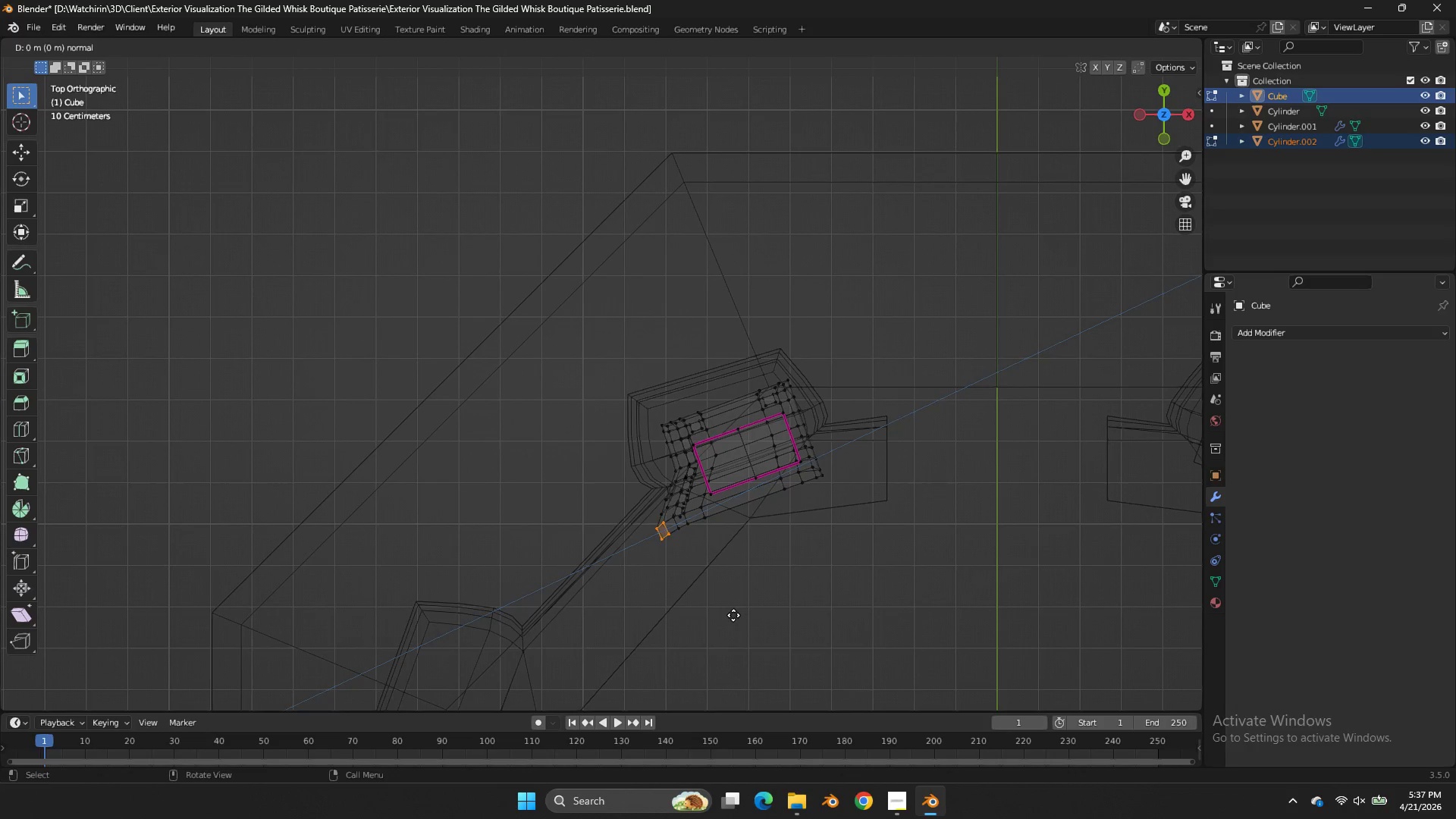 
left_click([624, 689])
 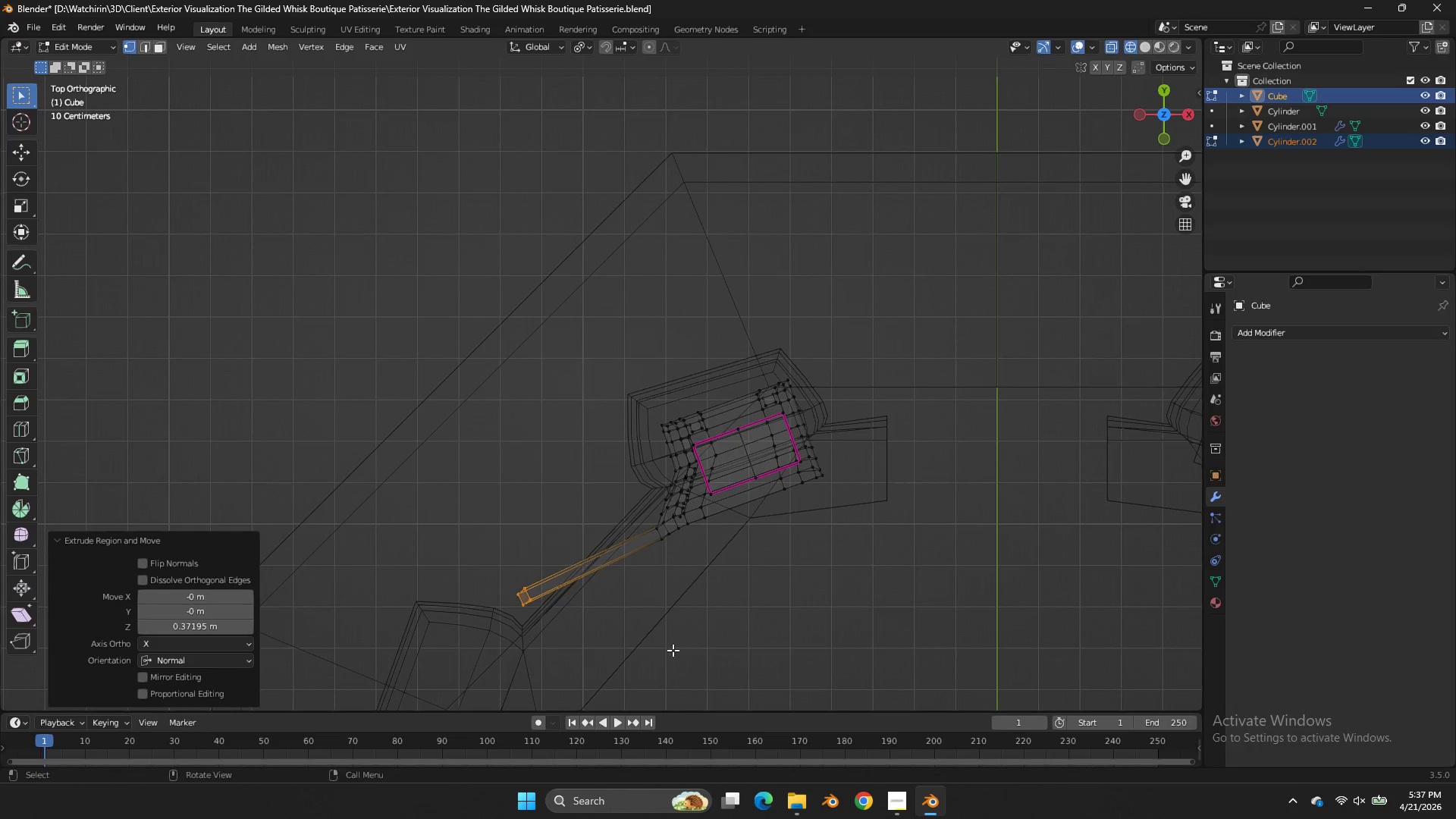 
key(G)
 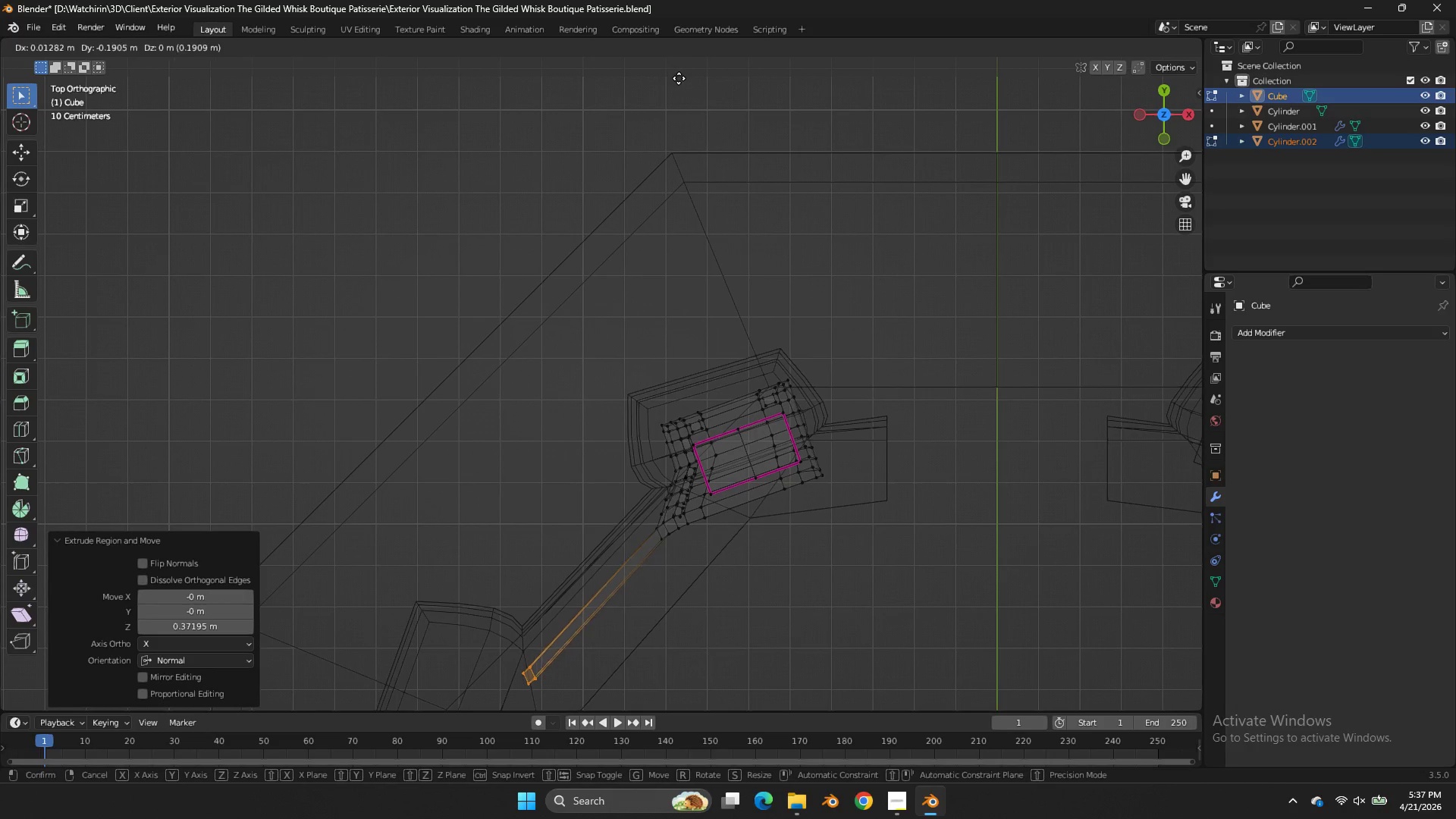 
left_click([687, 88])
 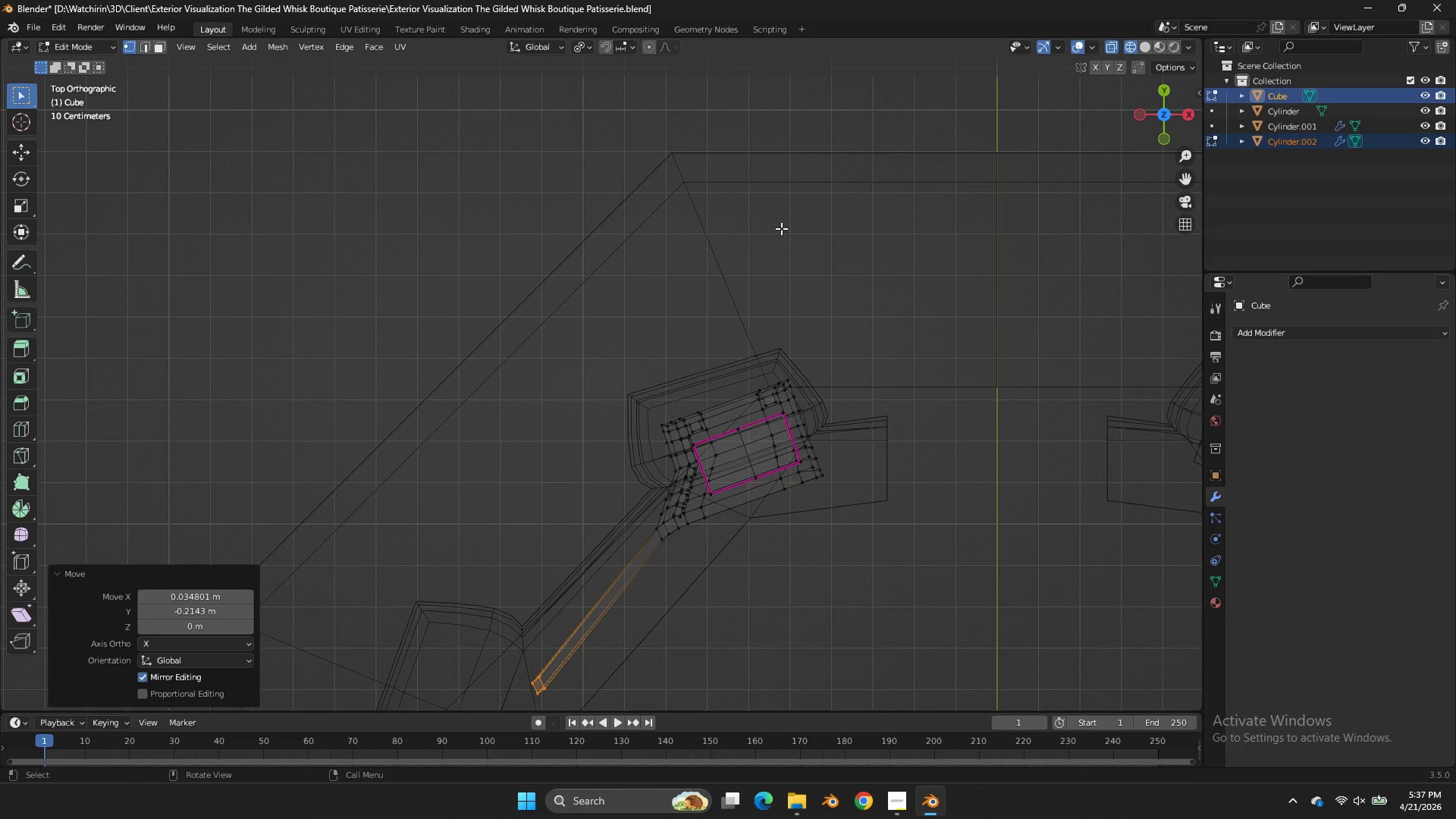 
key(G)
 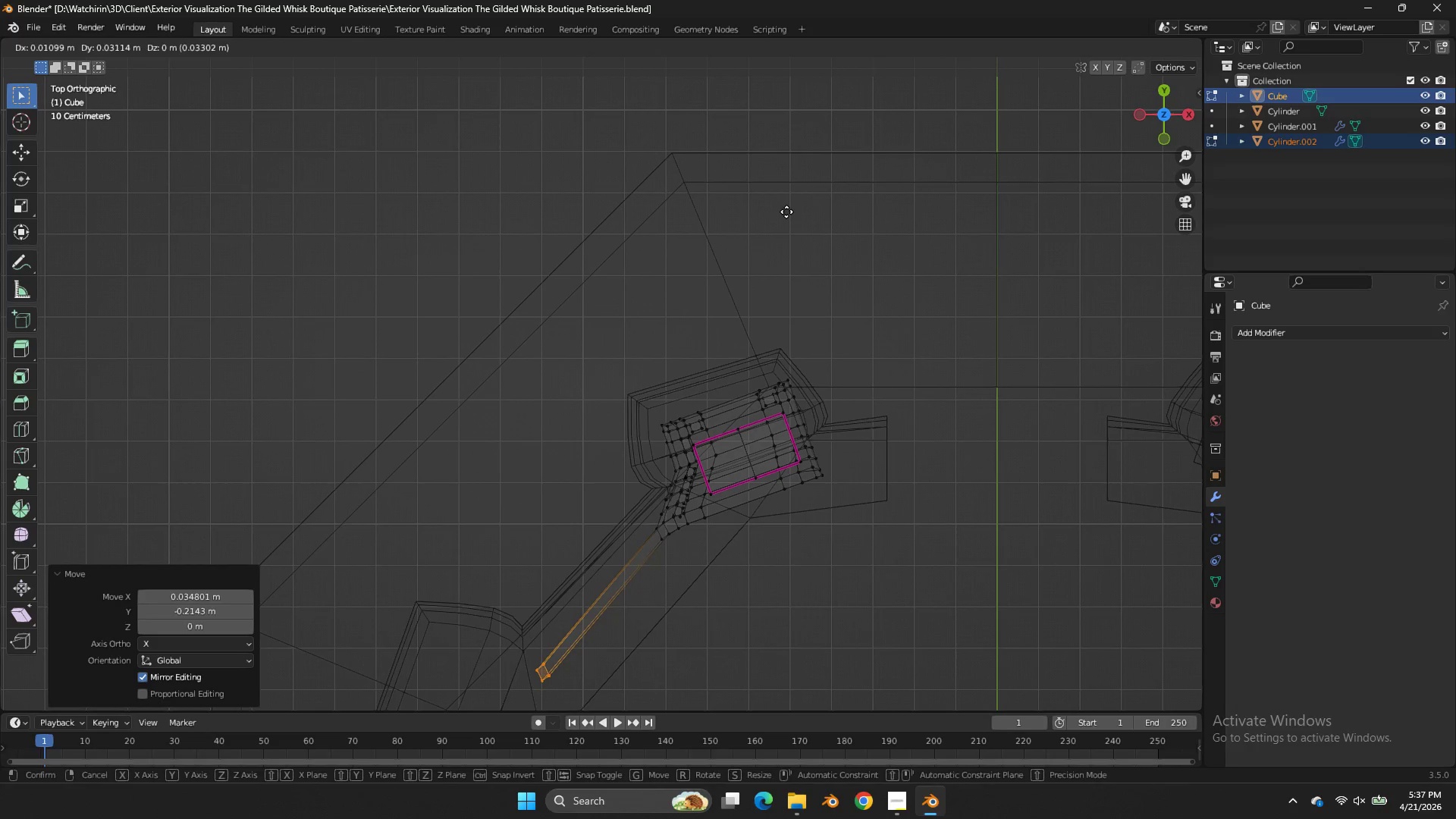 
left_click([786, 211])
 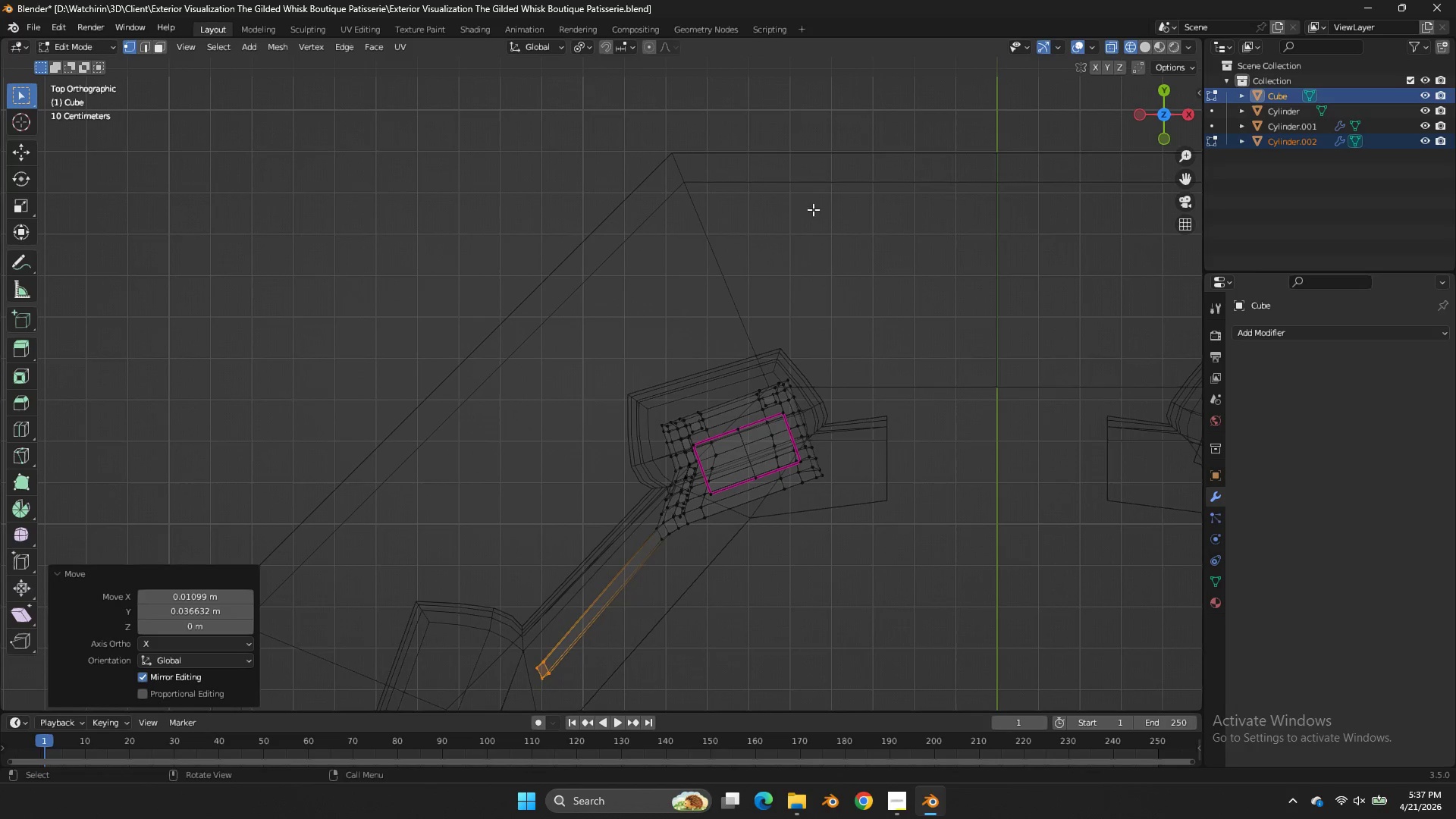 
type(zzg)
 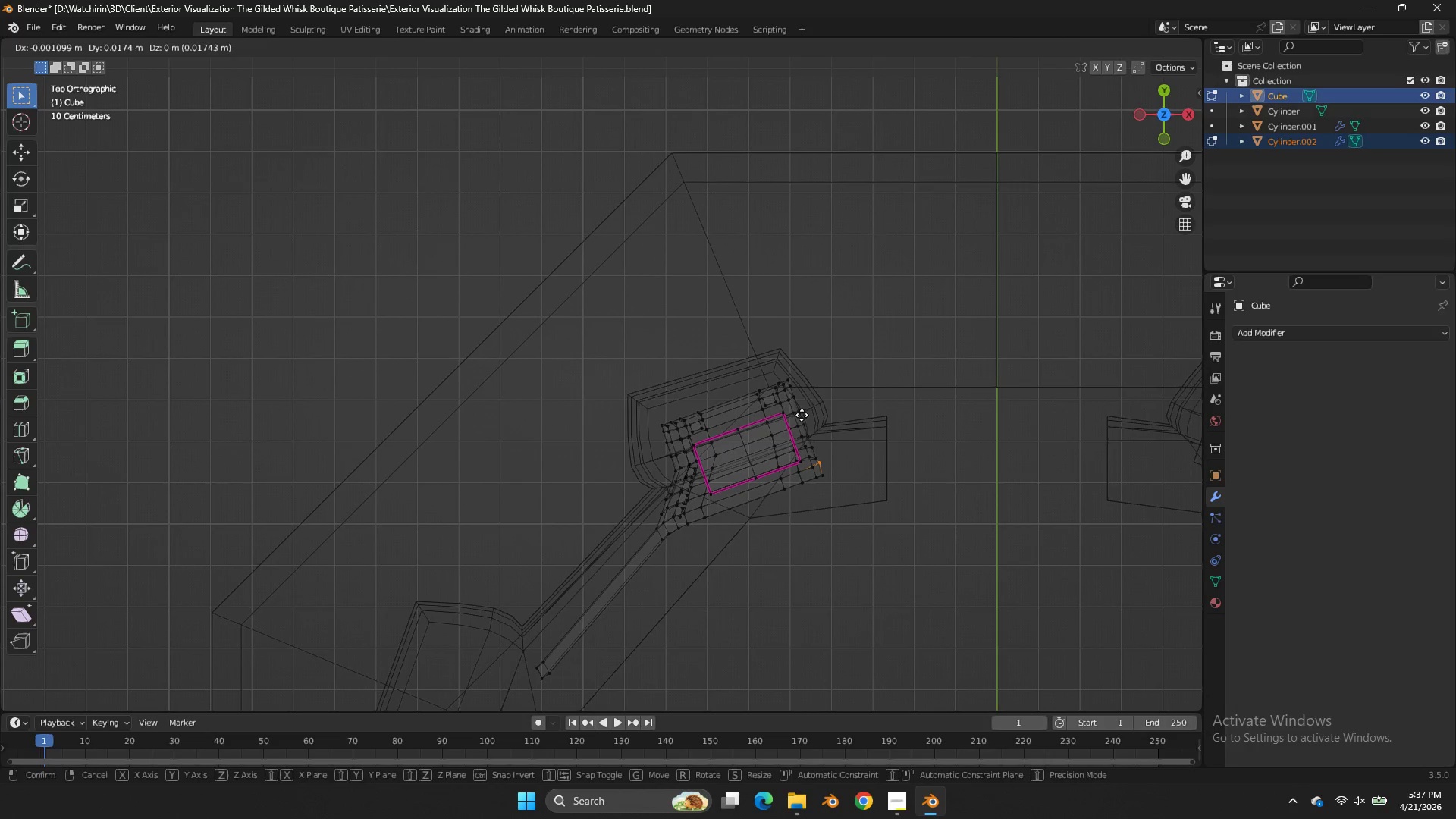 
left_click_drag(start_coordinate=[835, 460], to_coordinate=[816, 472])
 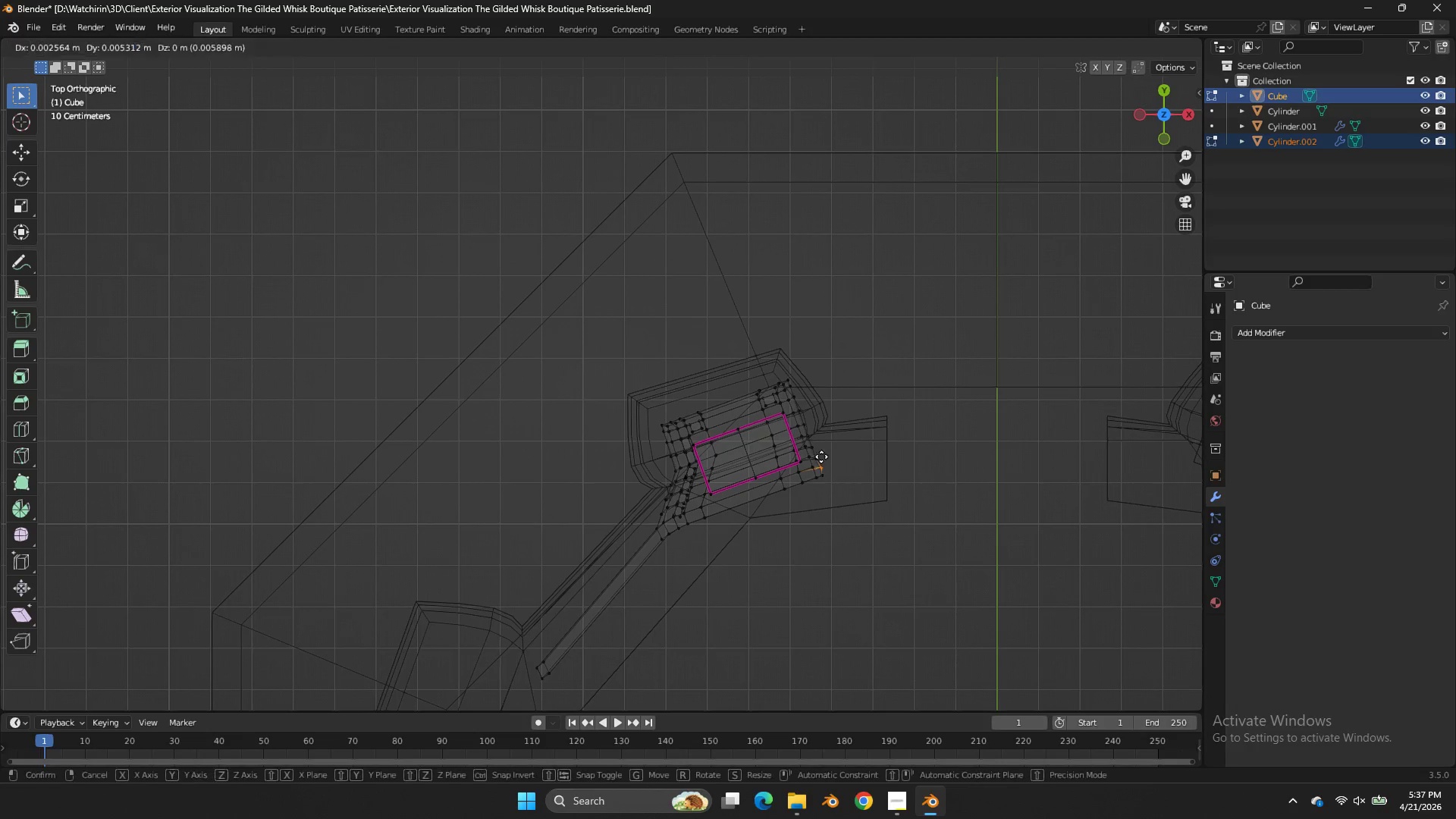 
hold_key(key=ShiftLeft, duration=1.09)
left_click([792, 432])
 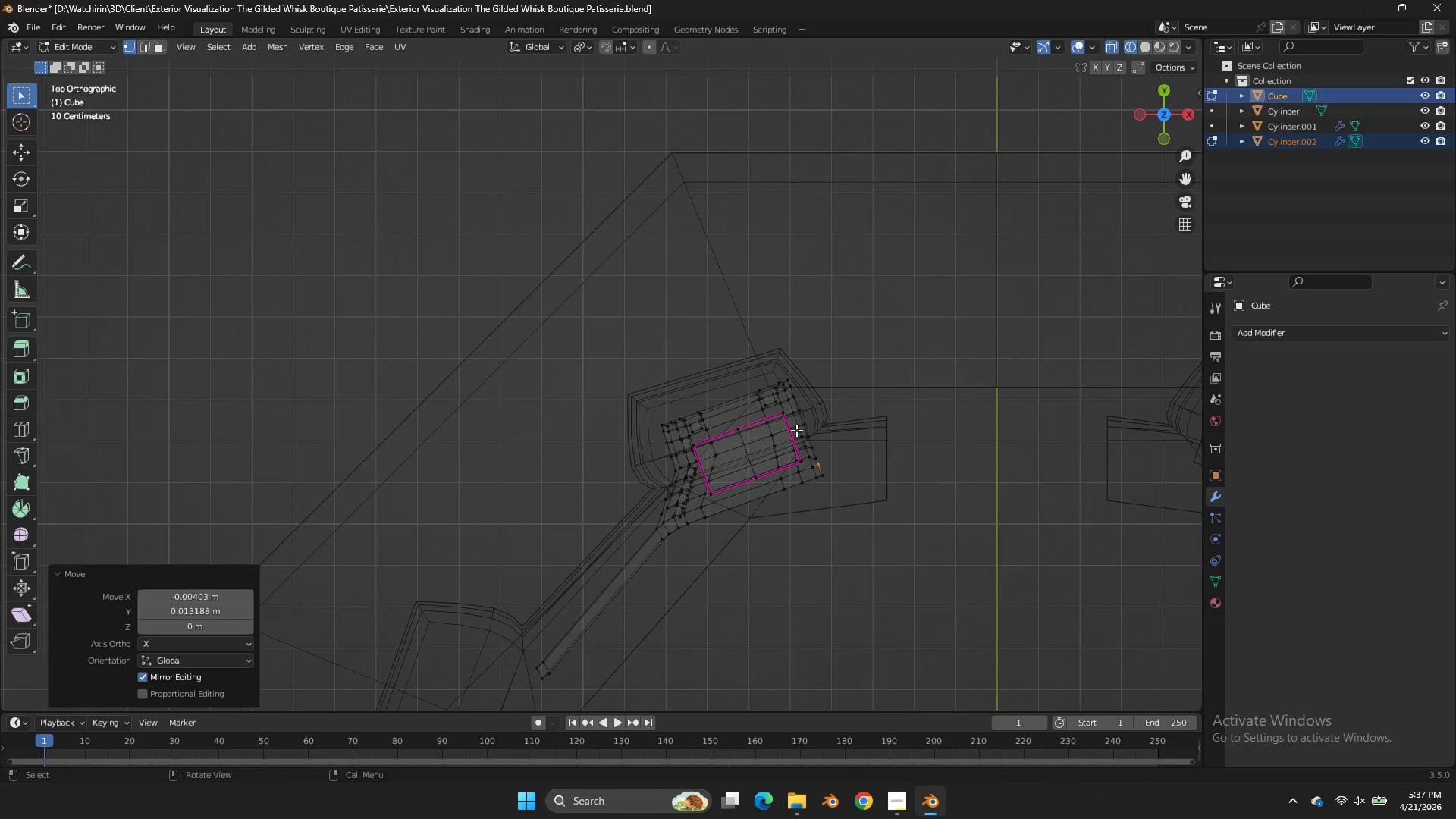 
scroll: coordinate [796, 430], scroll_direction: down, amount: 2.0
 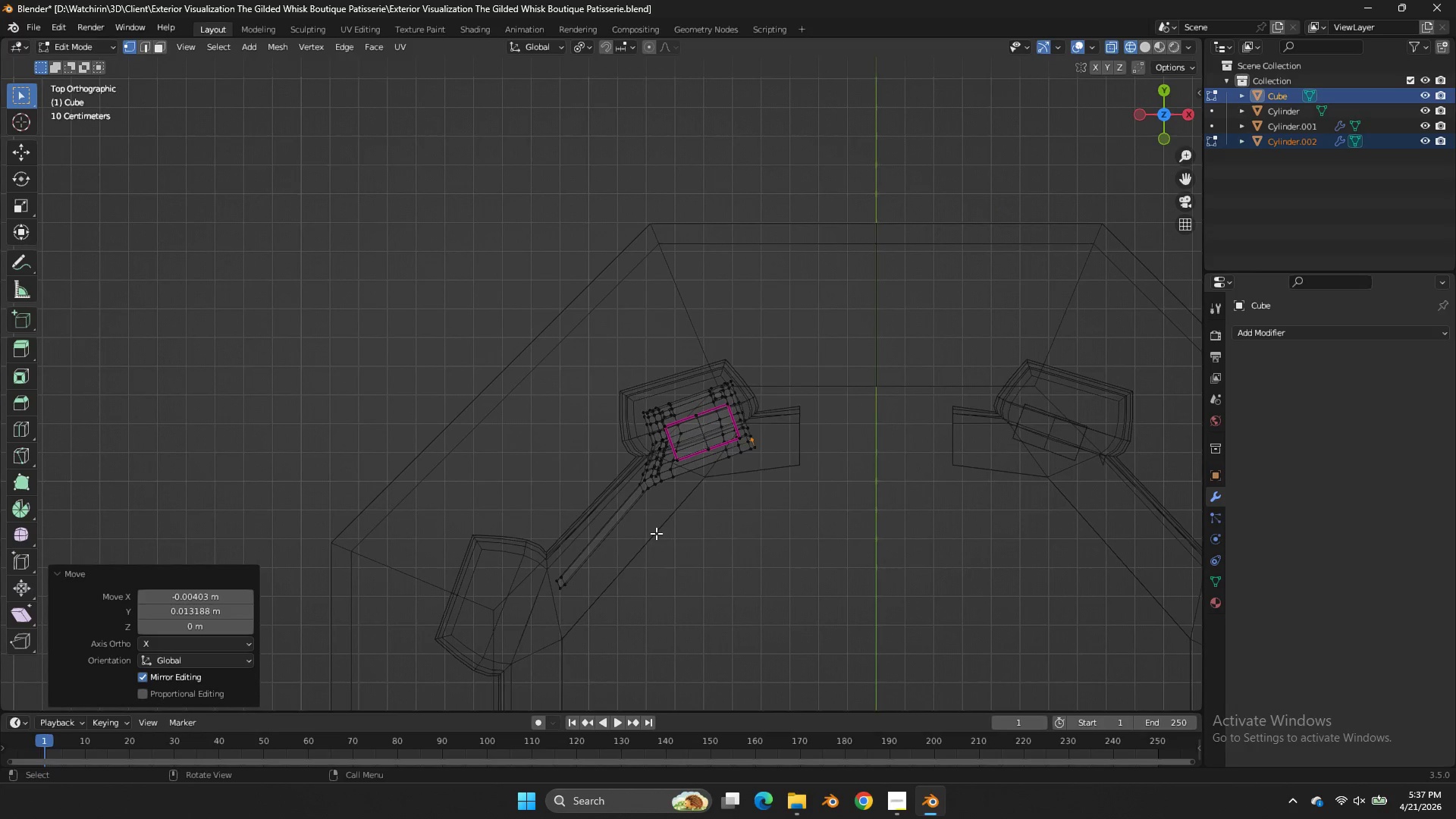 
type(zzg)
 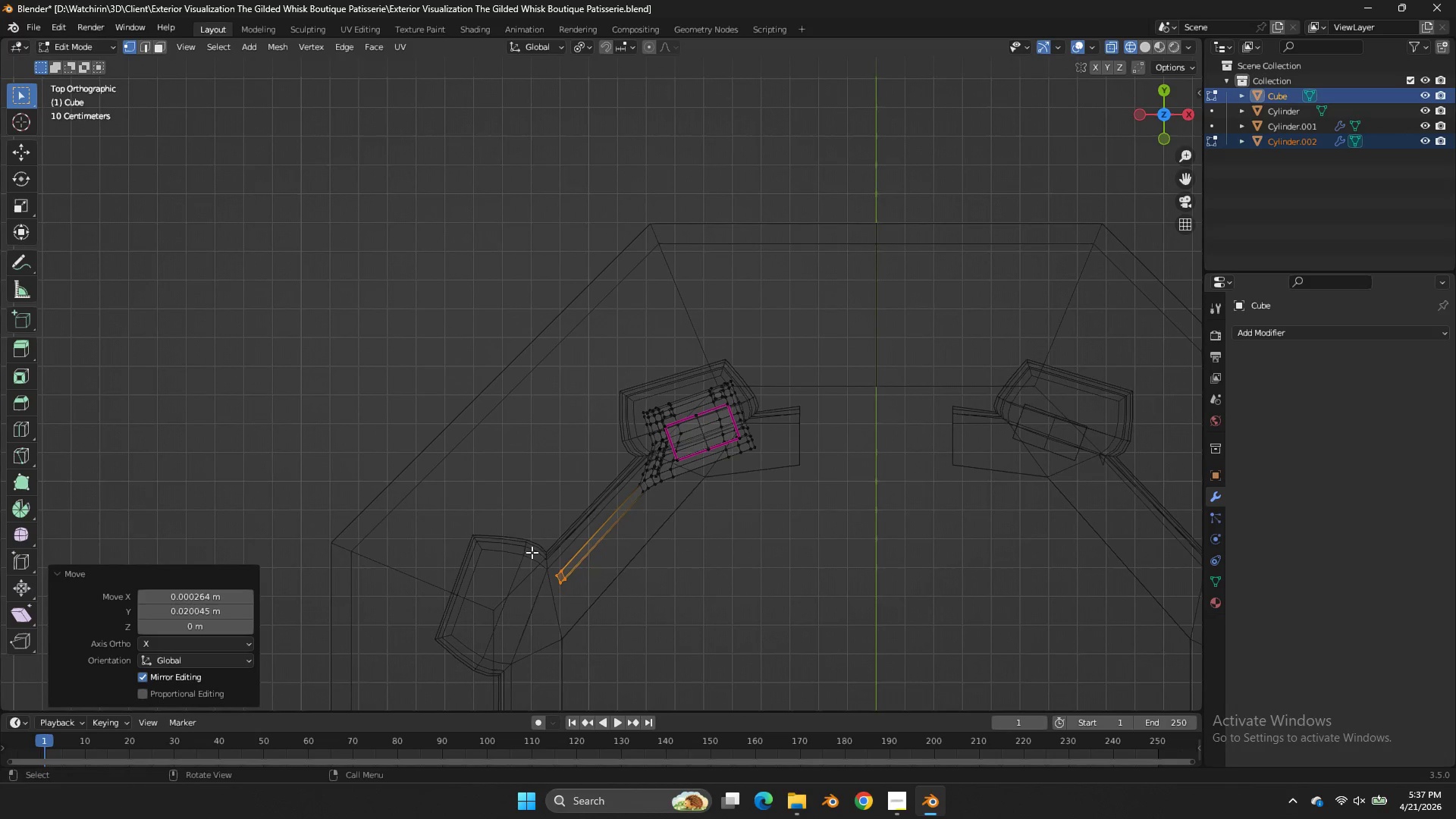 
left_click_drag(start_coordinate=[618, 548], to_coordinate=[531, 610])
 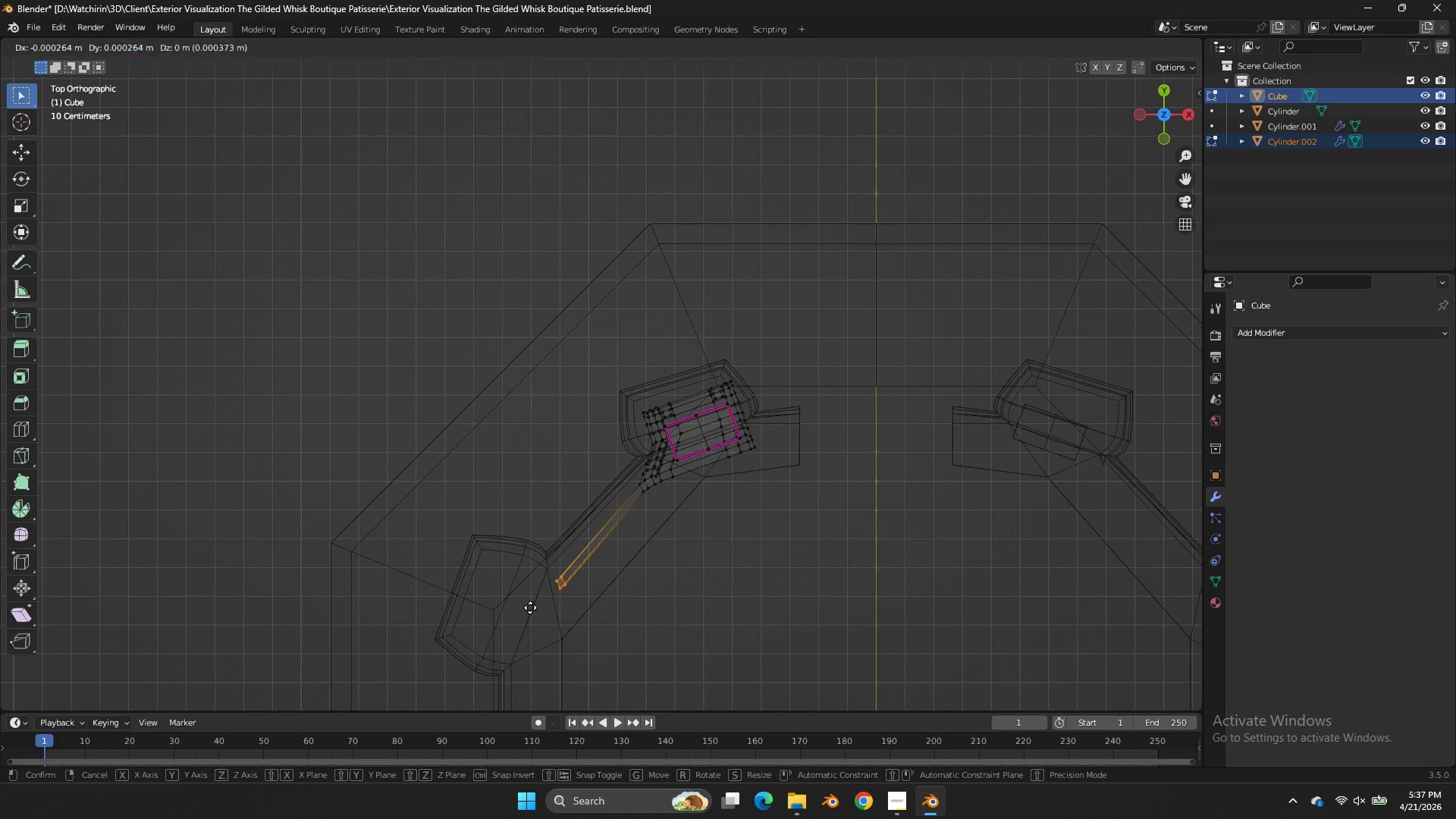 
hold_key(key=ShiftLeft, duration=0.44)
left_click([532, 552])
 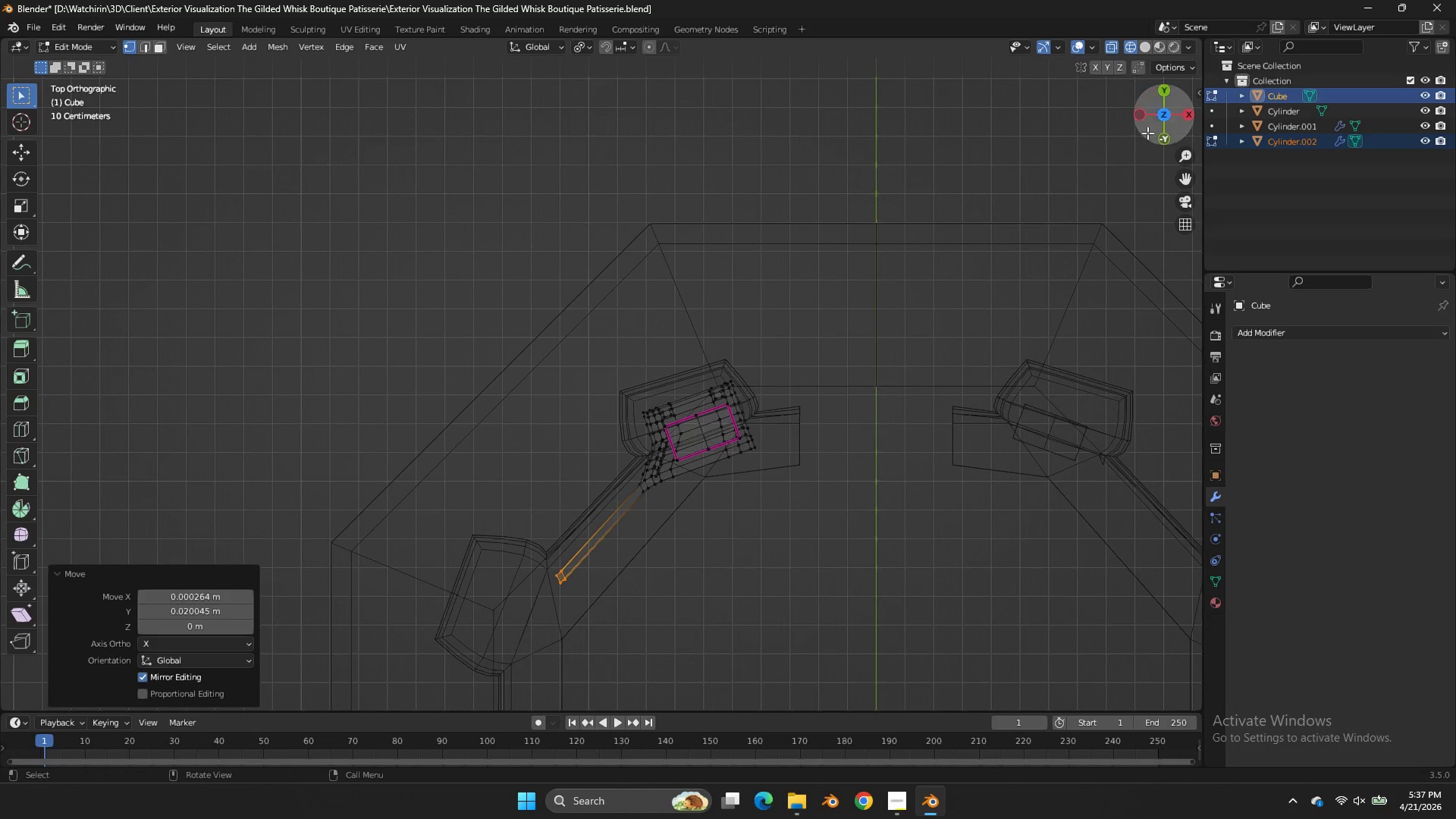 
left_click_drag(start_coordinate=[1150, 128], to_coordinate=[196, 650])
 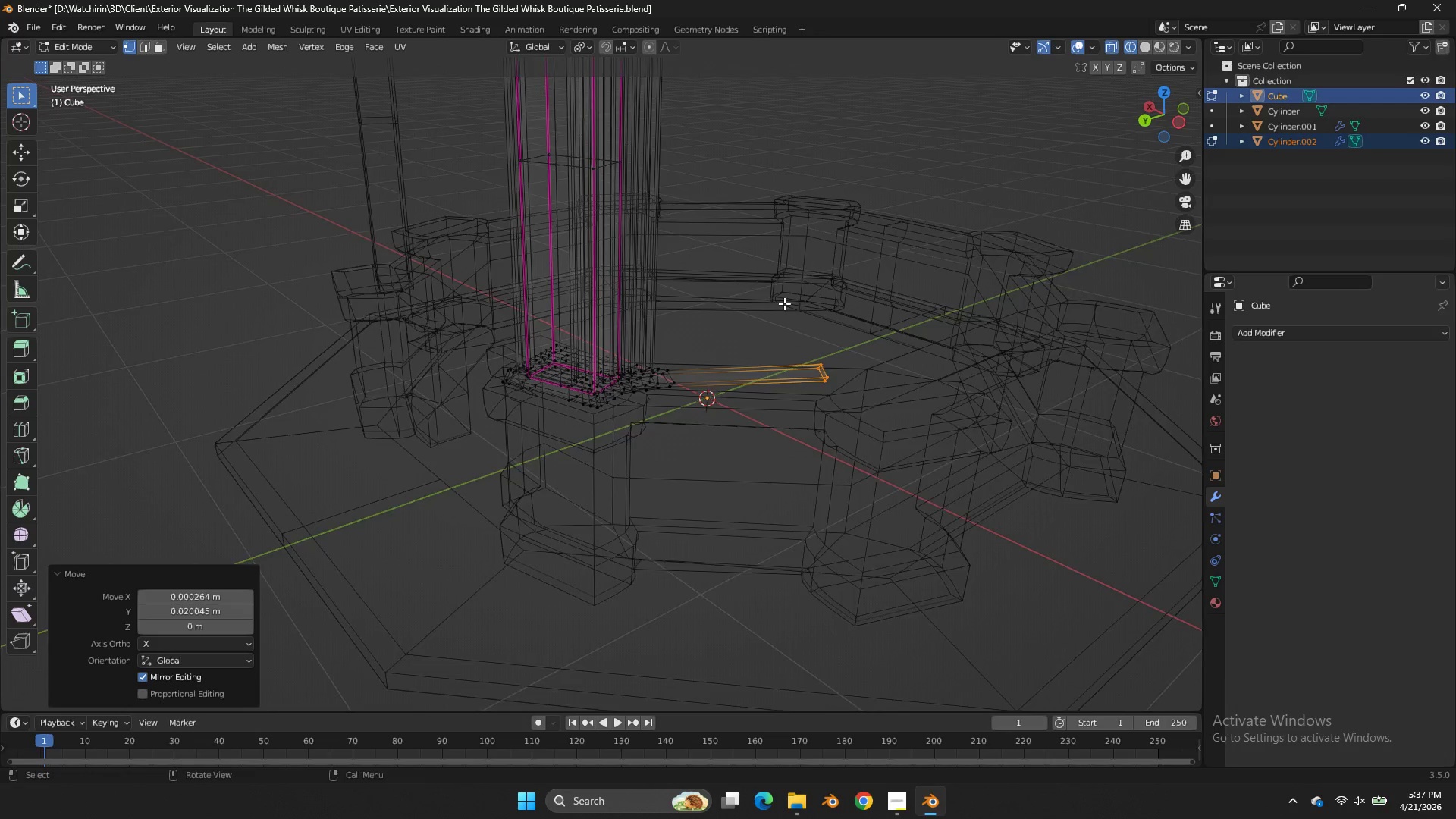 
key(A)
 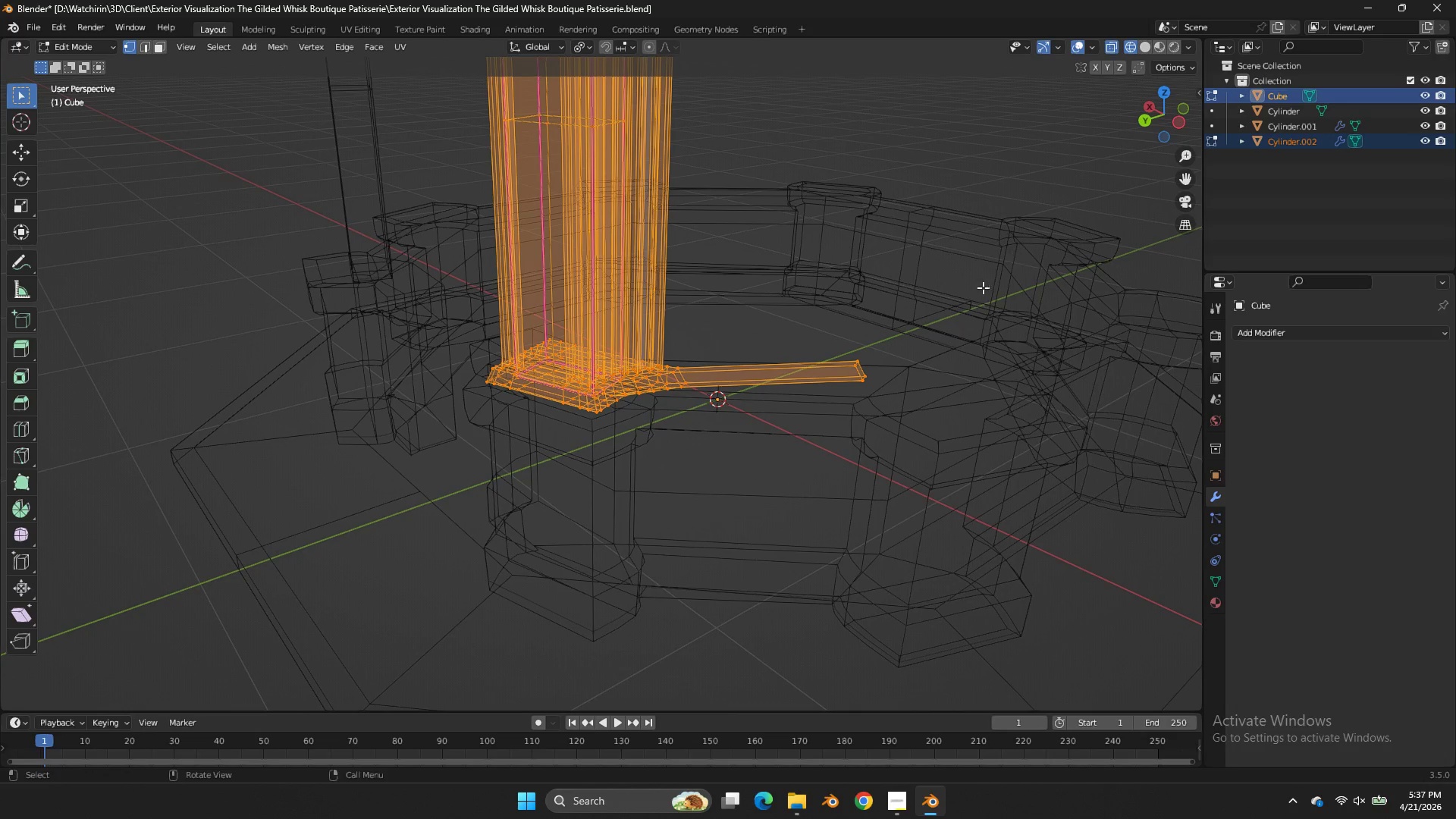 
scroll: coordinate [784, 303], scroll_direction: up, amount: 3.0
 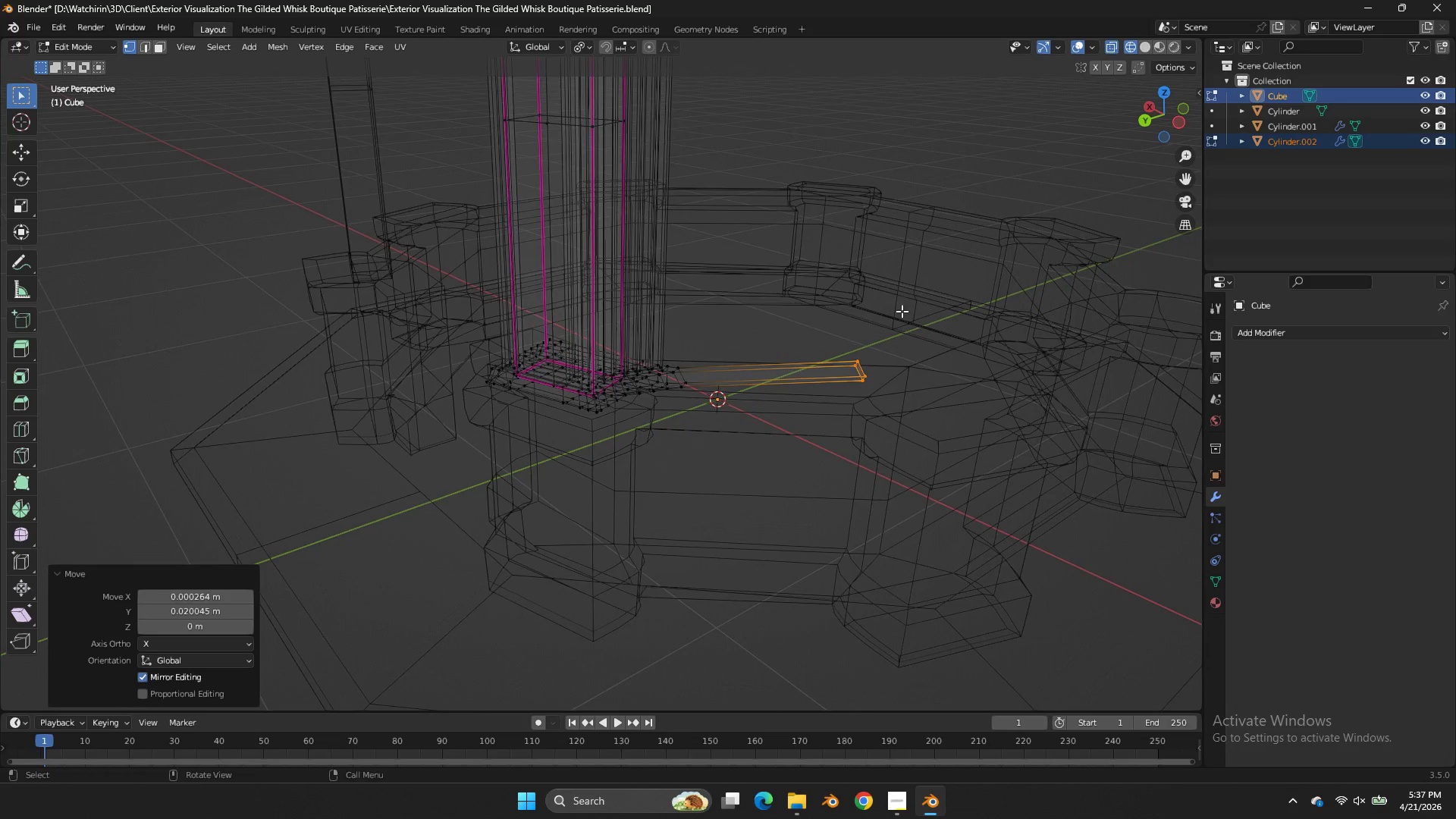 
key(Control+ControlLeft)
 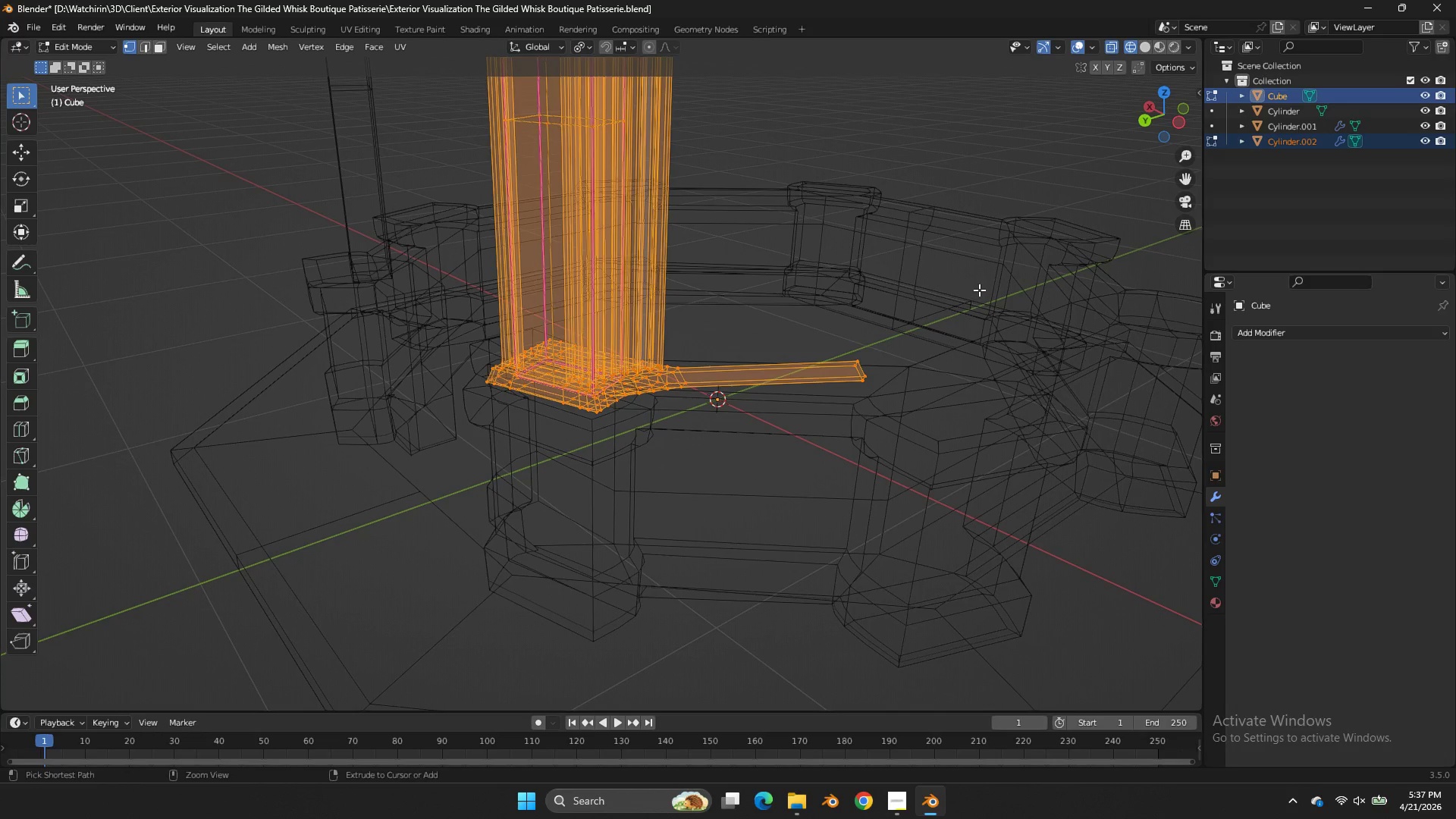 
key(Control+Z)
 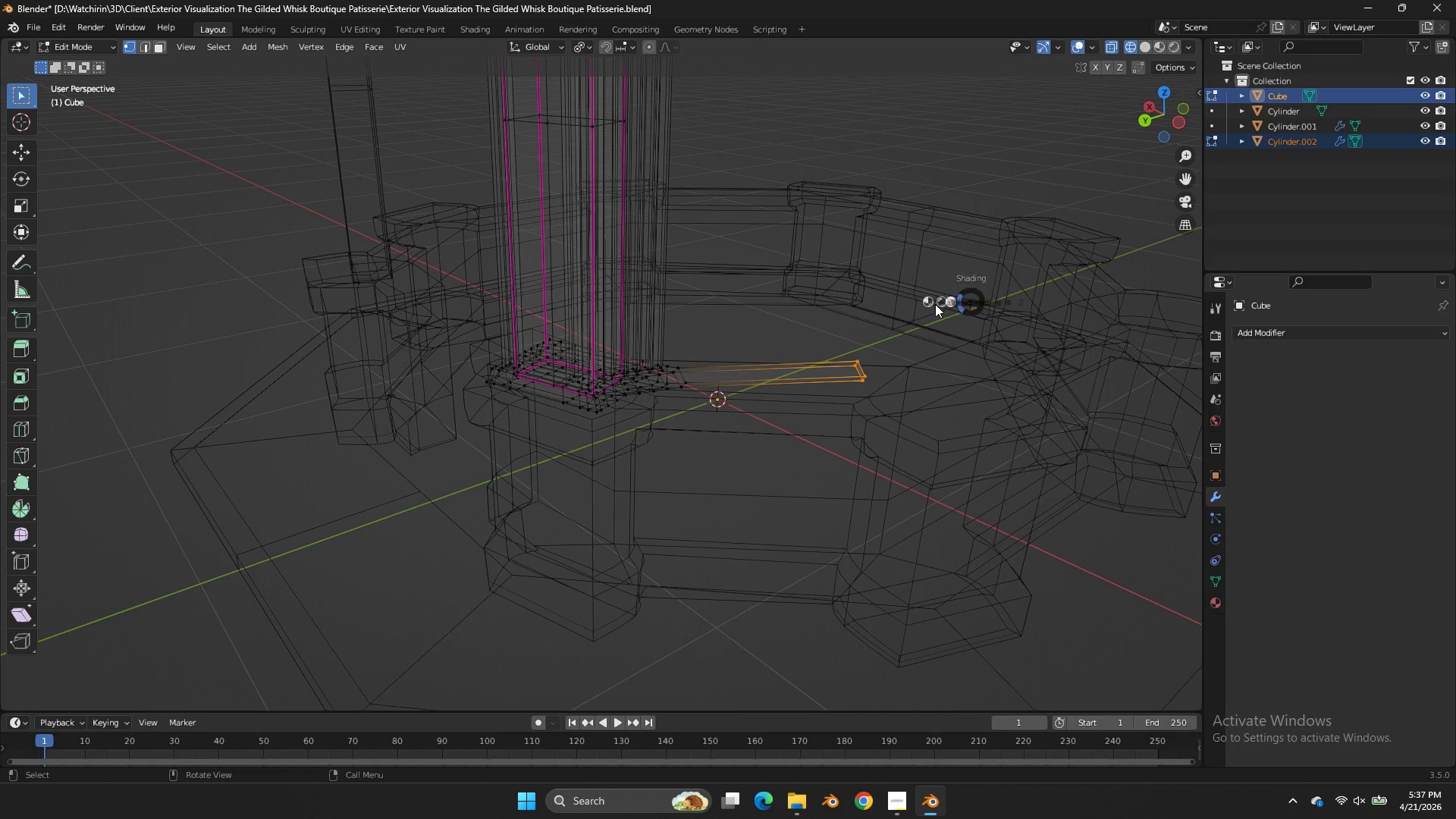 
key(Z)
 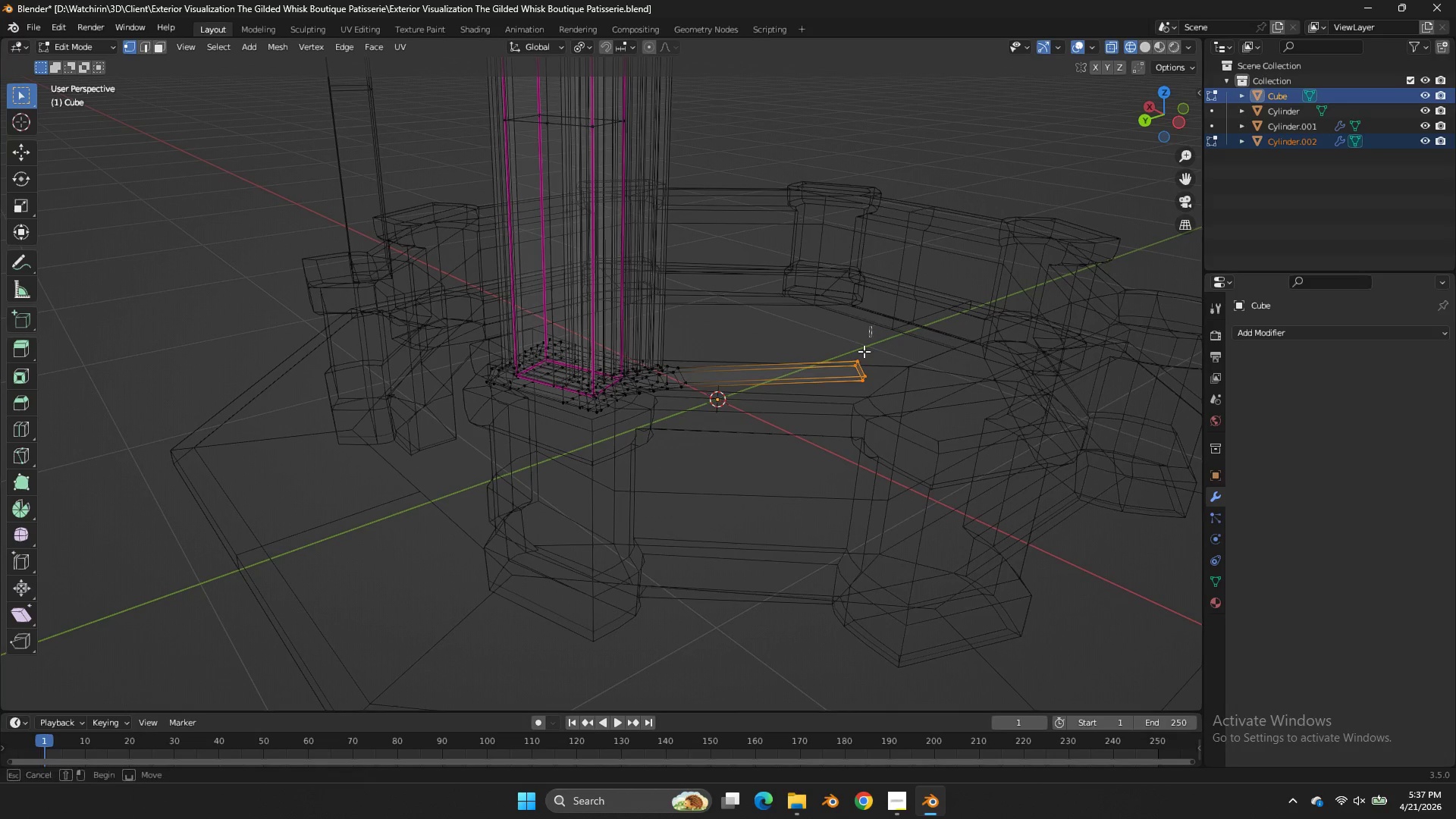 
left_click_drag(start_coordinate=[871, 326], to_coordinate=[814, 435])
 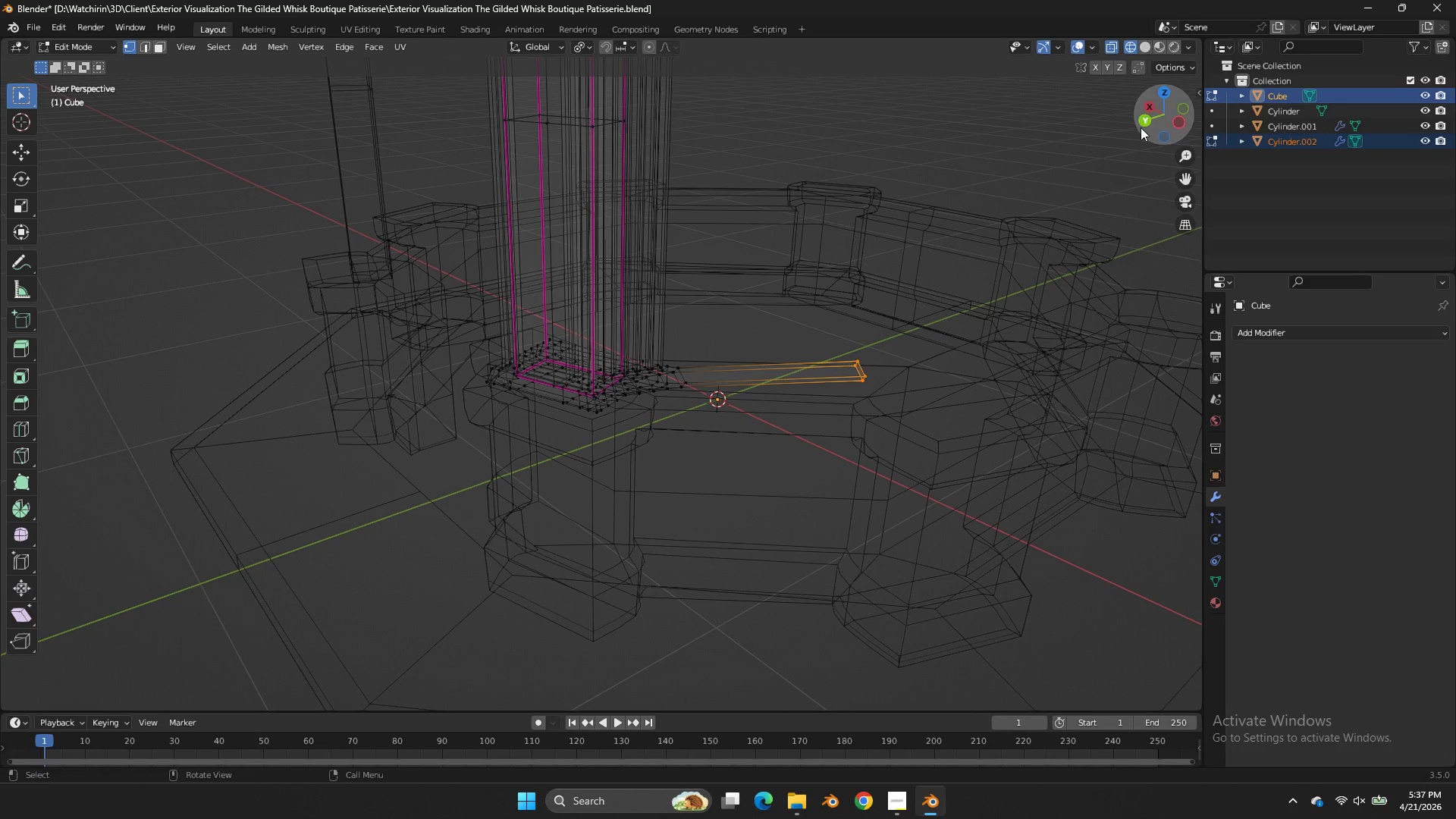 
left_click([1144, 124])
 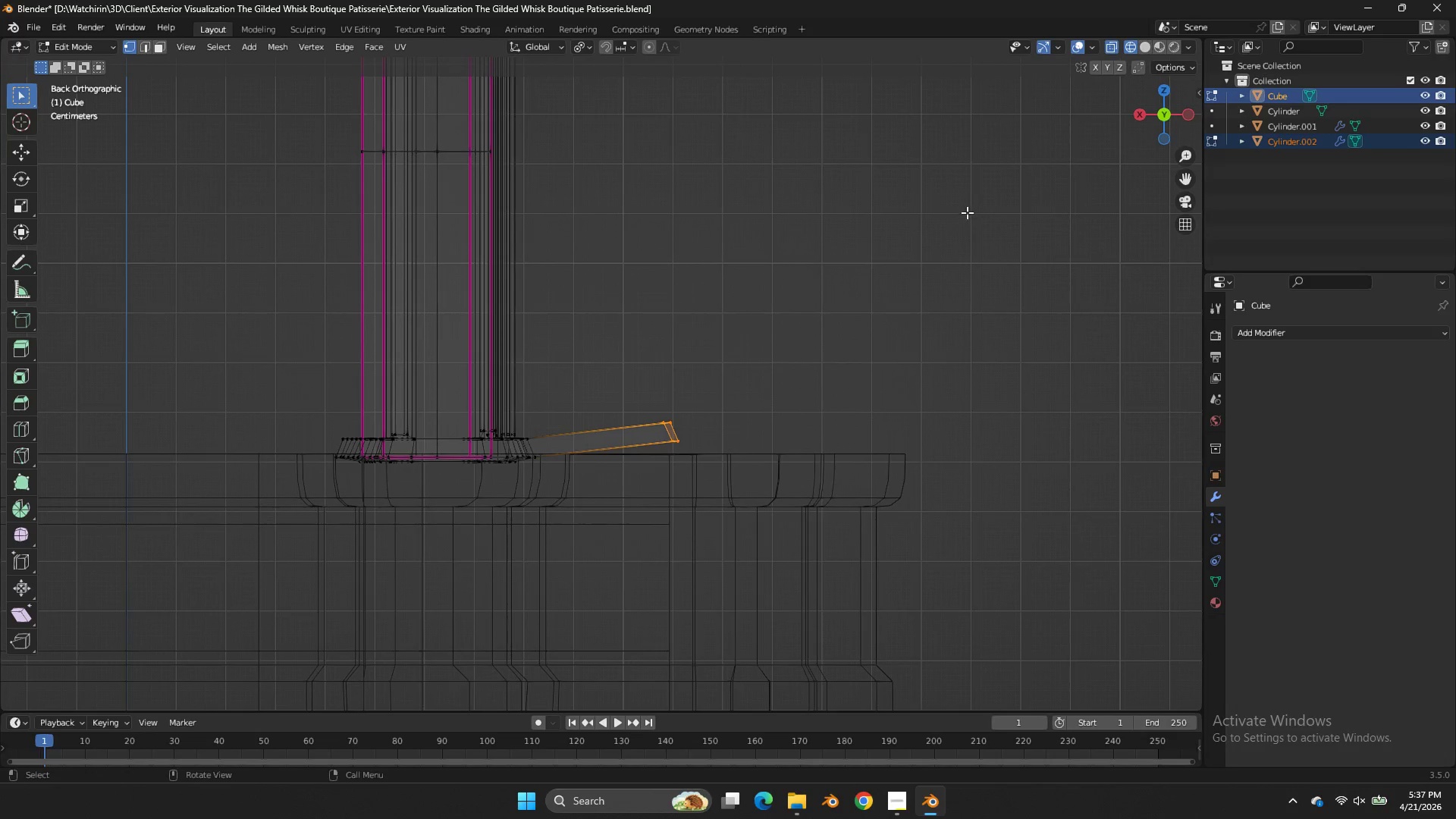 
type(zgz)
 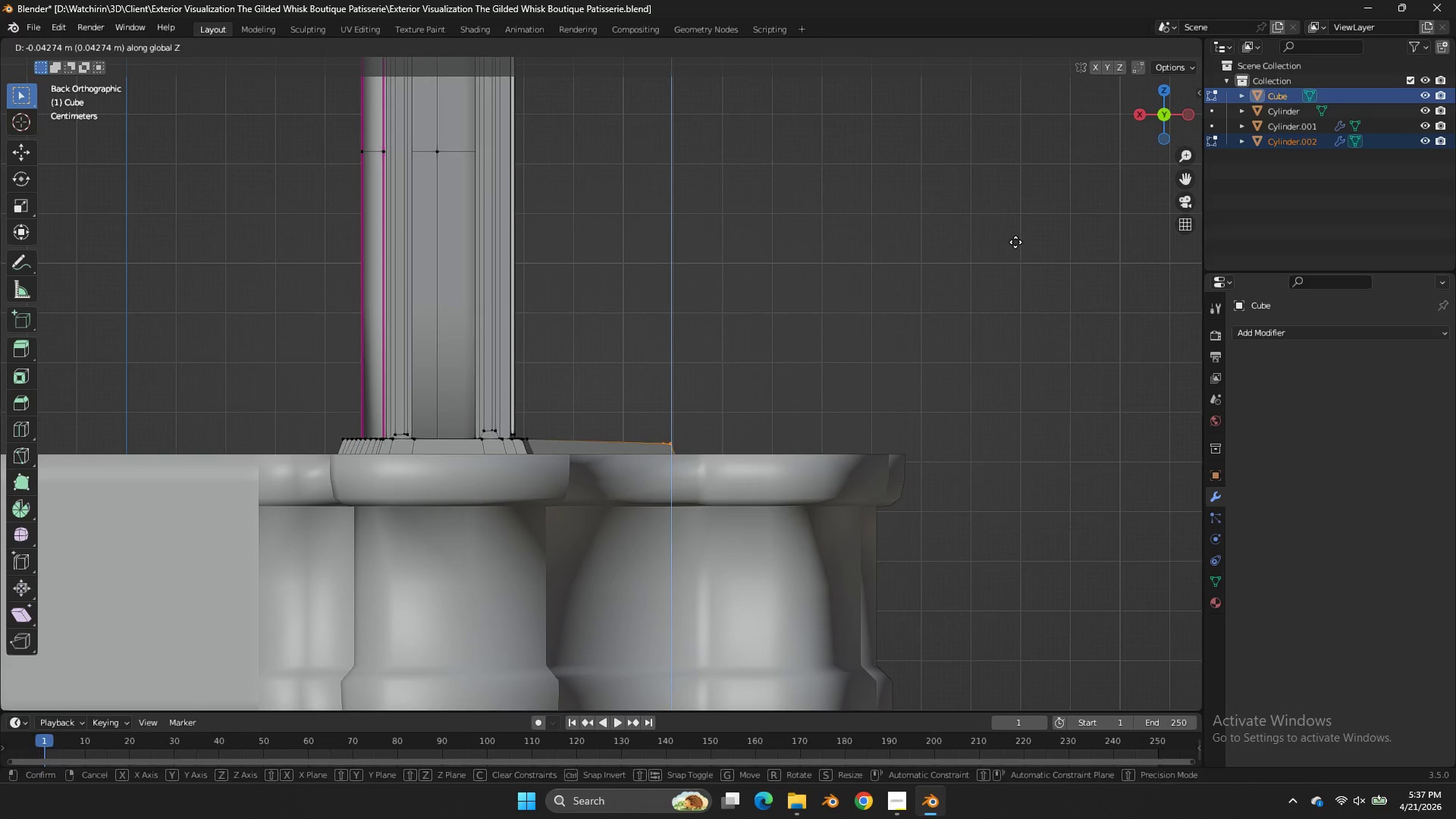 
left_click([1015, 242])
 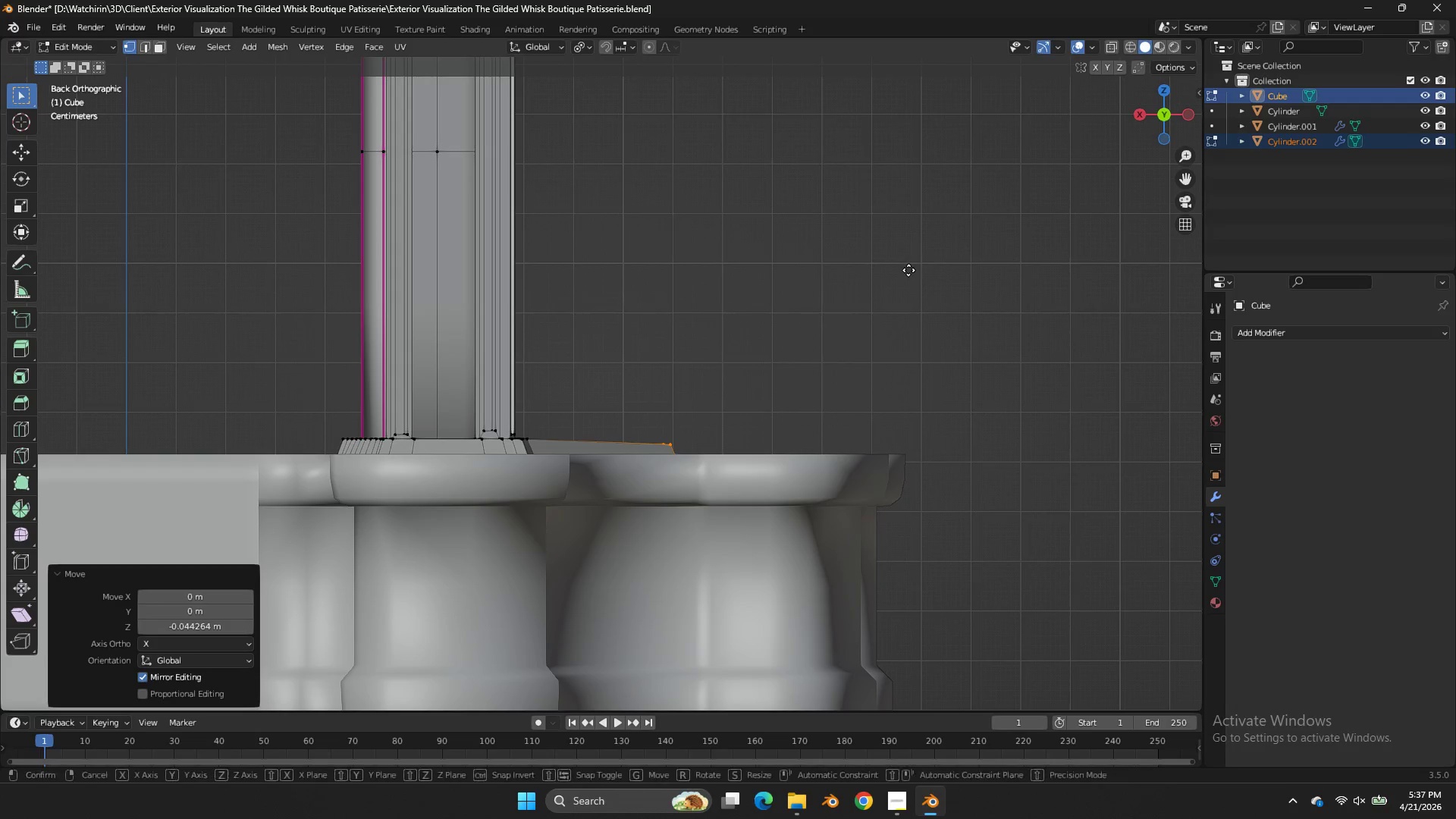 
type(gz)
 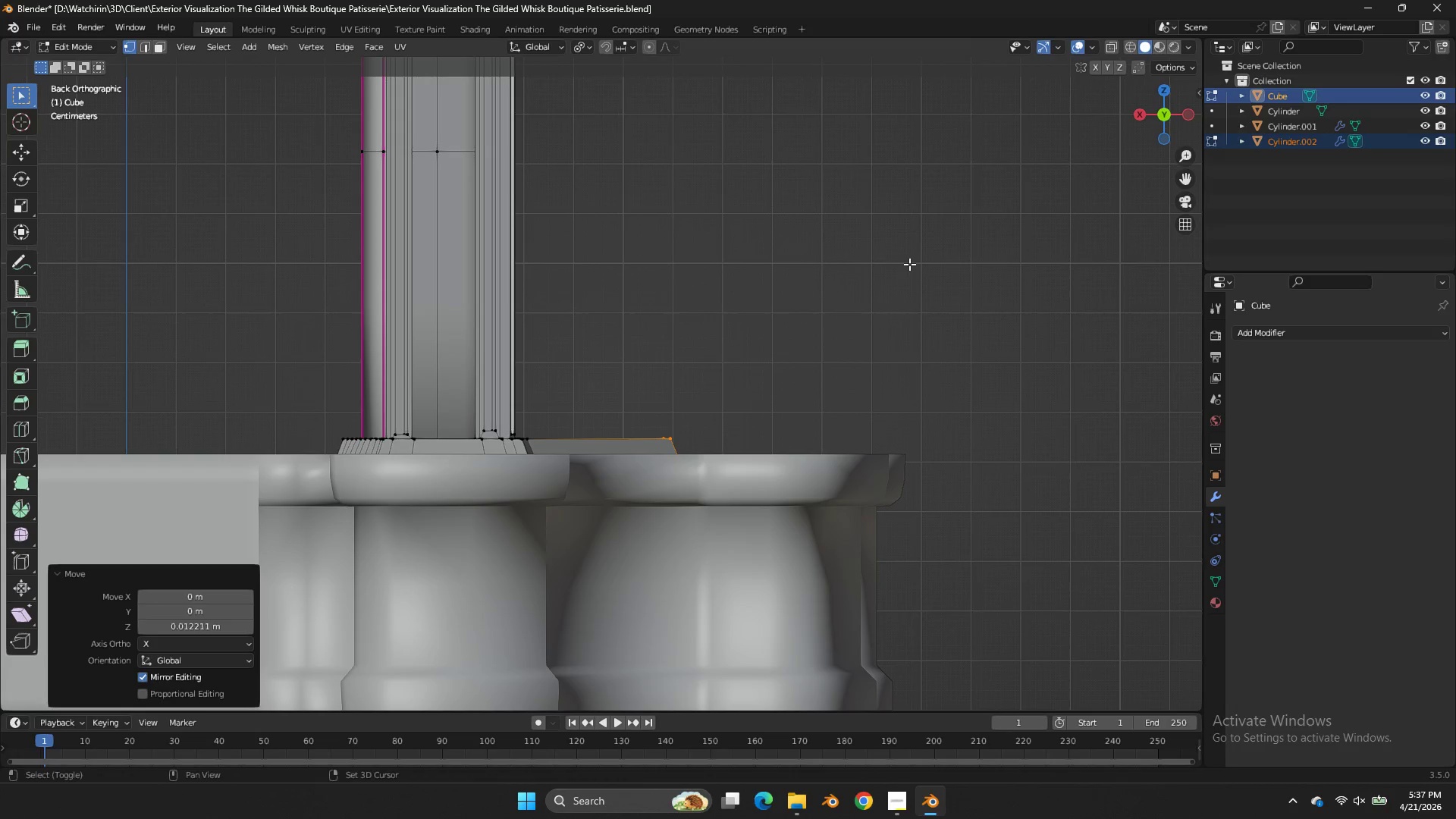 
left_click([909, 264])
 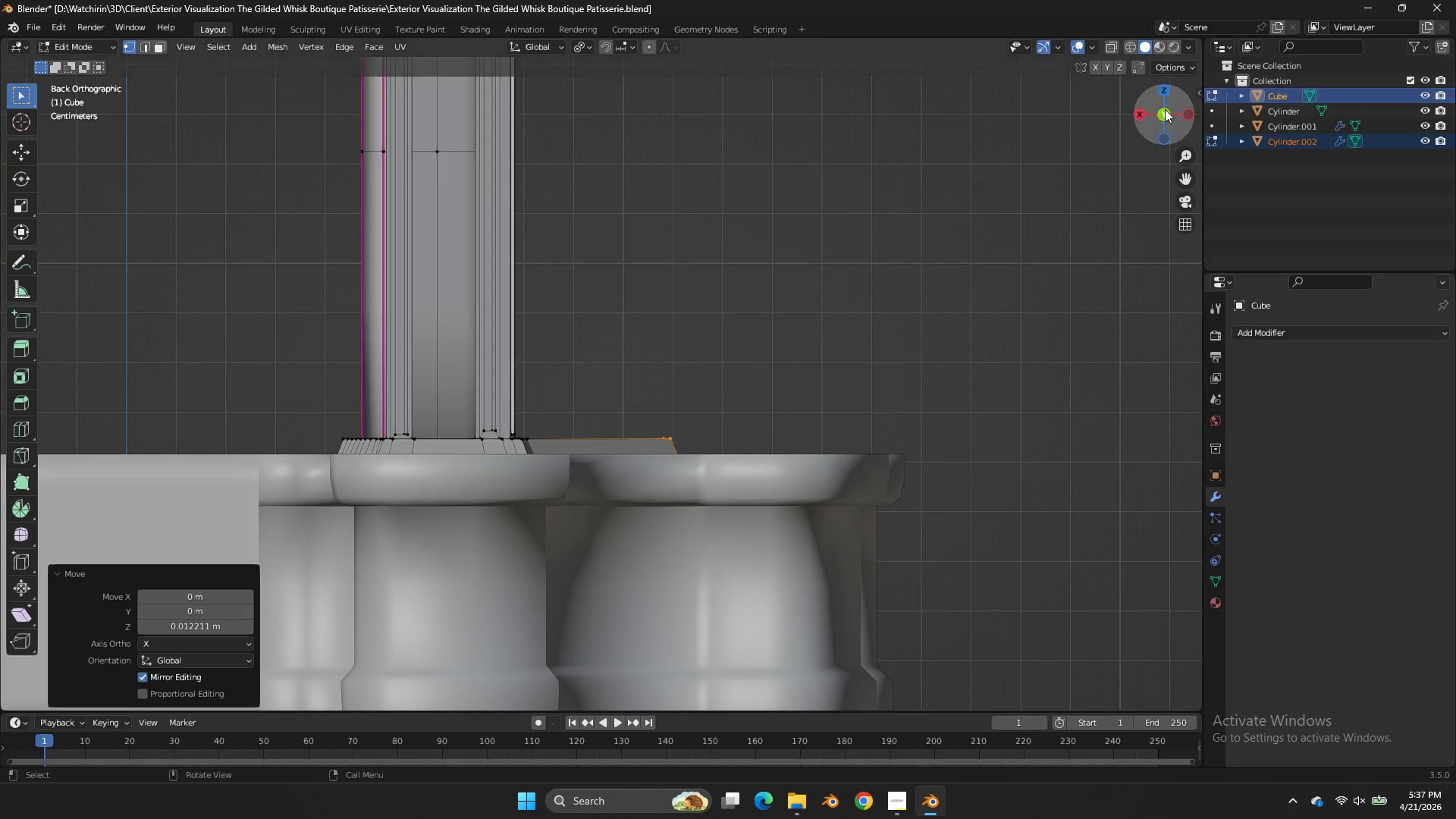 
left_click_drag(start_coordinate=[1162, 112], to_coordinate=[1081, 201])
 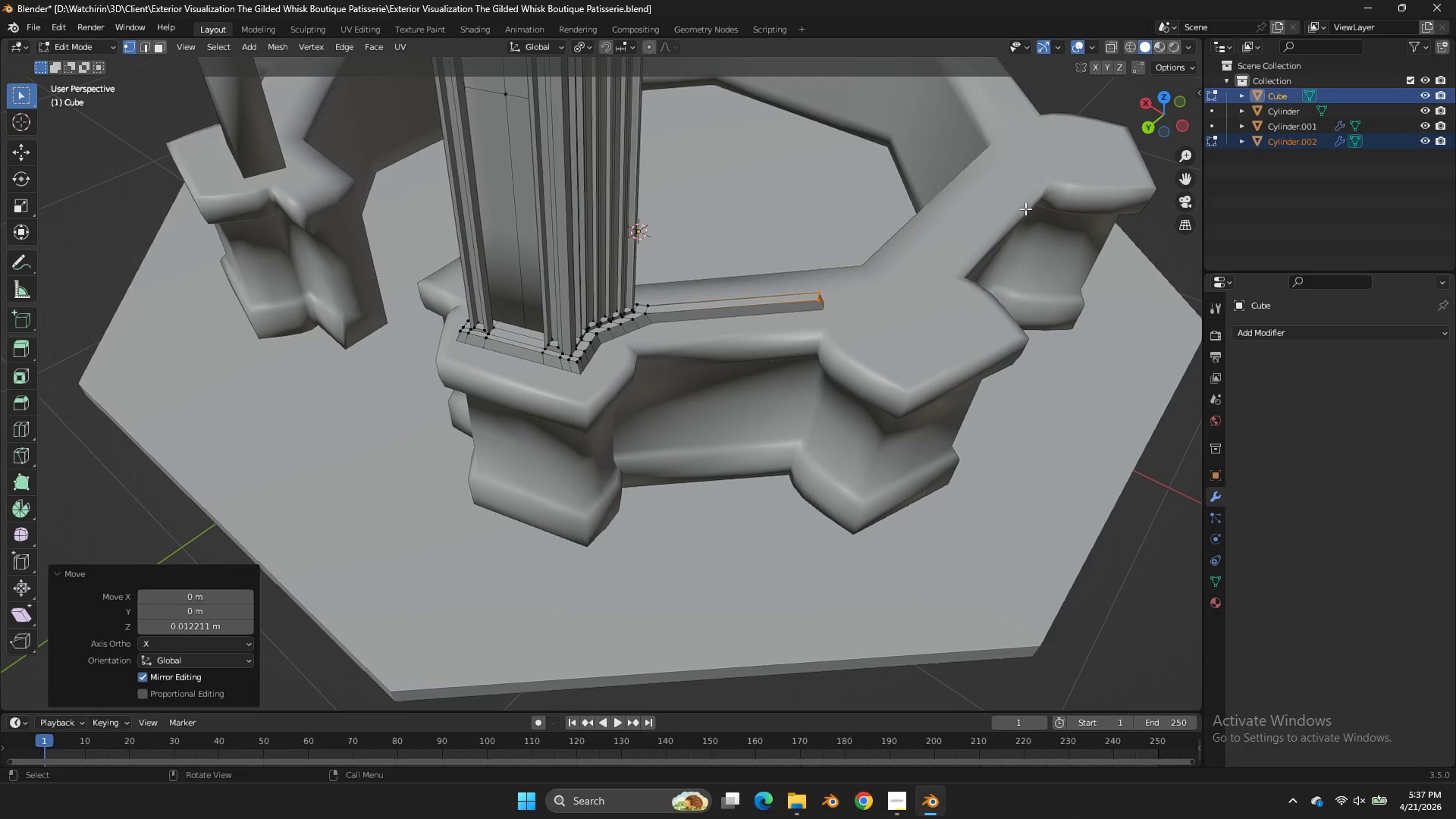 
key(X)
 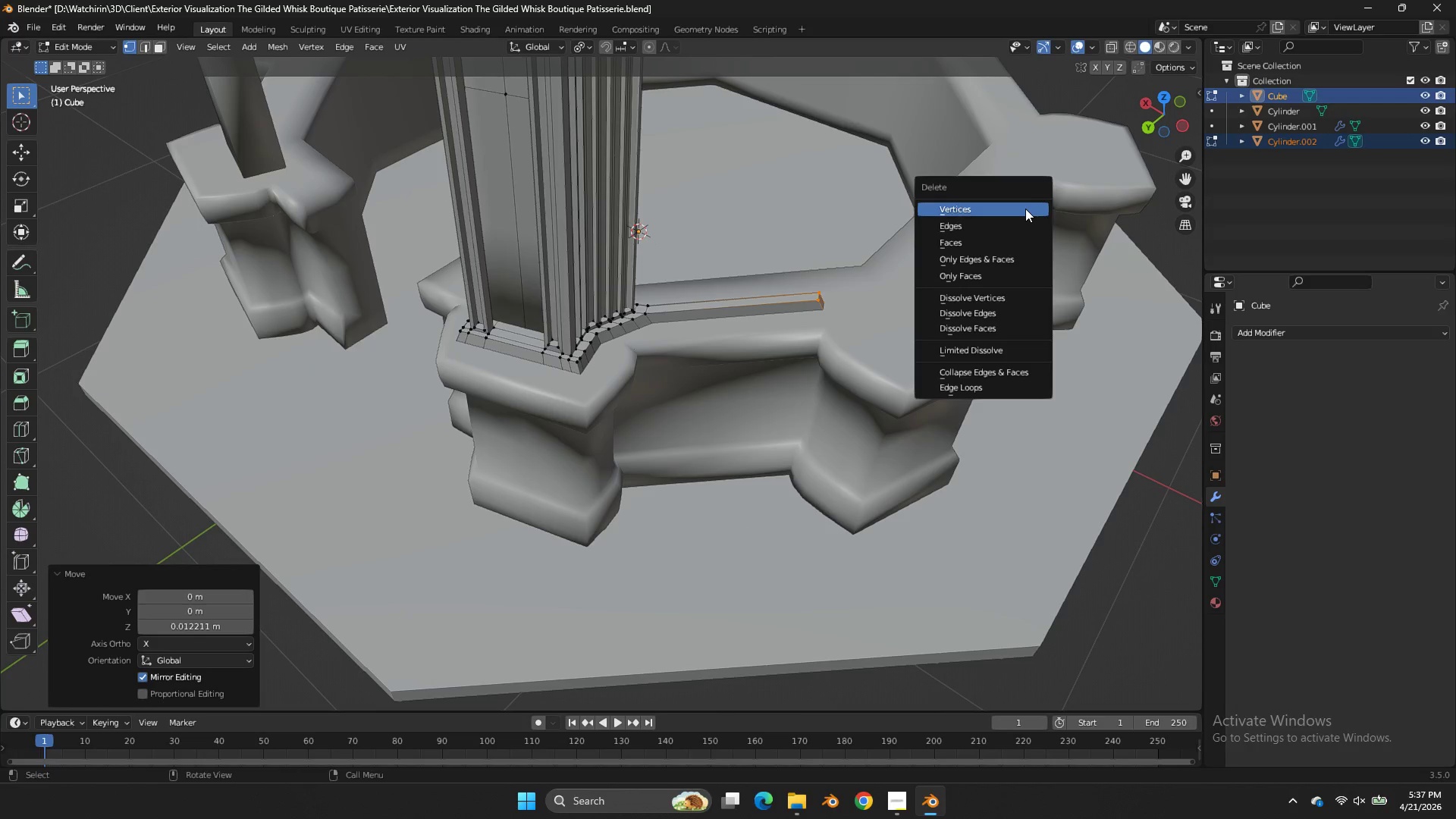 
left_click([1025, 209])
 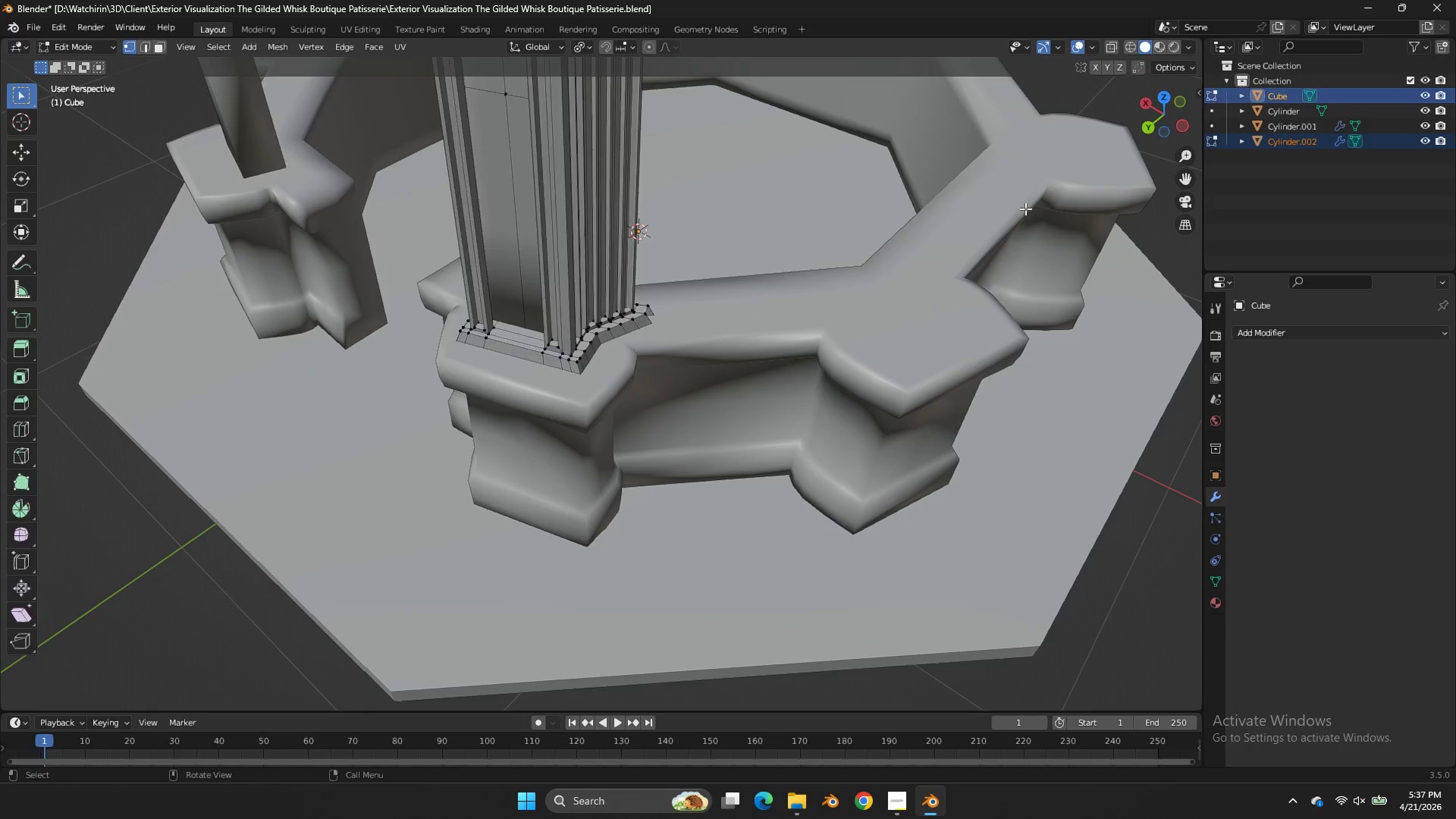 
key(Tab)
 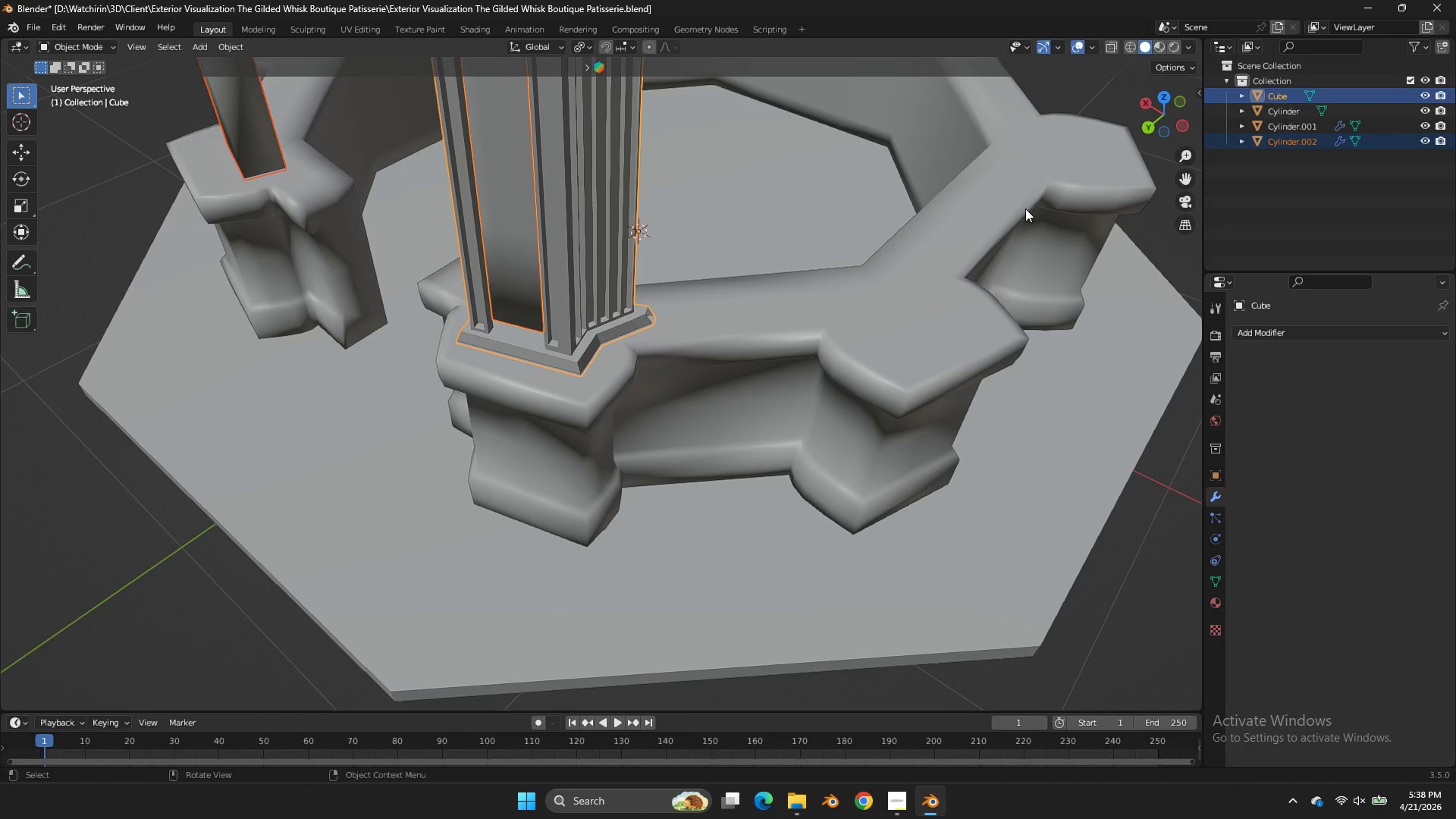 
wait(6.22)
 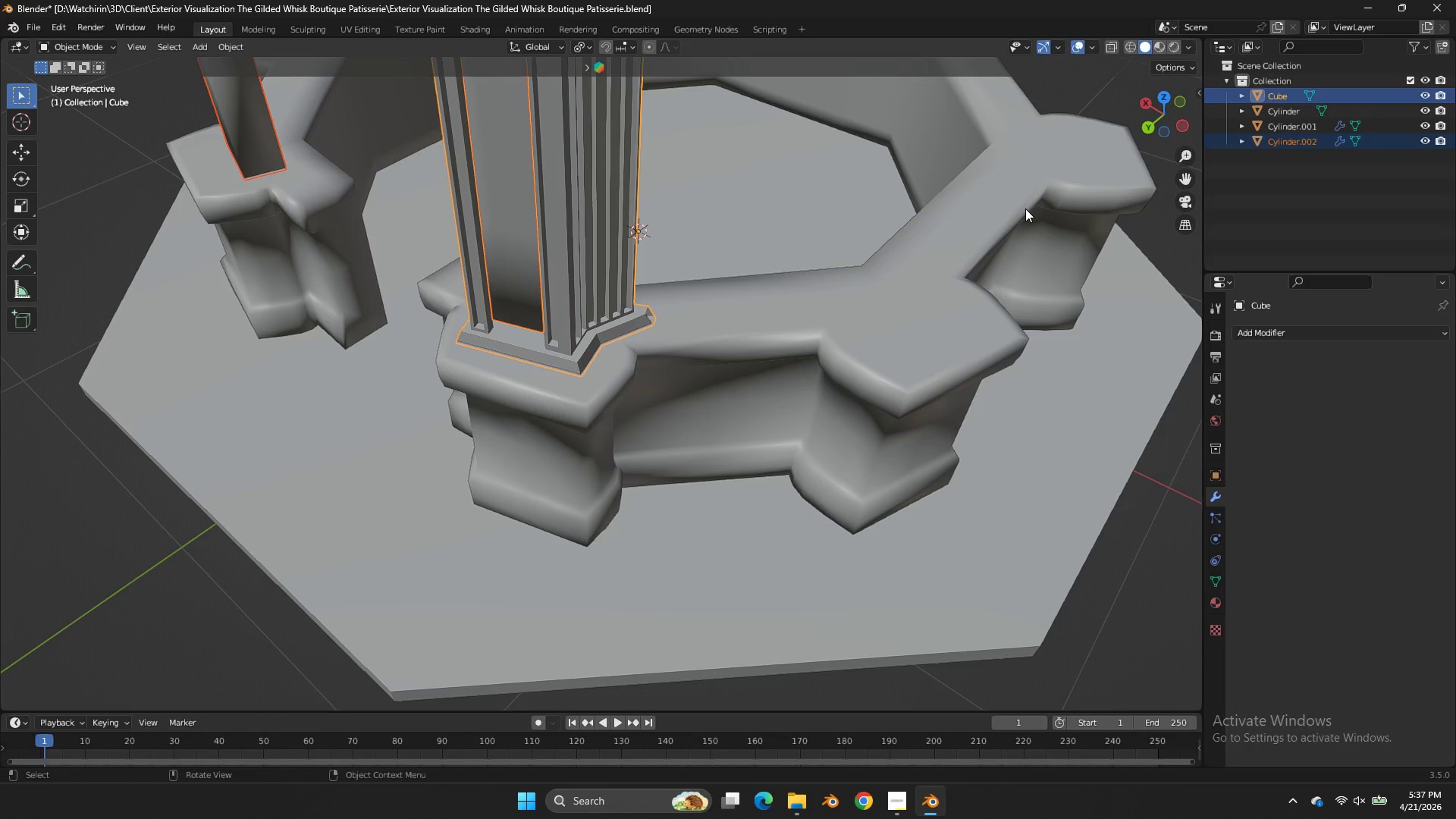 
left_click_drag(start_coordinate=[1143, 106], to_coordinate=[927, 118])
 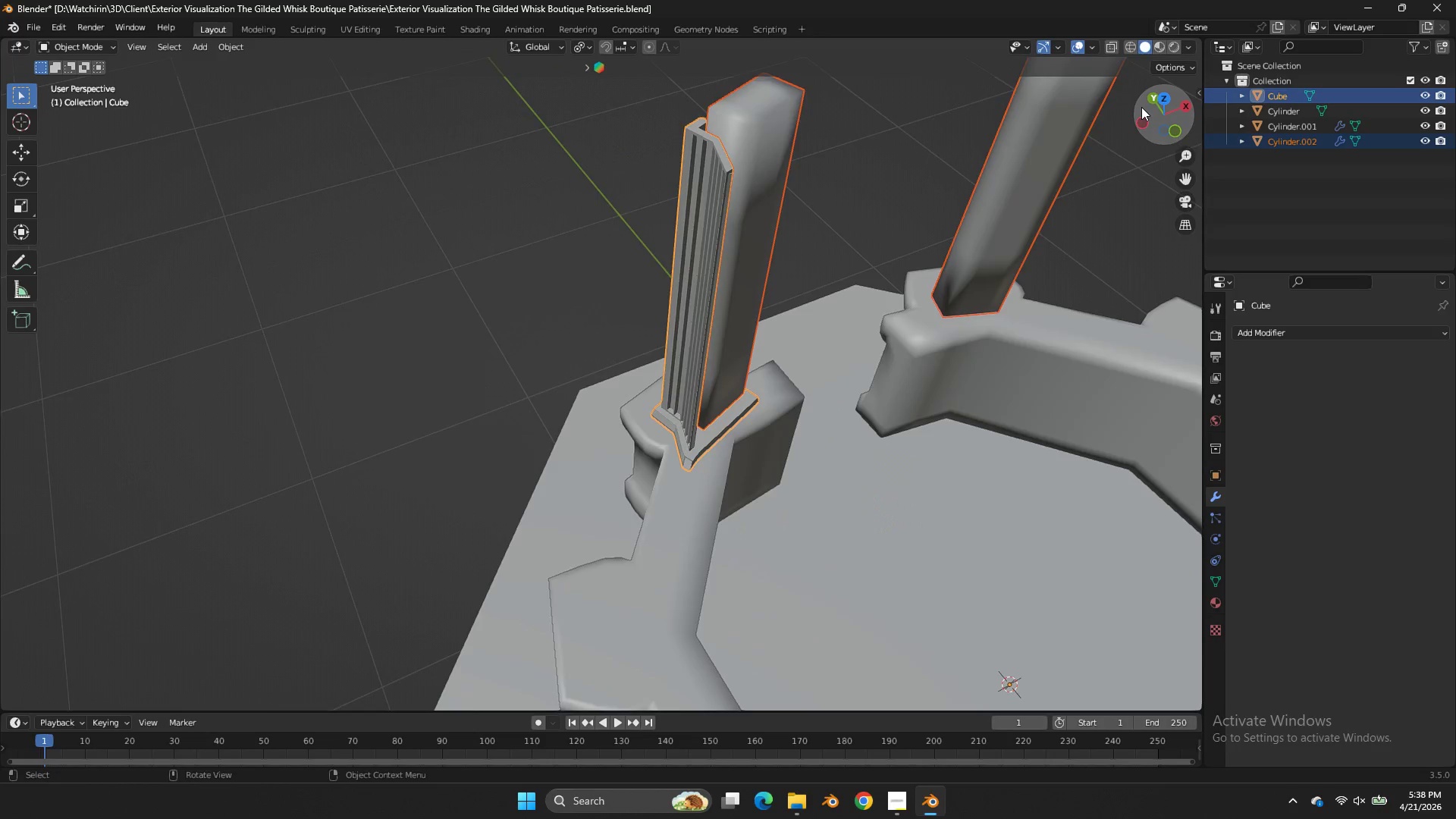 
scroll: coordinate [1141, 107], scroll_direction: down, amount: 3.0
 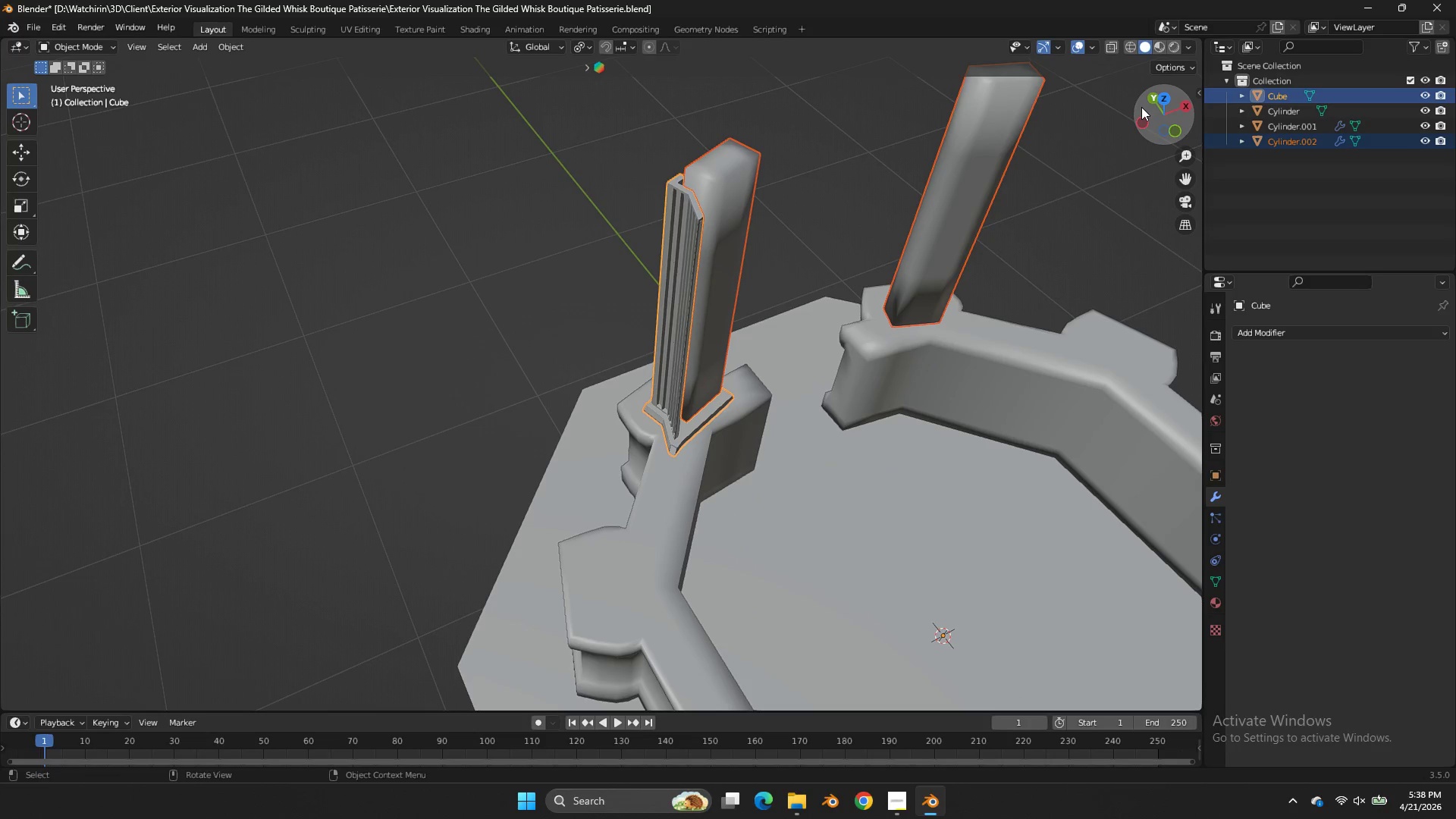 
left_click([1169, 91])
 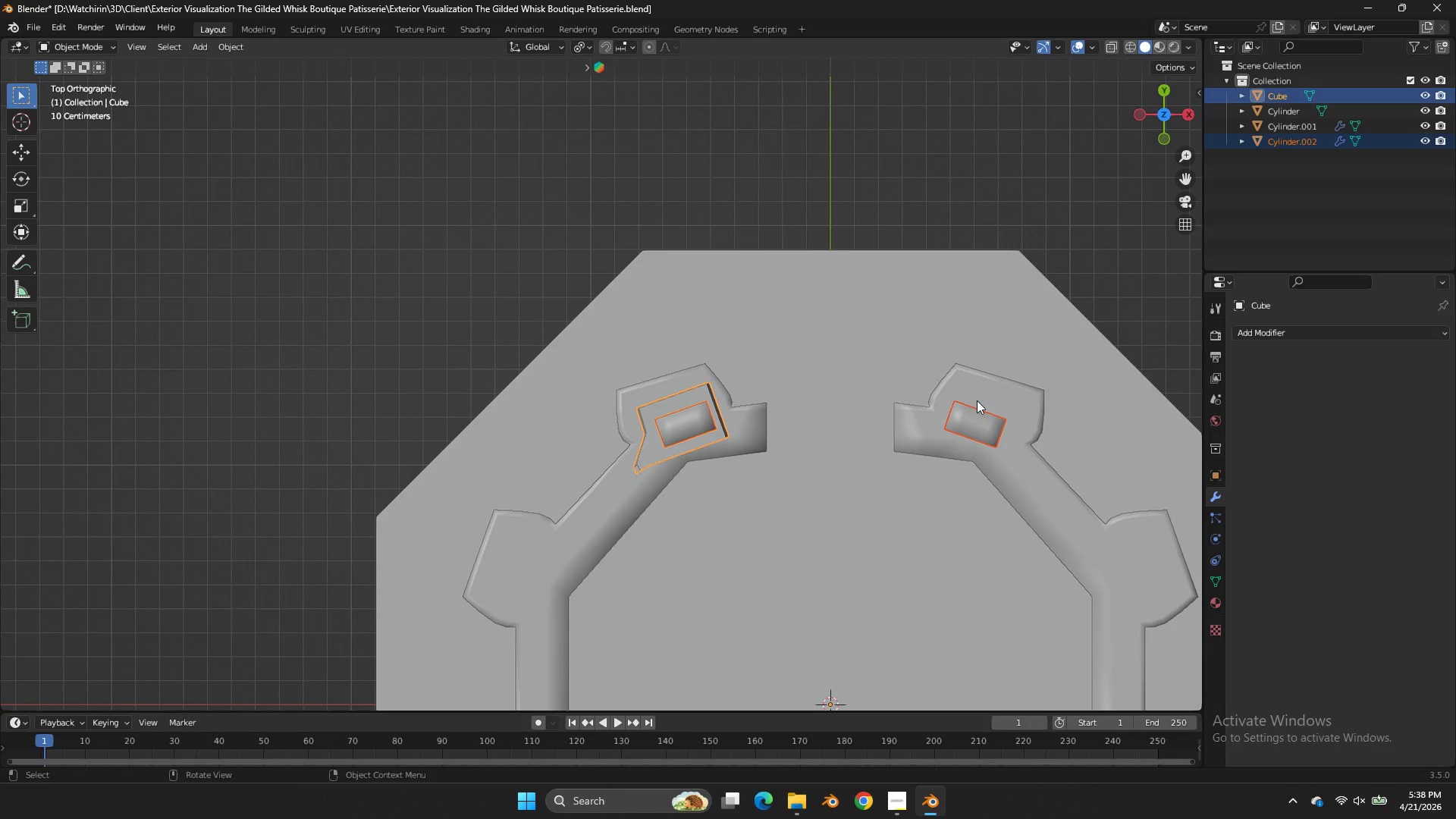 
key(Tab)
 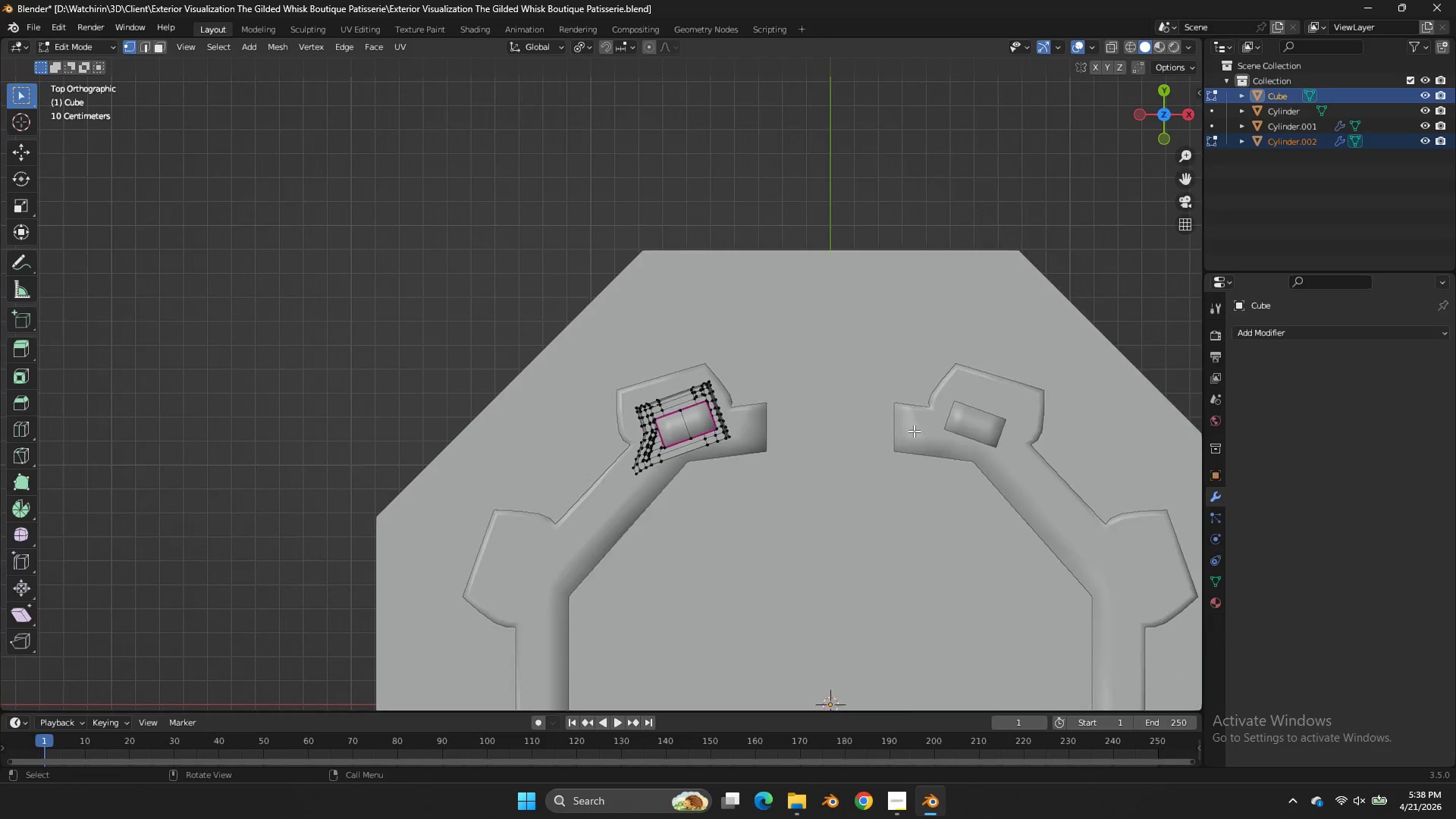 
key(Z)
 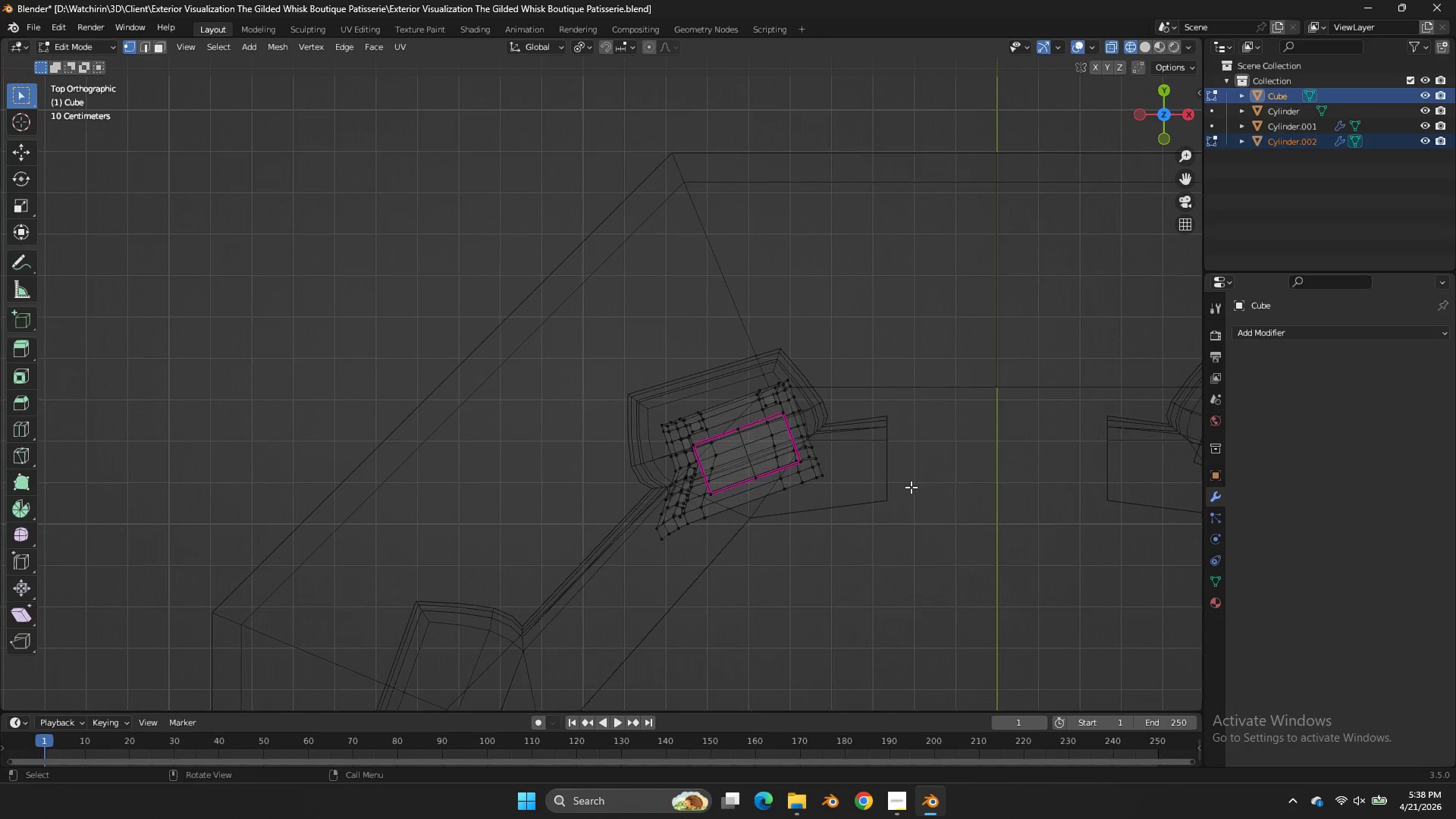 
scroll: coordinate [910, 487], scroll_direction: up, amount: 5.0
 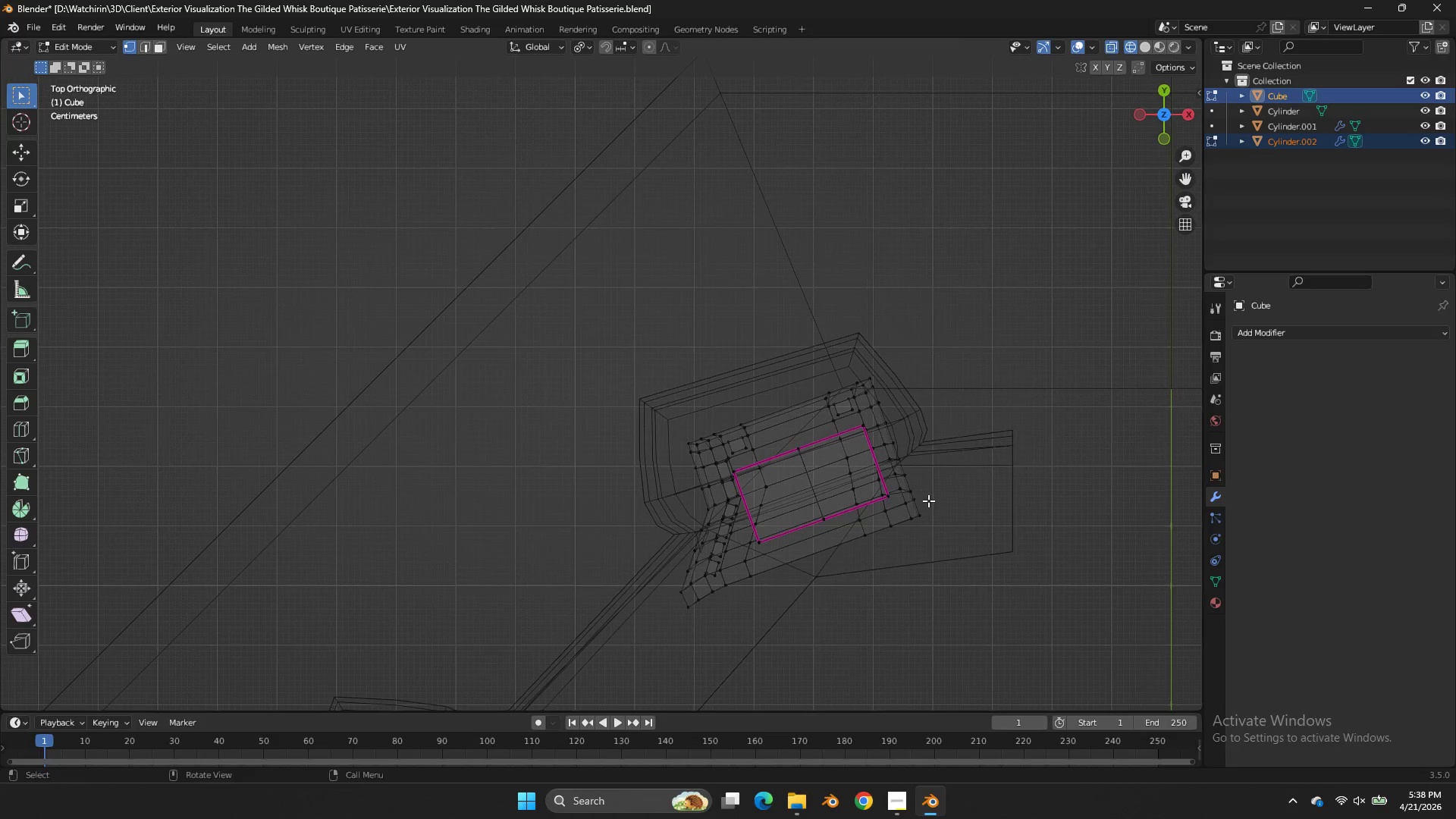 
left_click_drag(start_coordinate=[928, 500], to_coordinate=[904, 522])
 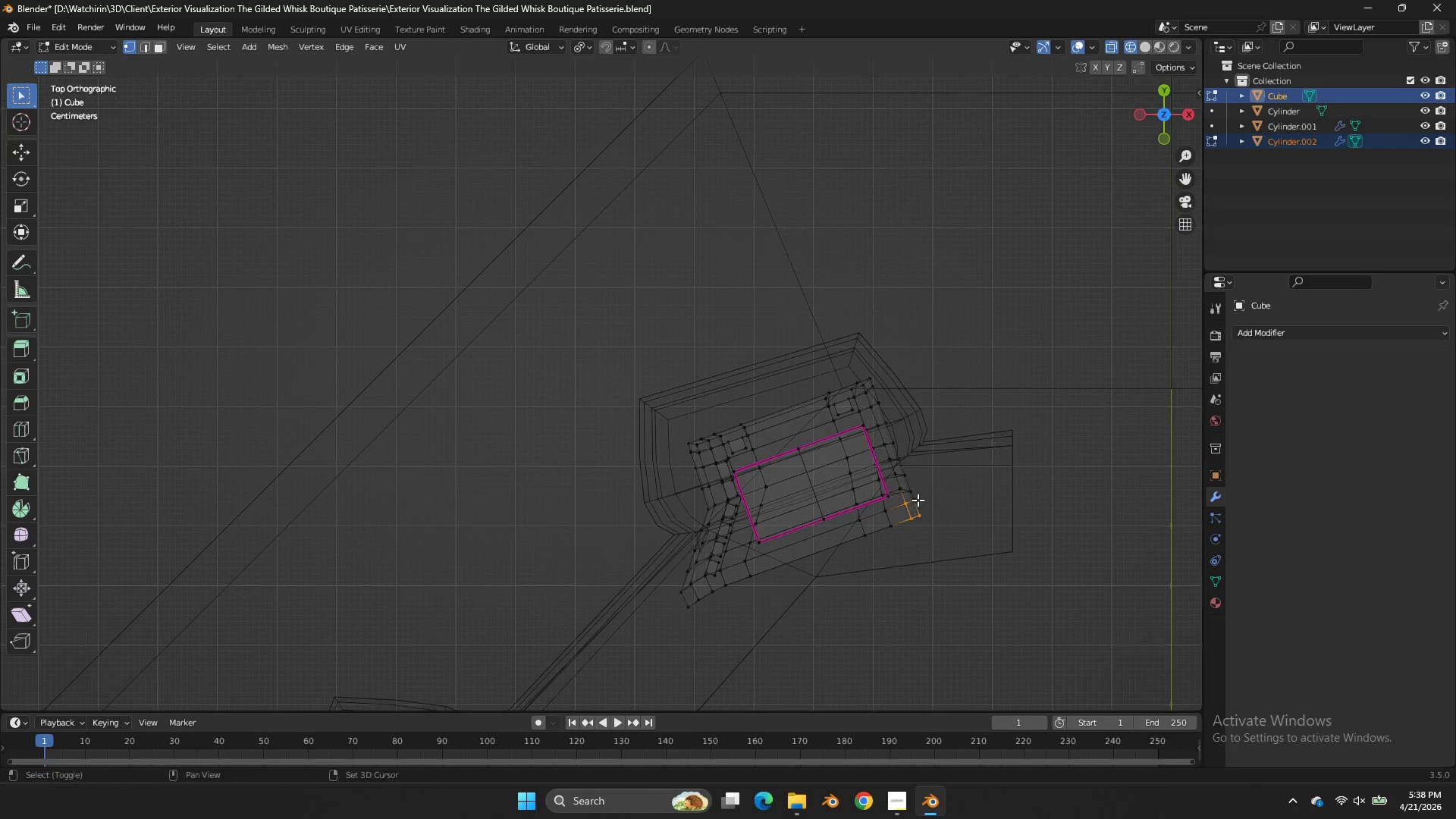 
hold_key(key=ShiftLeft, duration=0.55)
left_click([924, 499])
 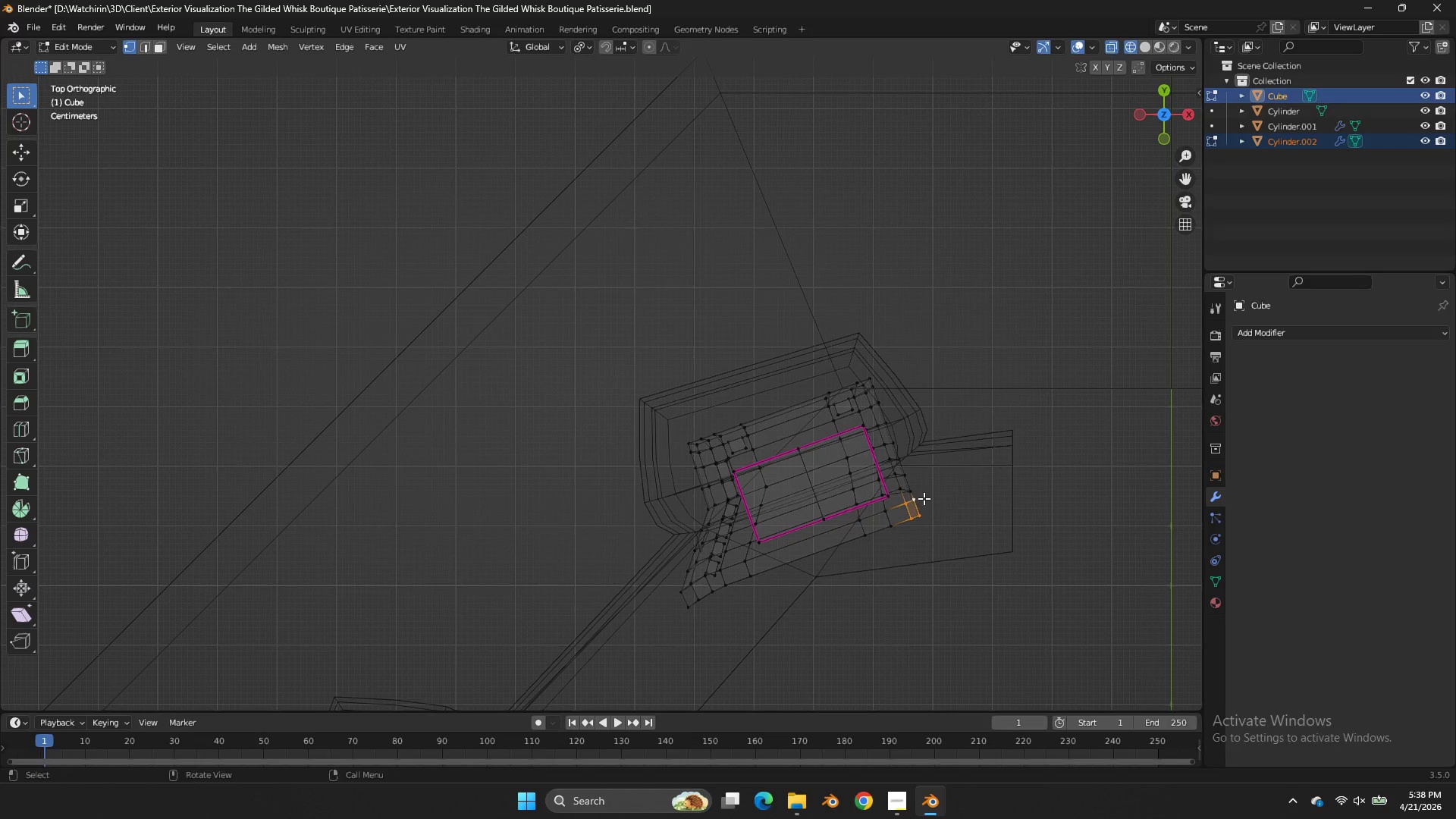 
key(G)
 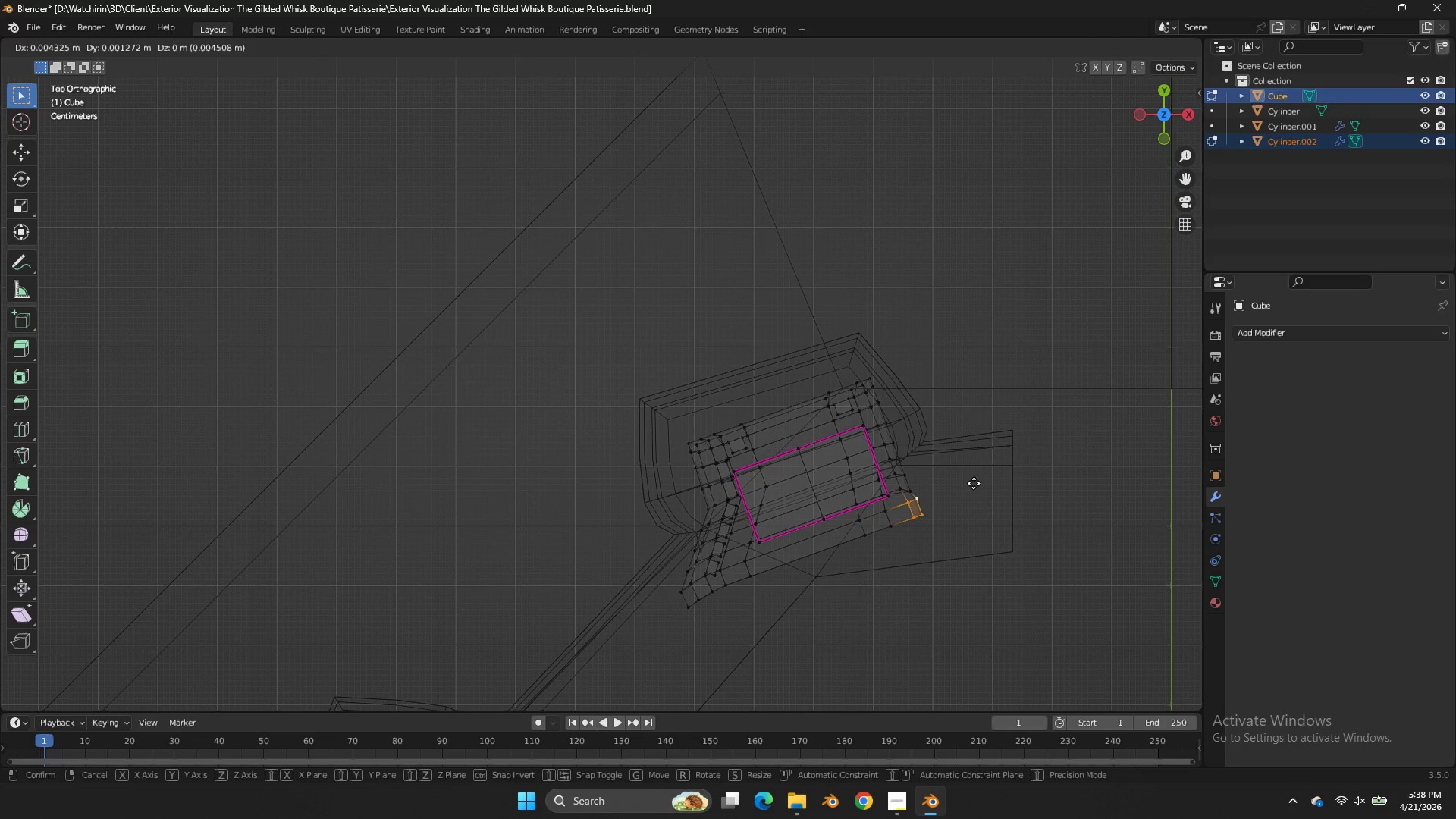 
hold_key(key=ShiftLeft, duration=0.59)
right_click([1112, 447])
 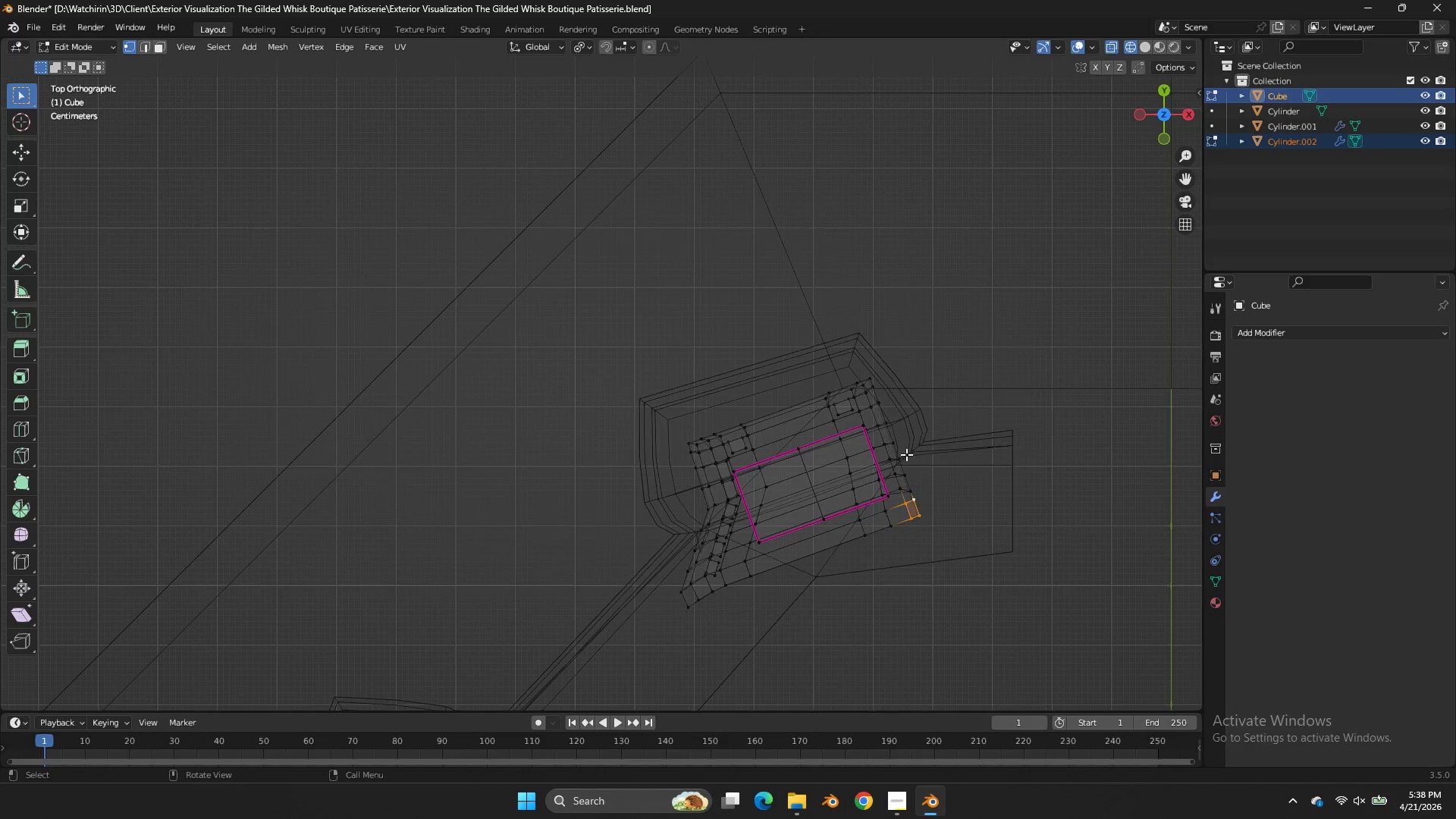 
key(A)
 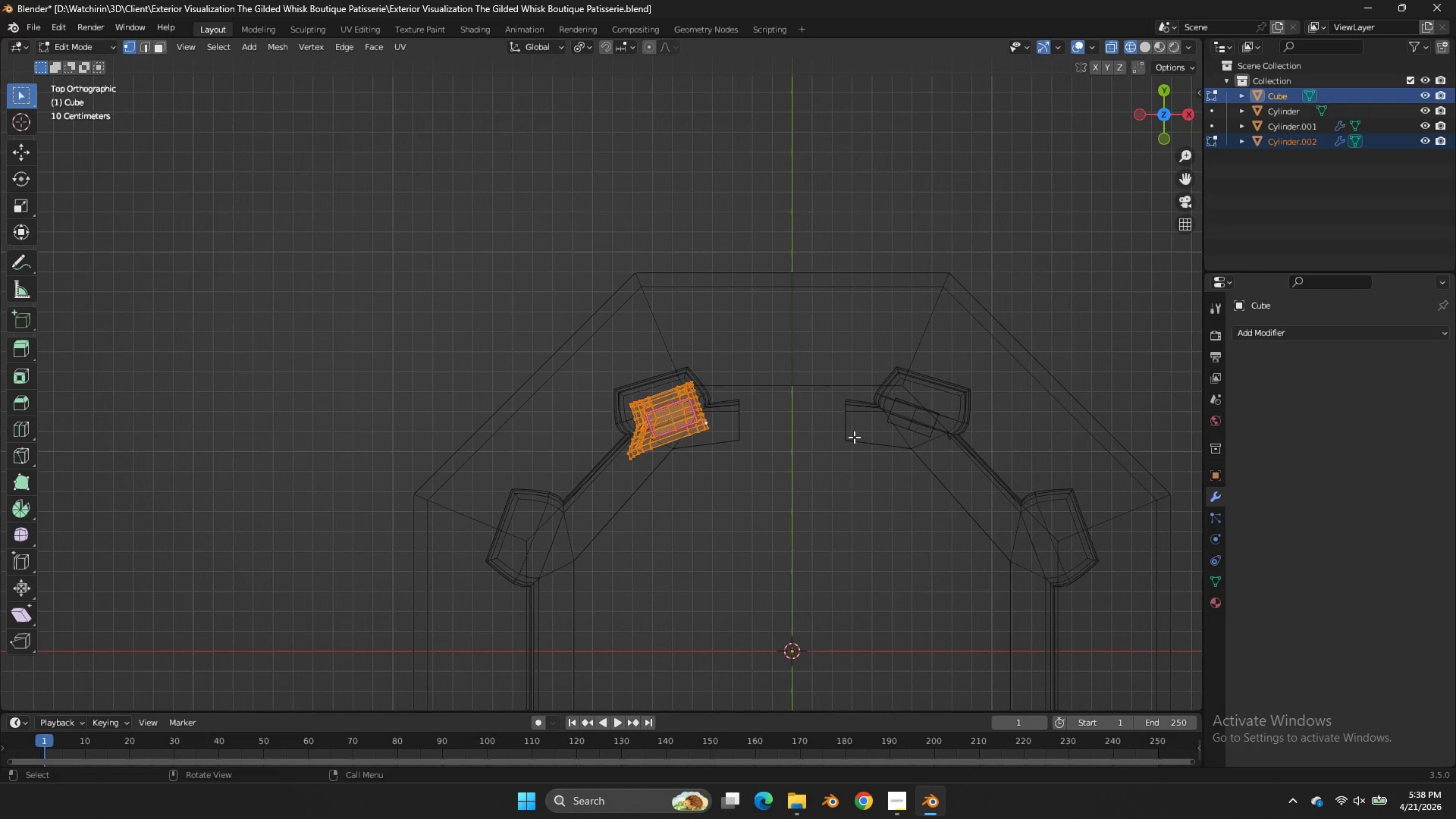 
key(Shift+ShiftLeft)
 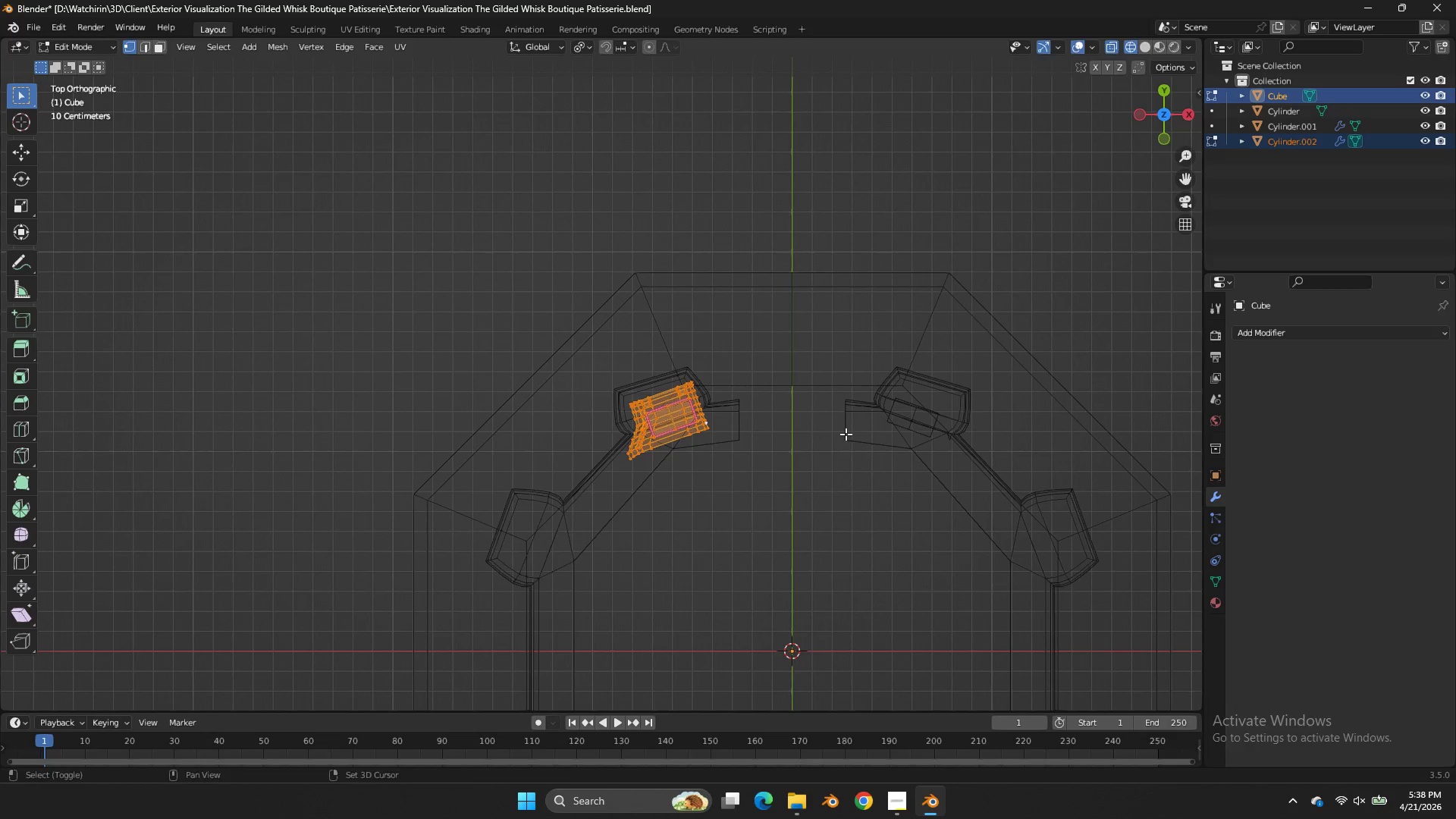 
key(Shift+D)
 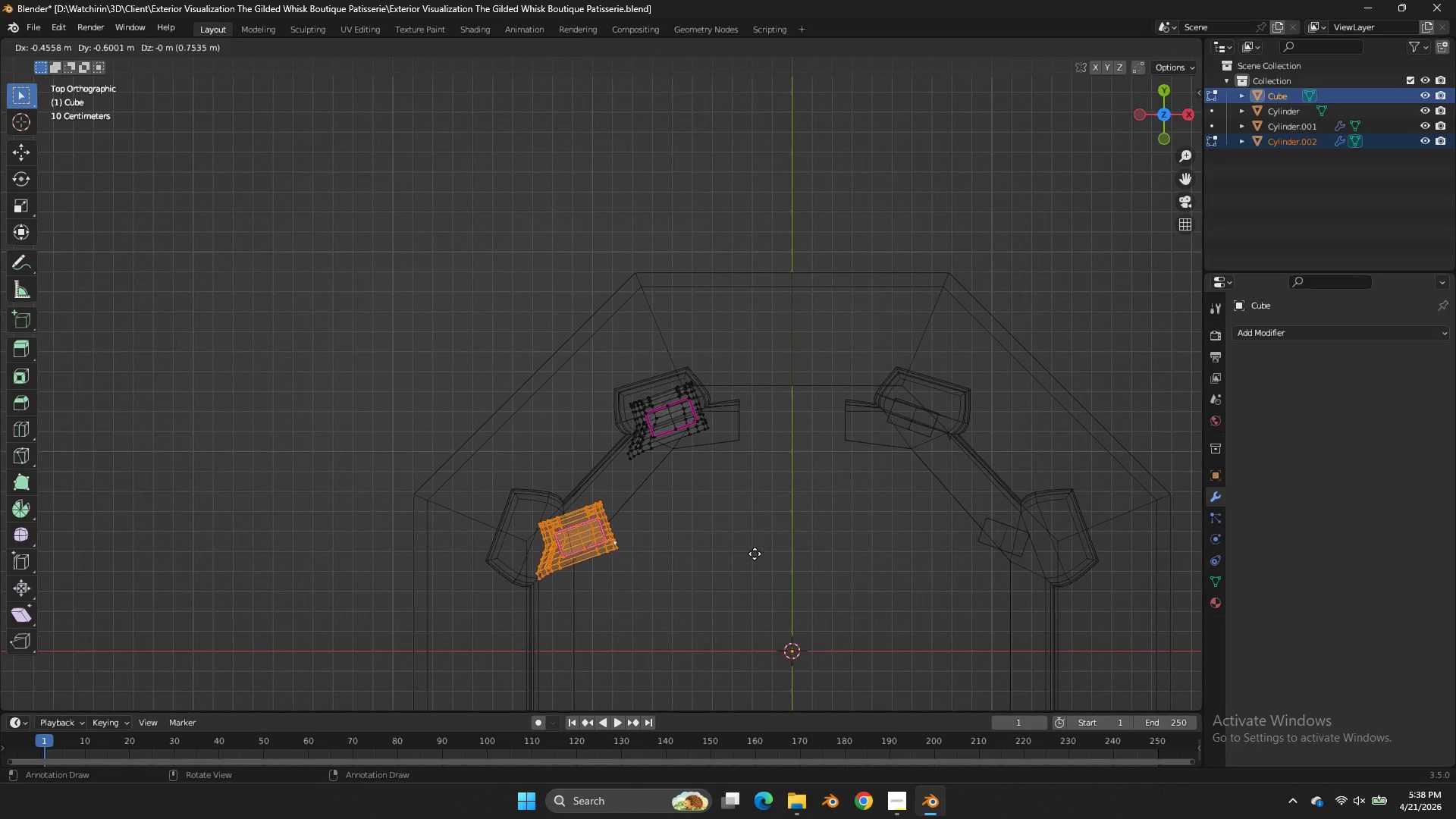 
scroll: coordinate [858, 442], scroll_direction: down, amount: 6.0
 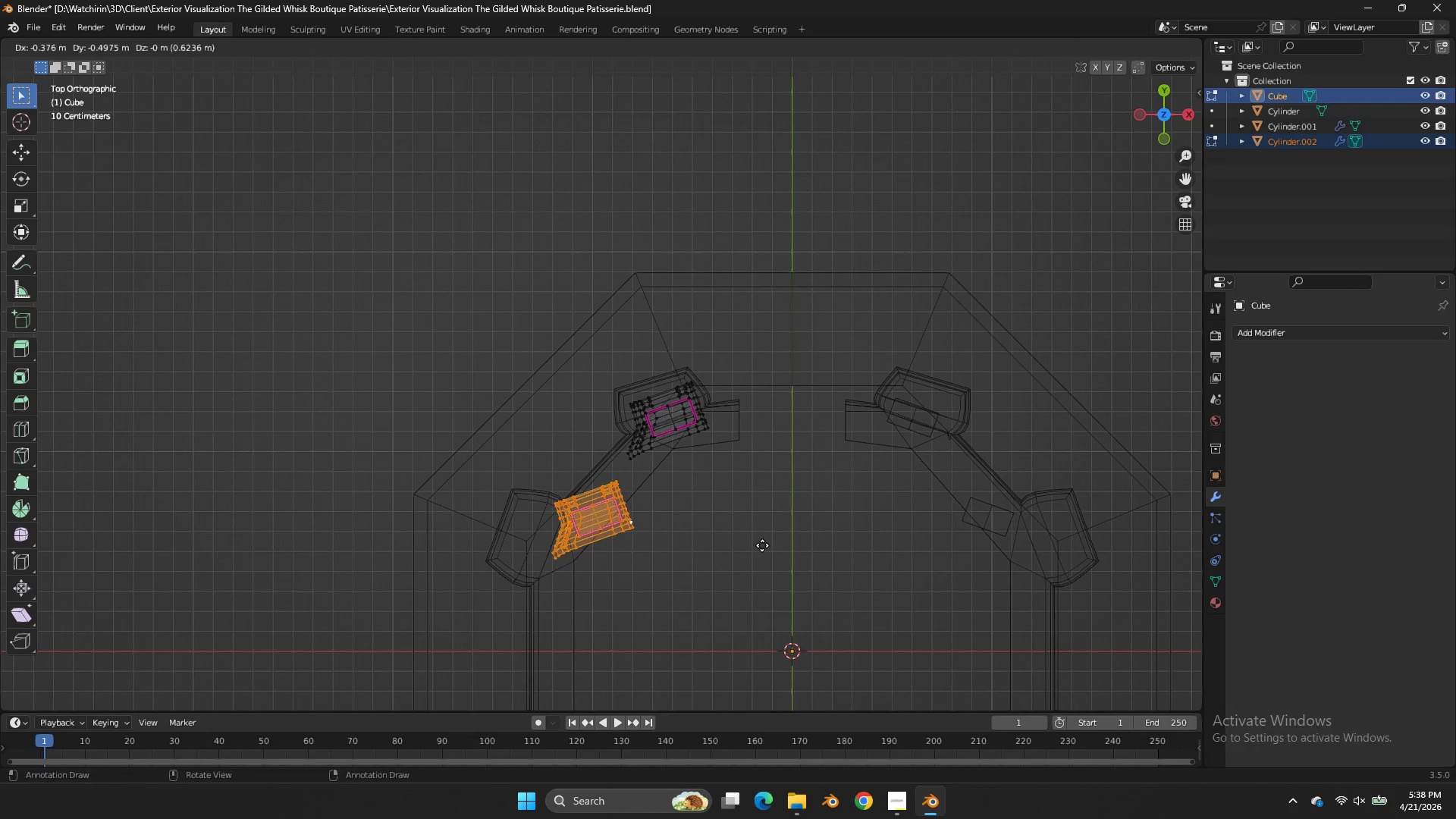 
left_click([755, 554])
 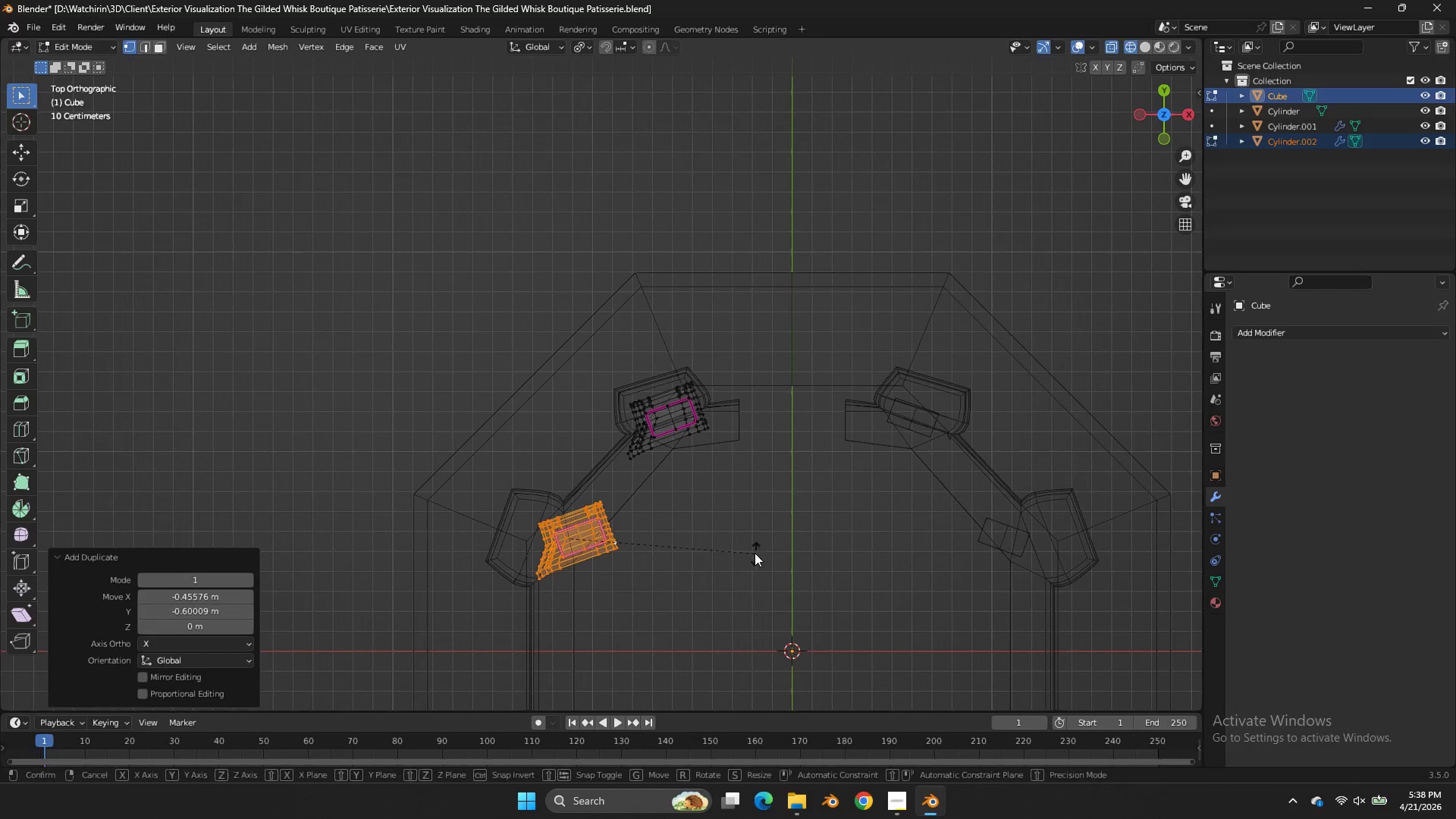 
key(R)
 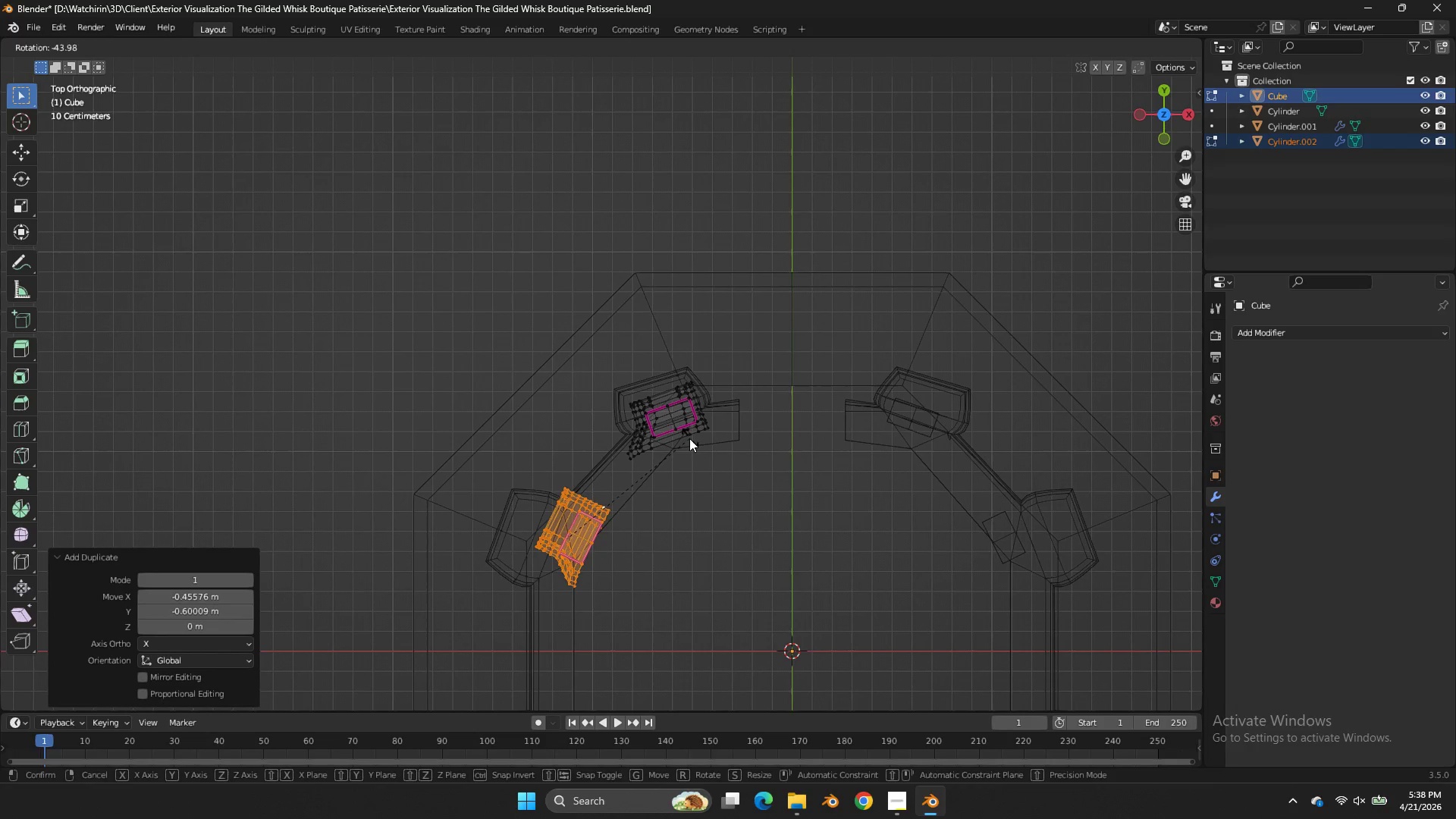 
right_click([689, 438])
 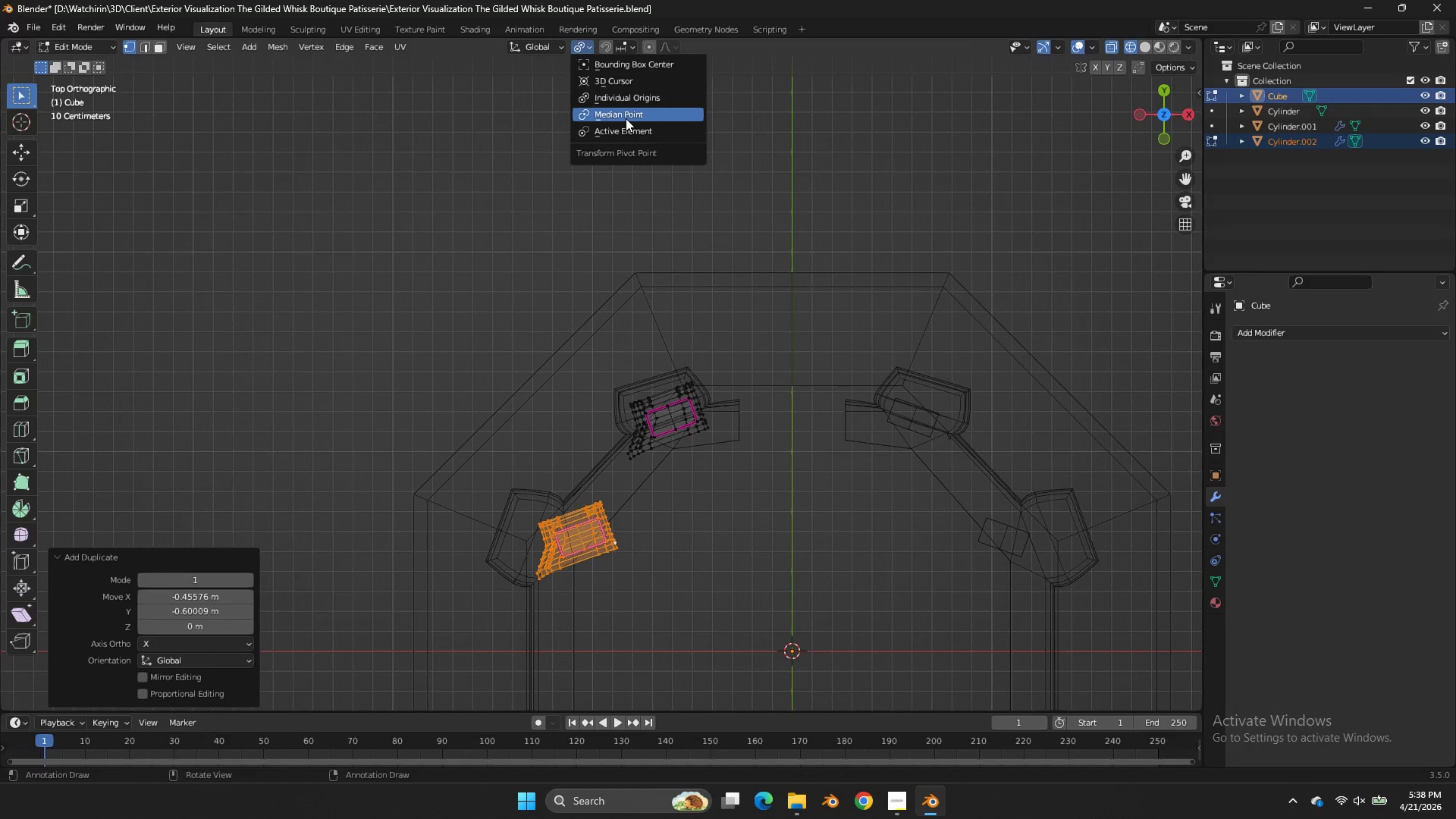 
left_click_drag(start_coordinate=[625, 114], to_coordinate=[627, 118])
 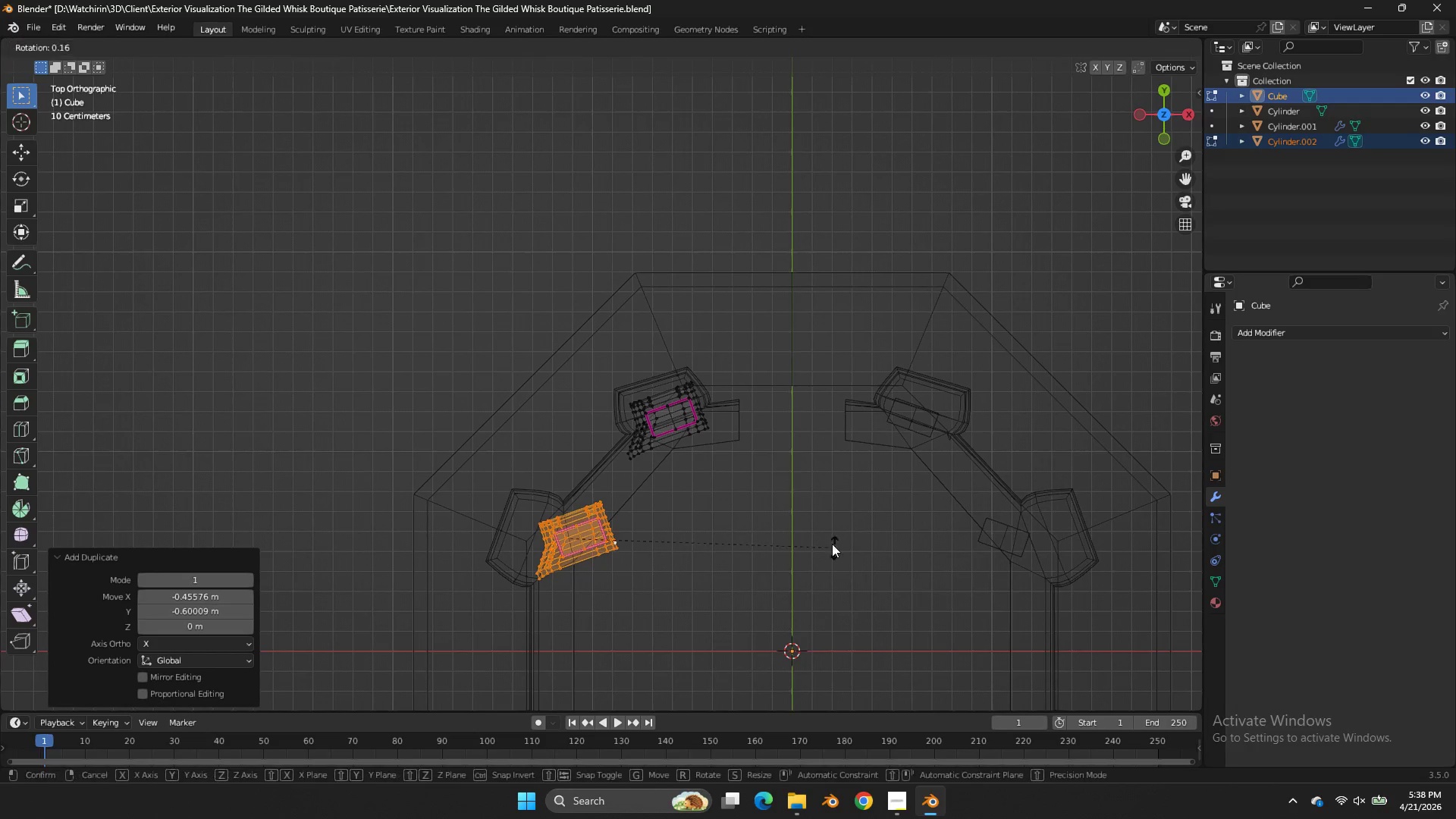 
key(R)
 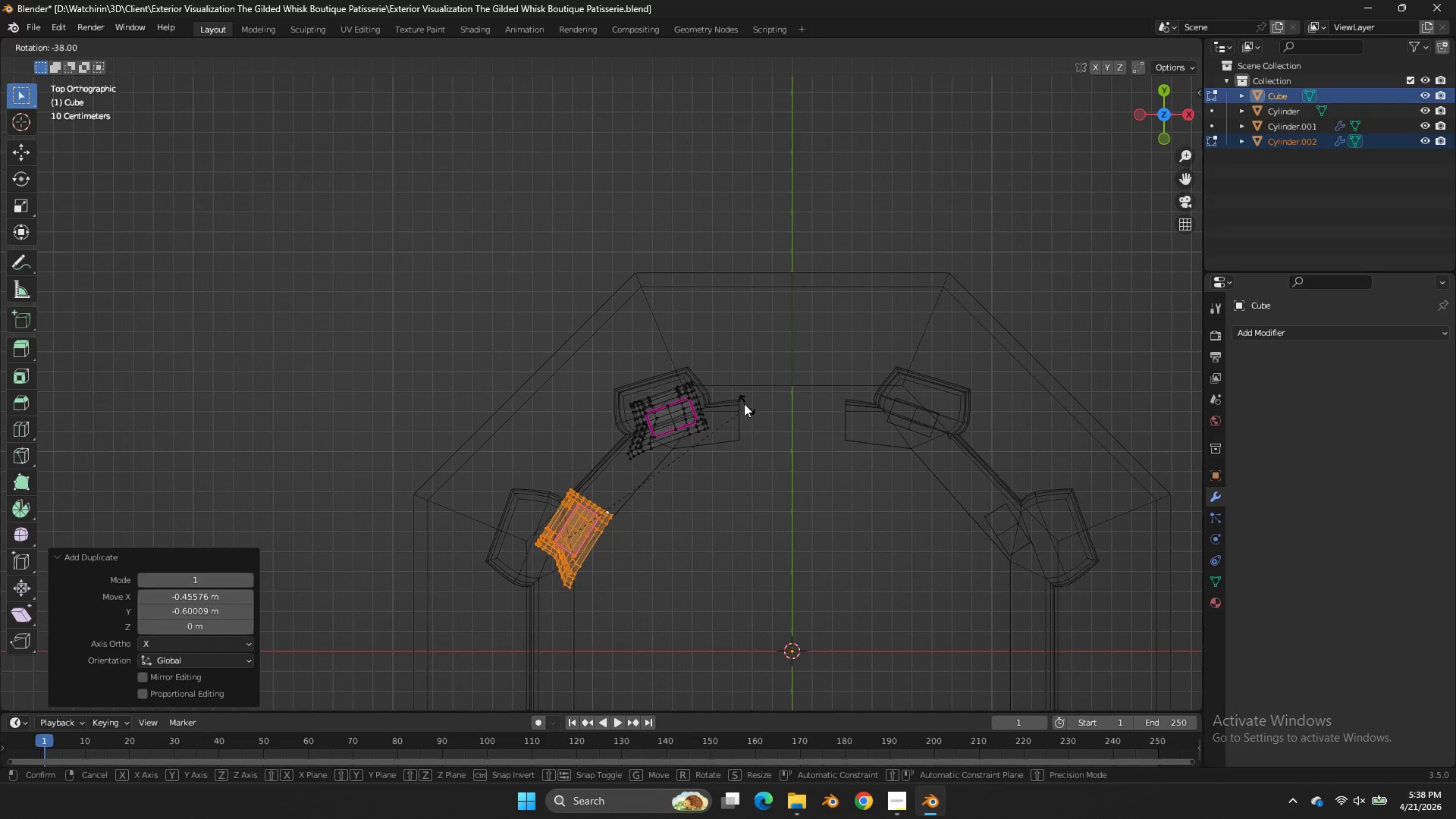 
left_click([744, 403])
 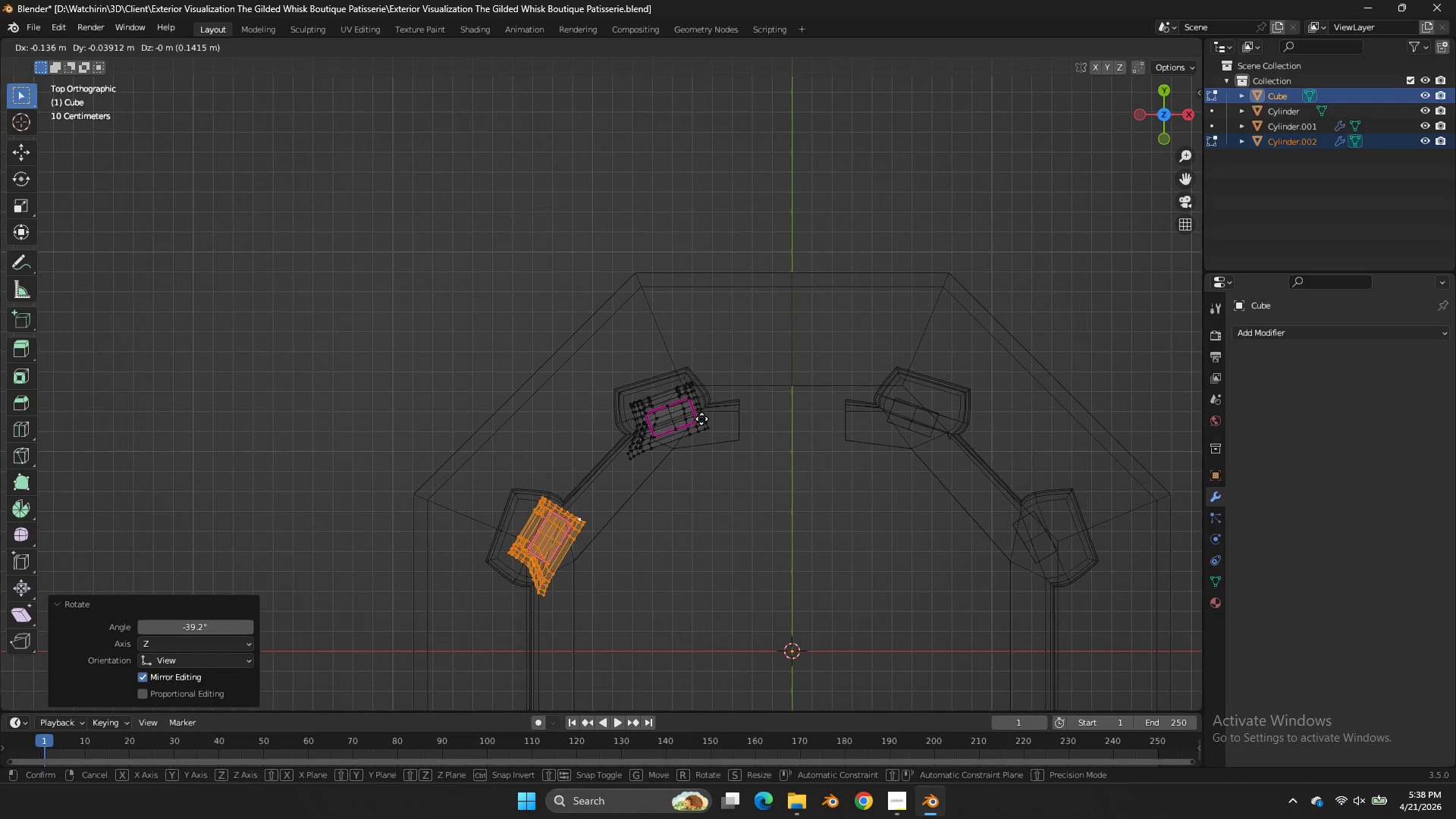 
type(gr)
 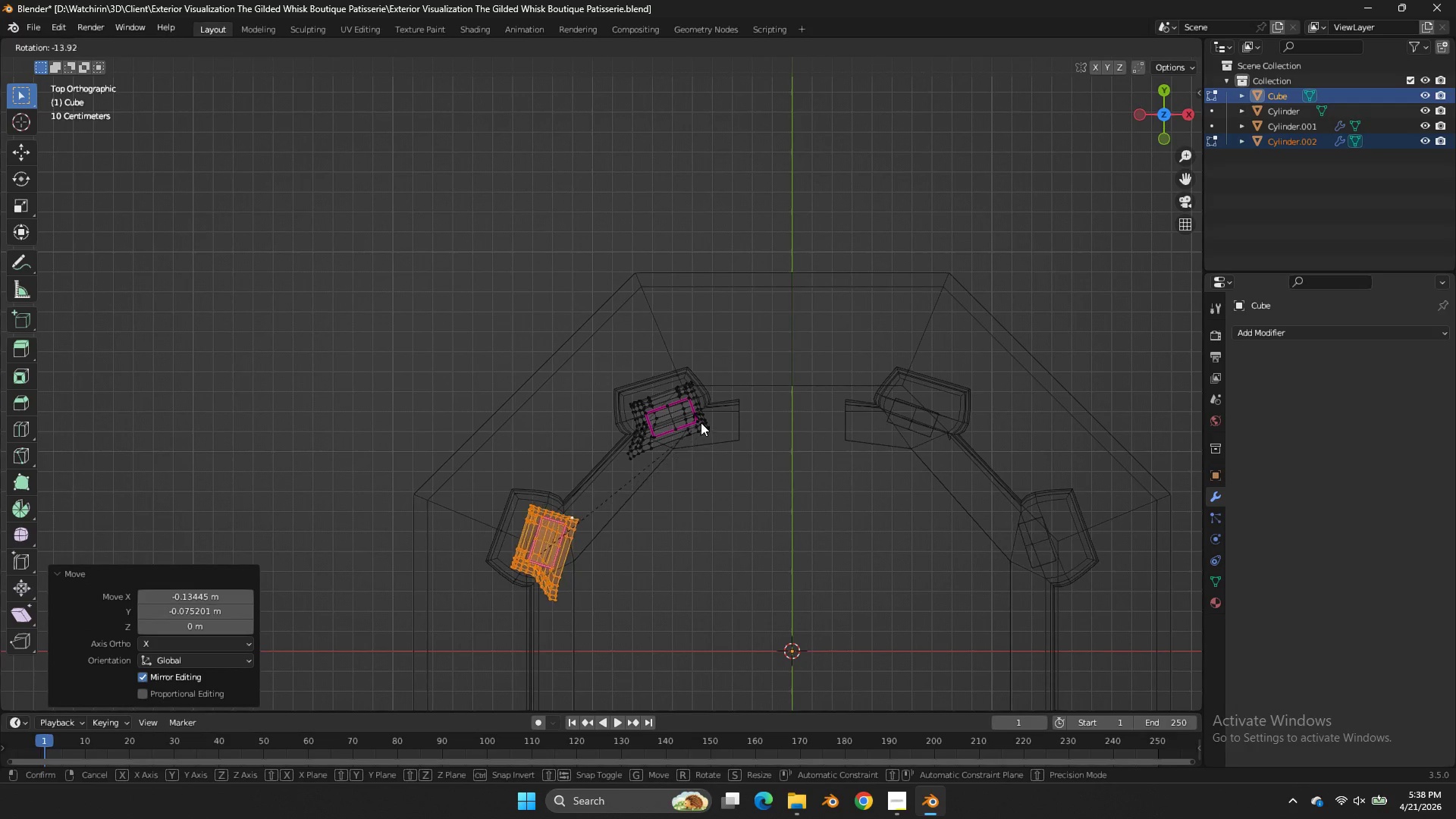 
left_click([707, 426])
 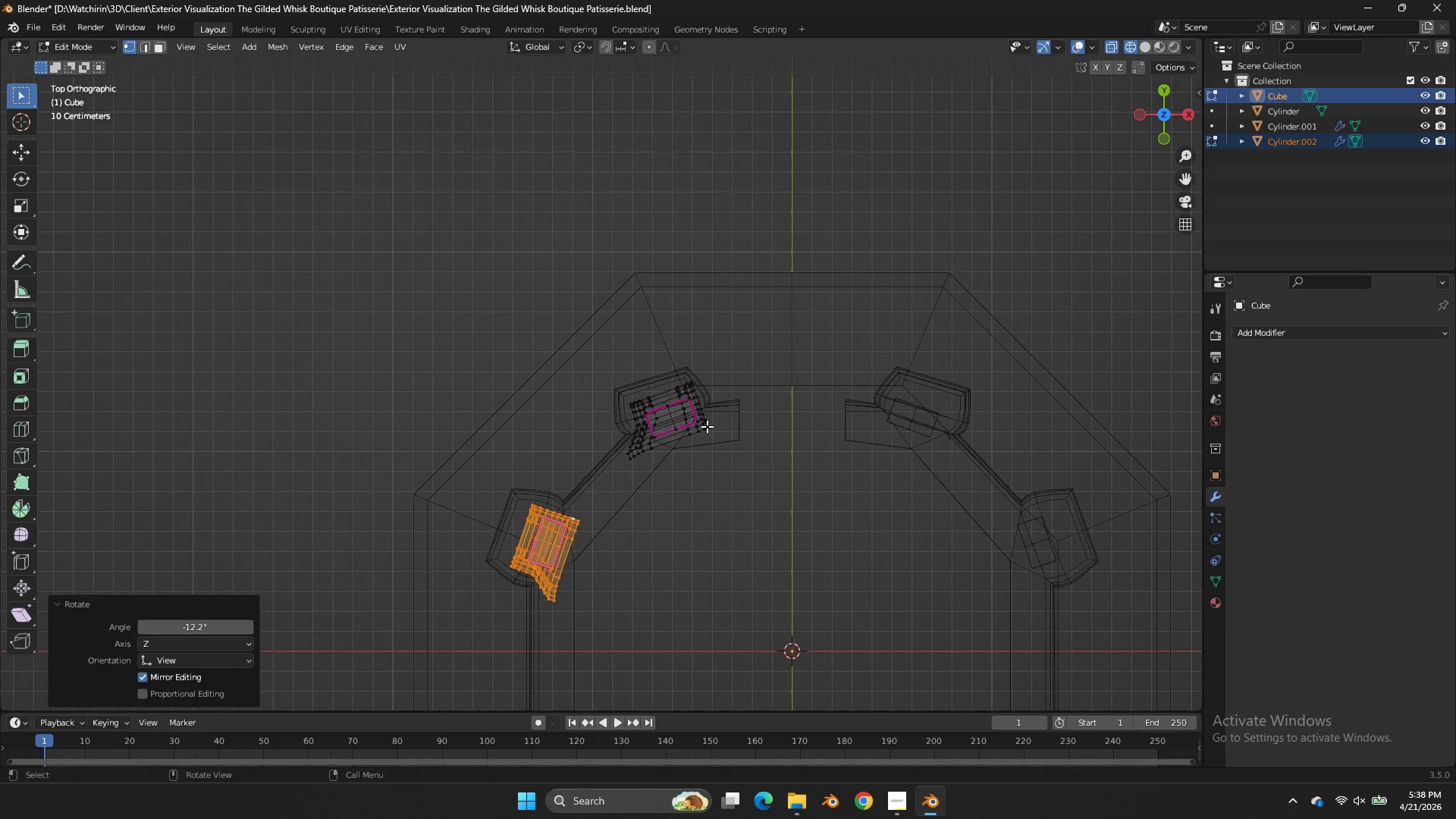 
key(G)
 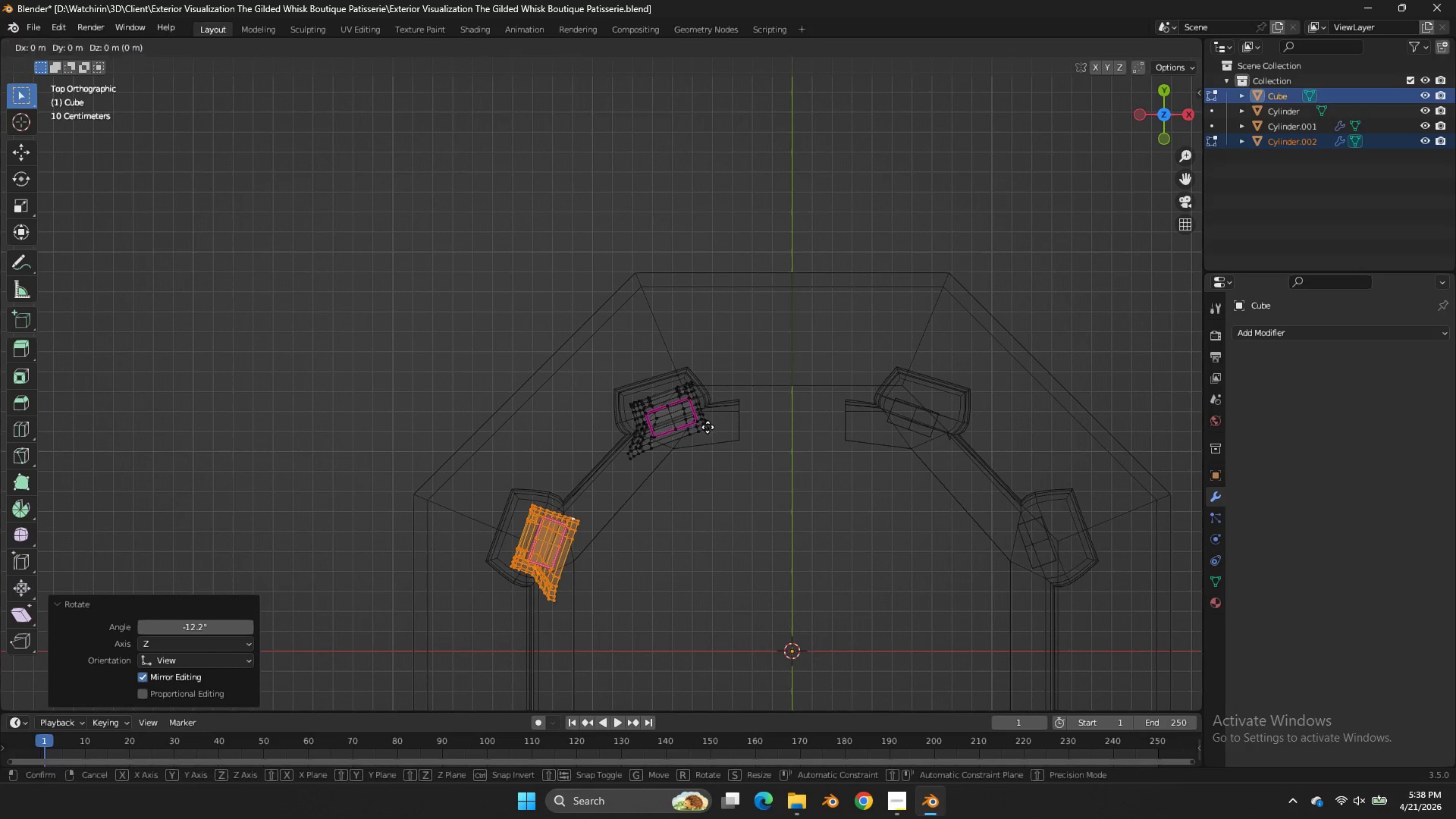 
hold_key(key=ShiftLeft, duration=1.92)
left_click([745, 415])
 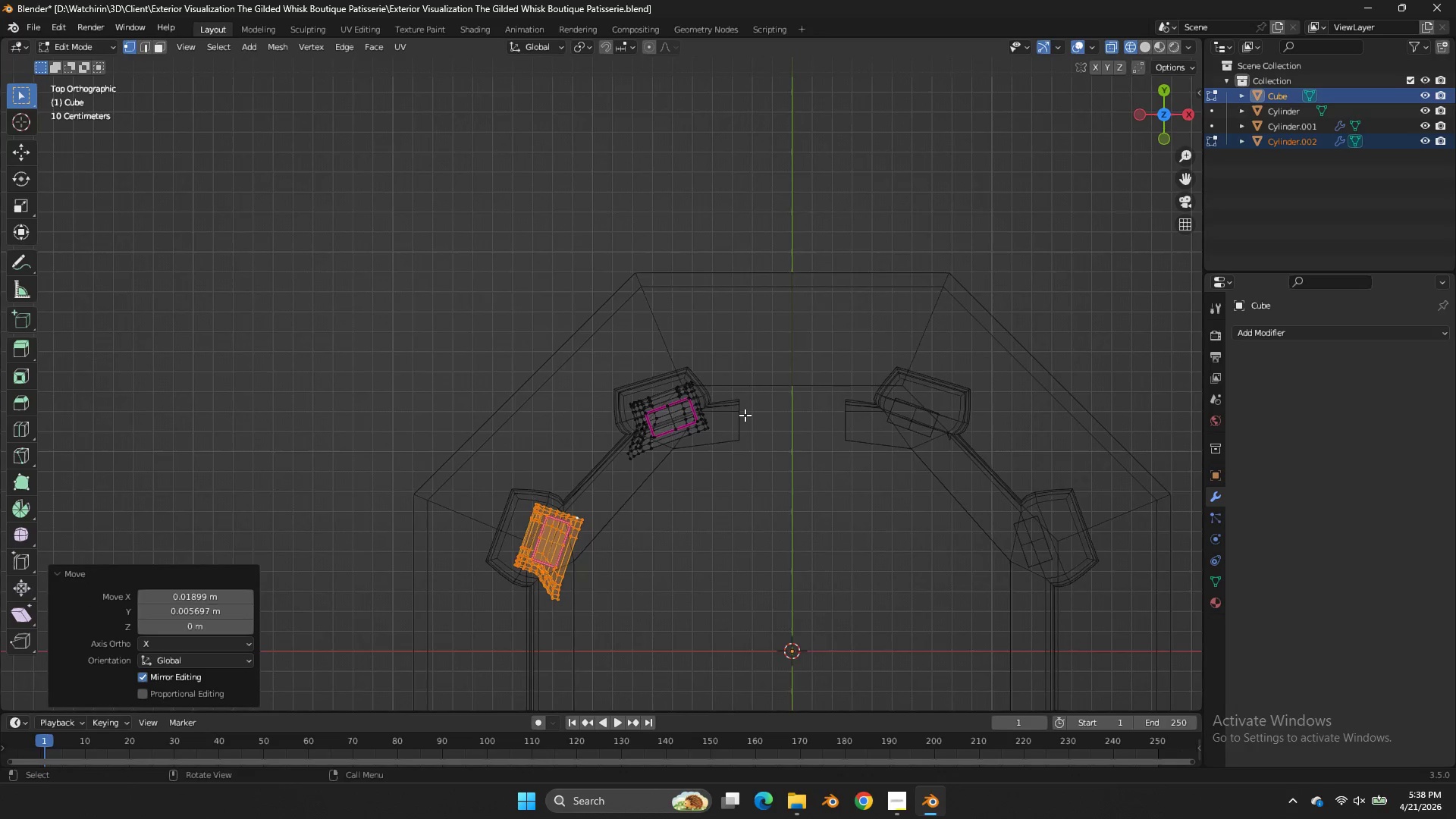 
scroll: coordinate [635, 555], scroll_direction: up, amount: 4.0
 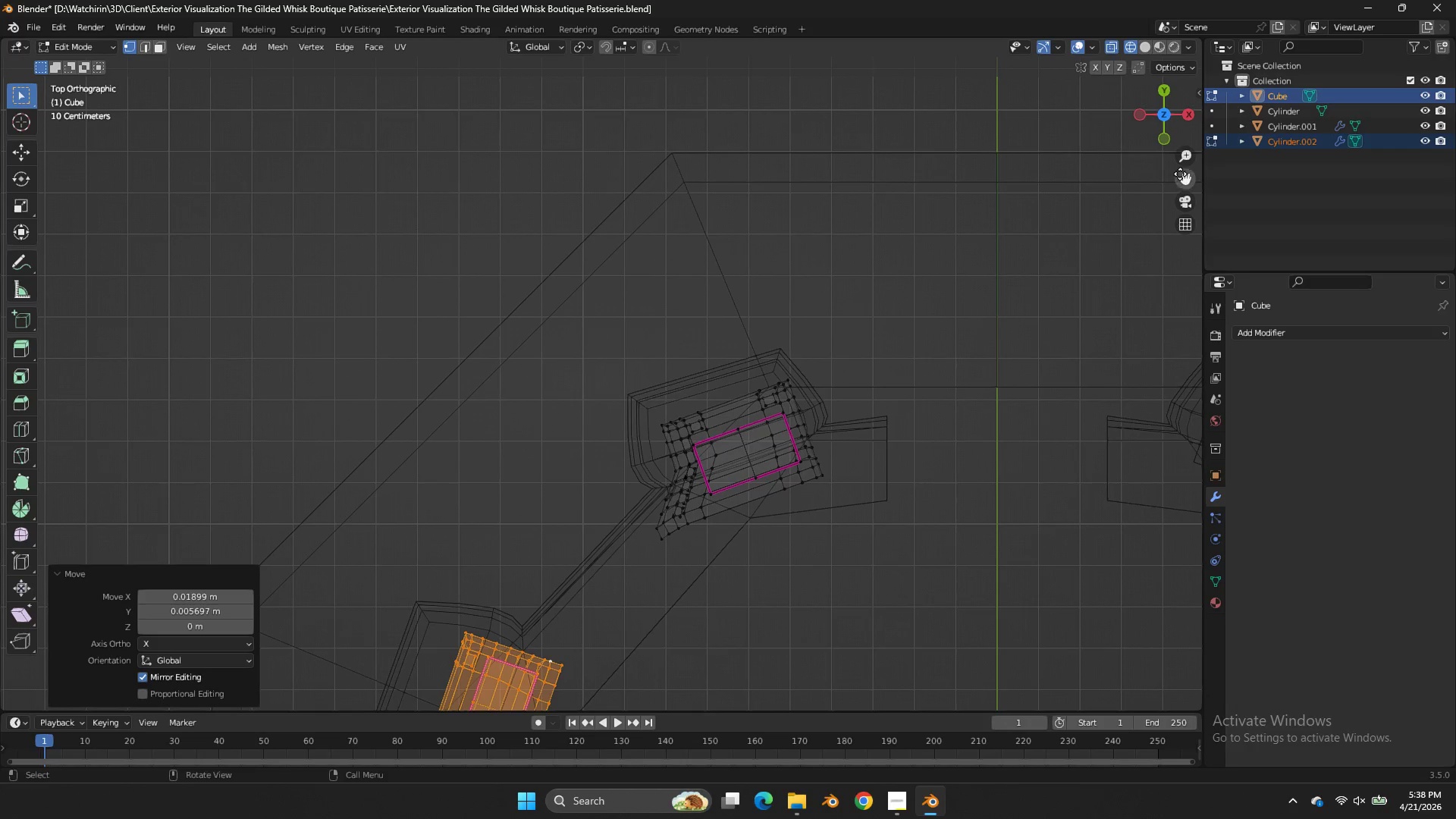 
left_click_drag(start_coordinate=[1187, 180], to_coordinate=[70, 610])
 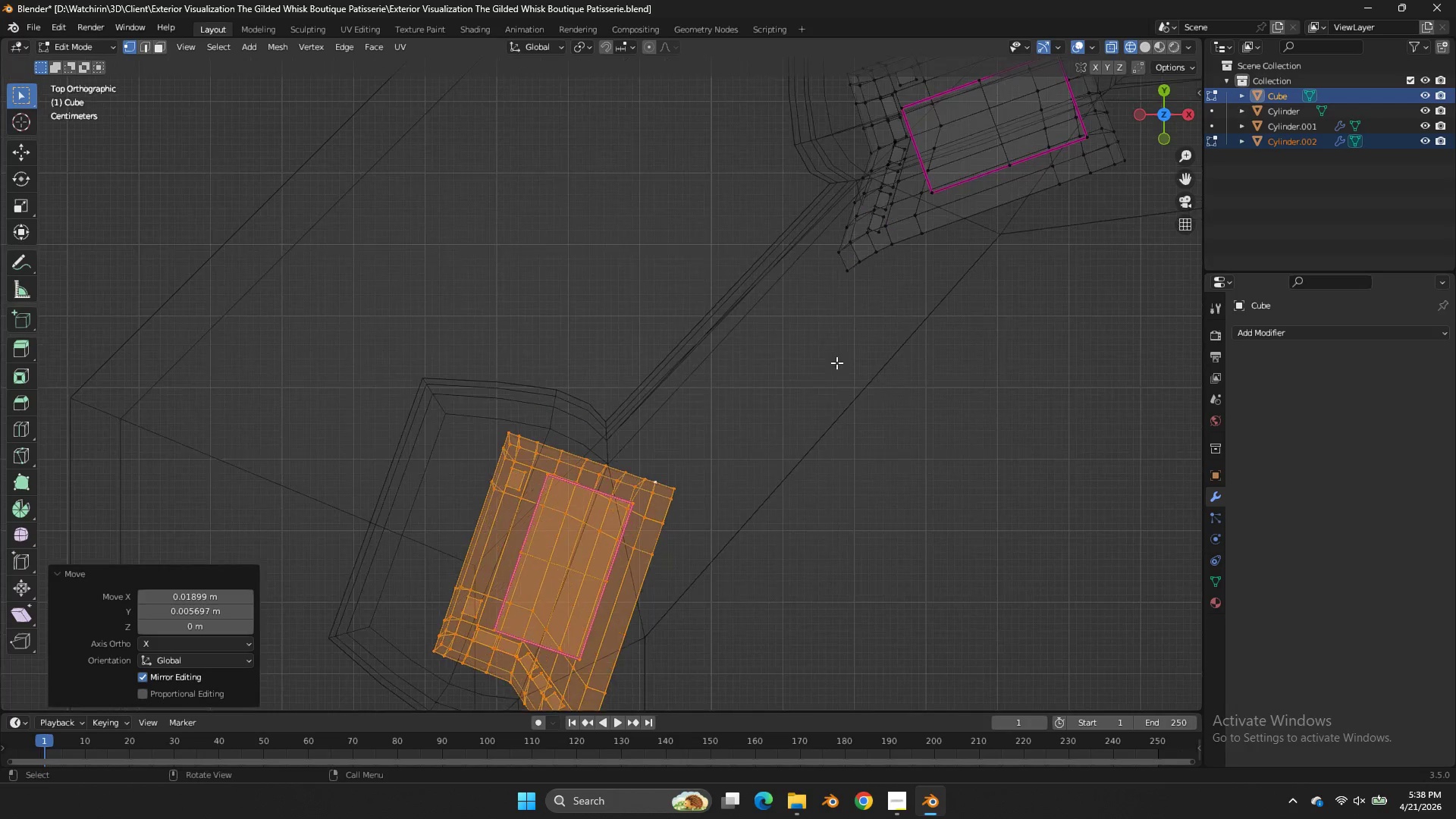 
scroll: coordinate [836, 362], scroll_direction: up, amount: 3.0
 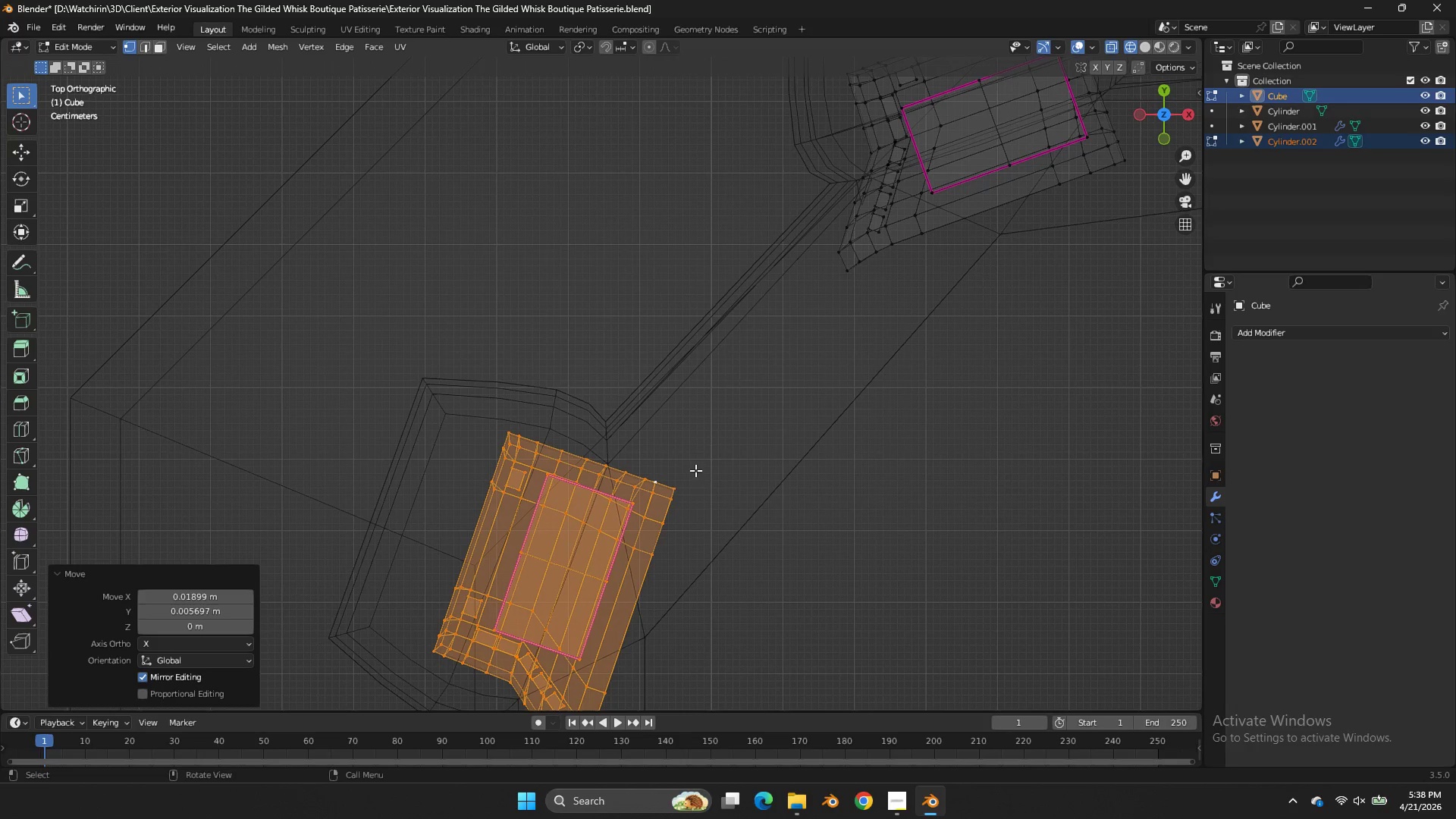 
left_click_drag(start_coordinate=[695, 469], to_coordinate=[650, 510])
 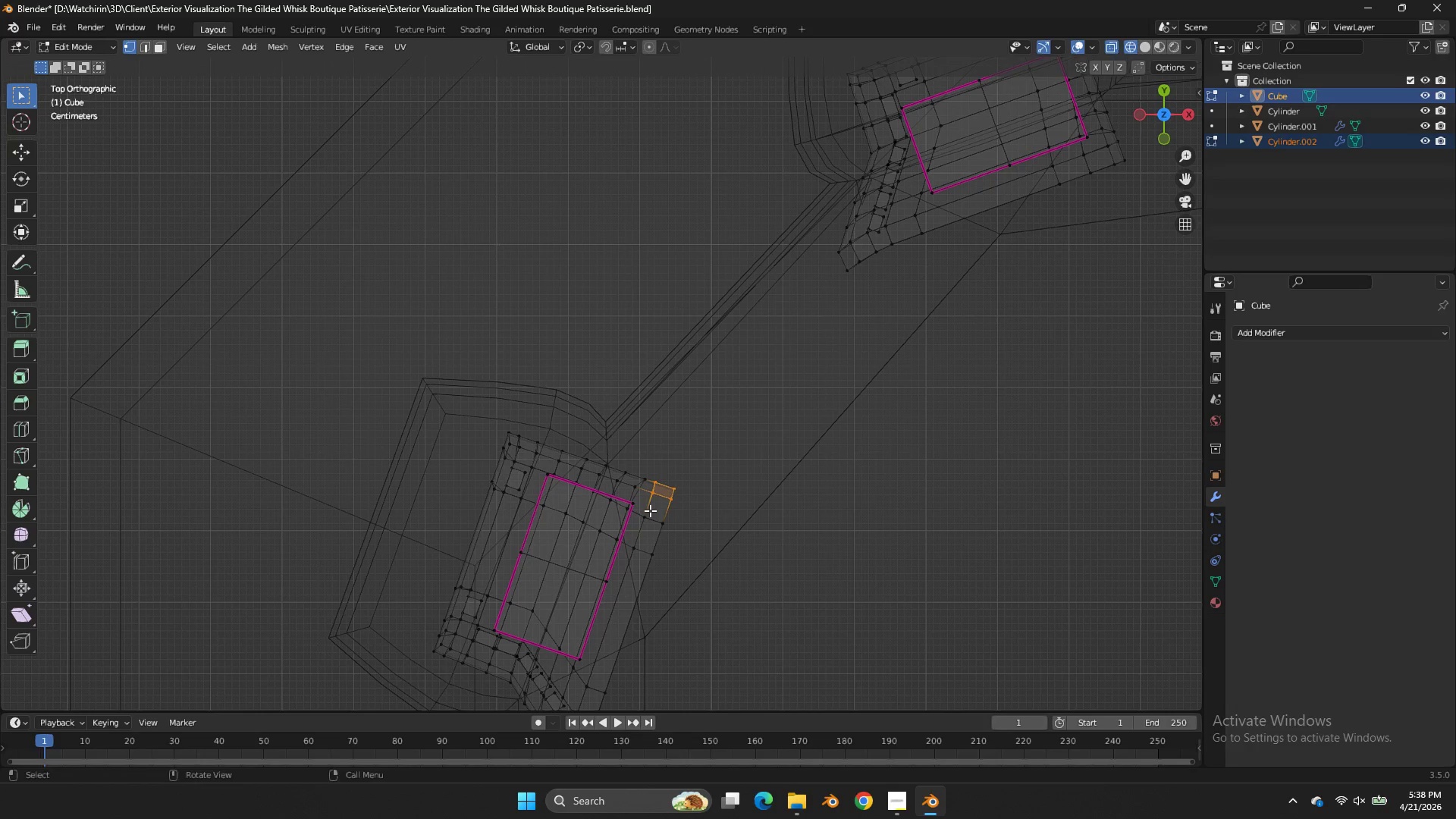 
key(G)
 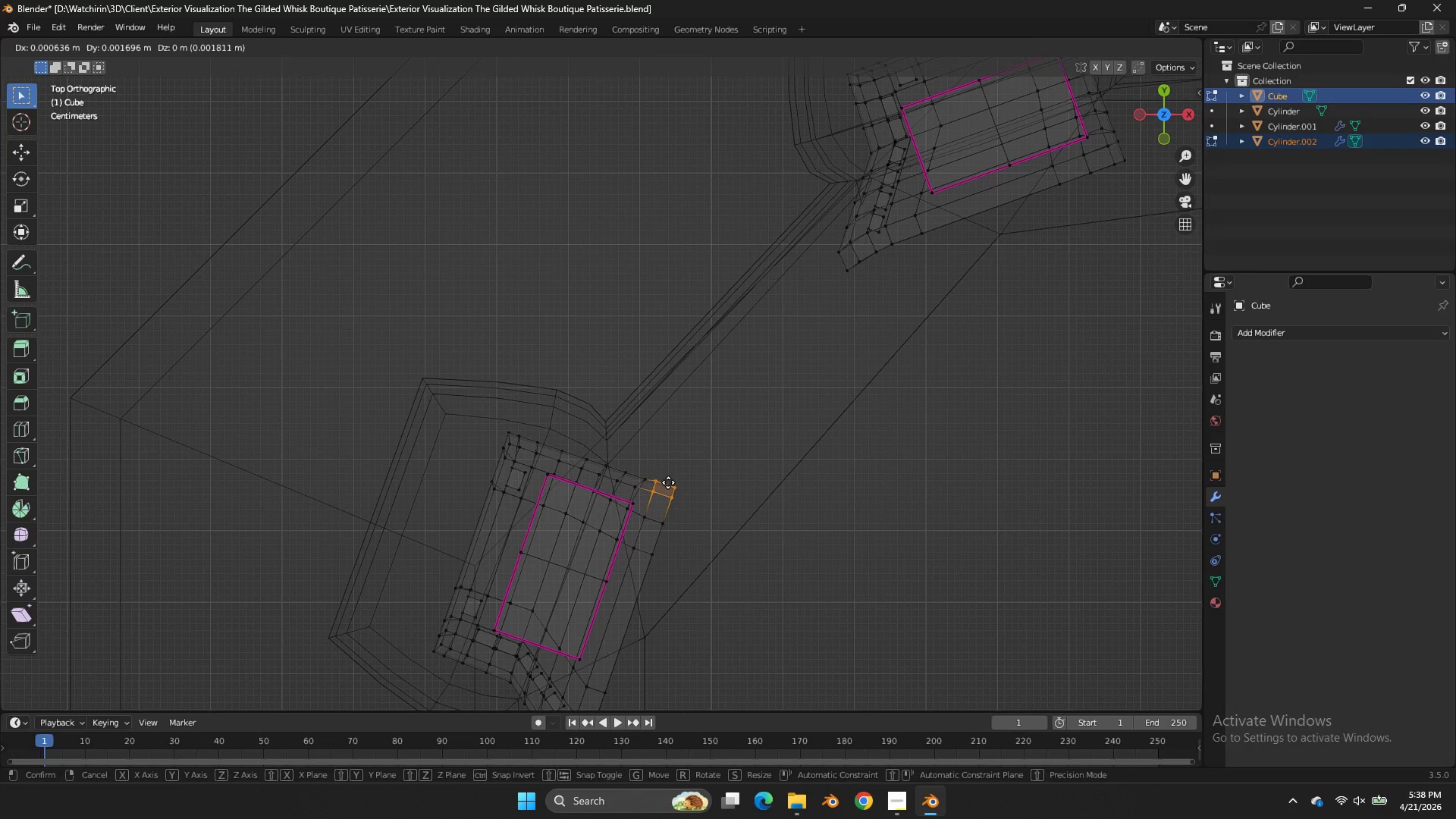 
hold_key(key=ShiftLeft, duration=0.78)
 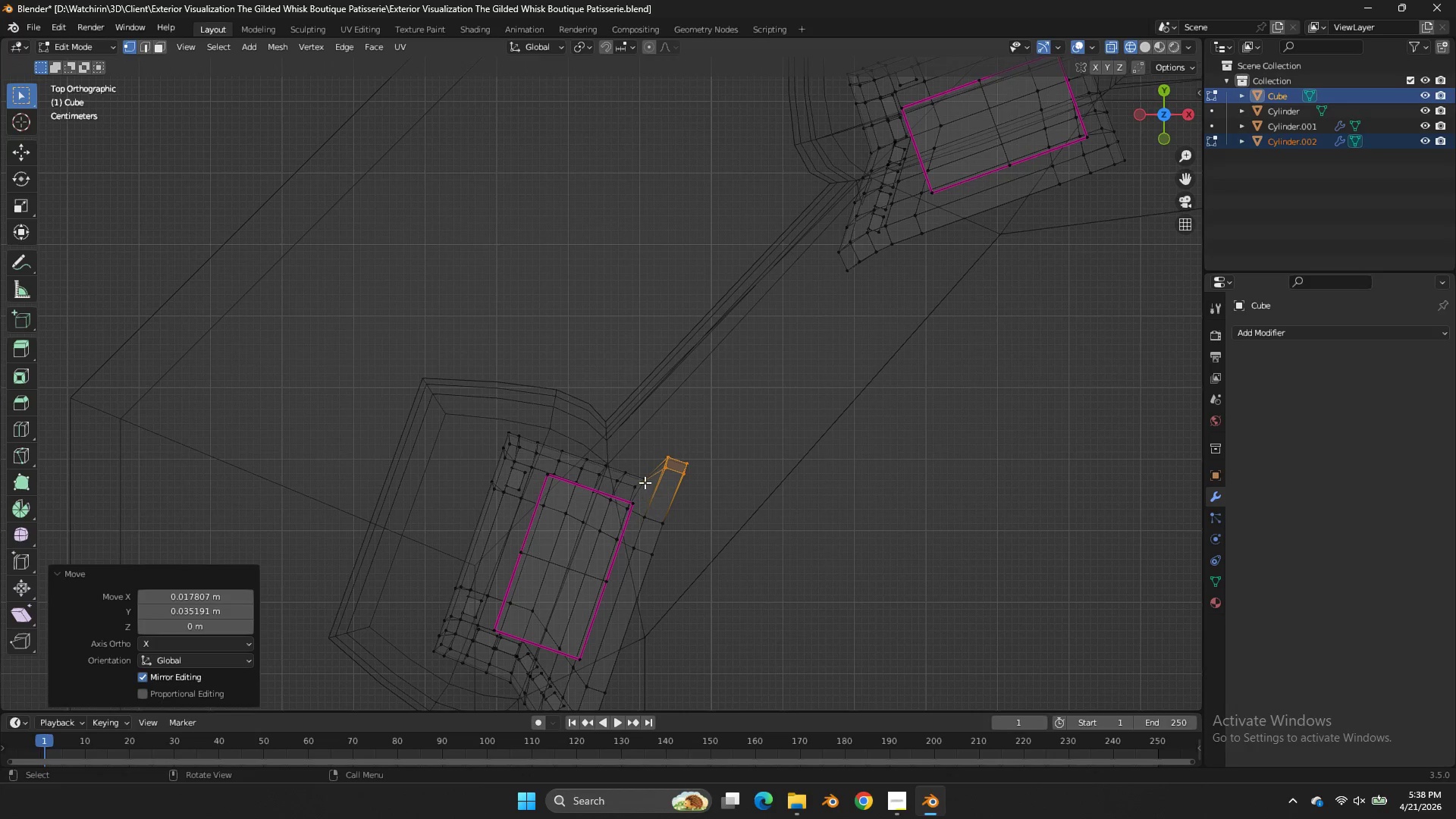 
left_click([645, 482])
 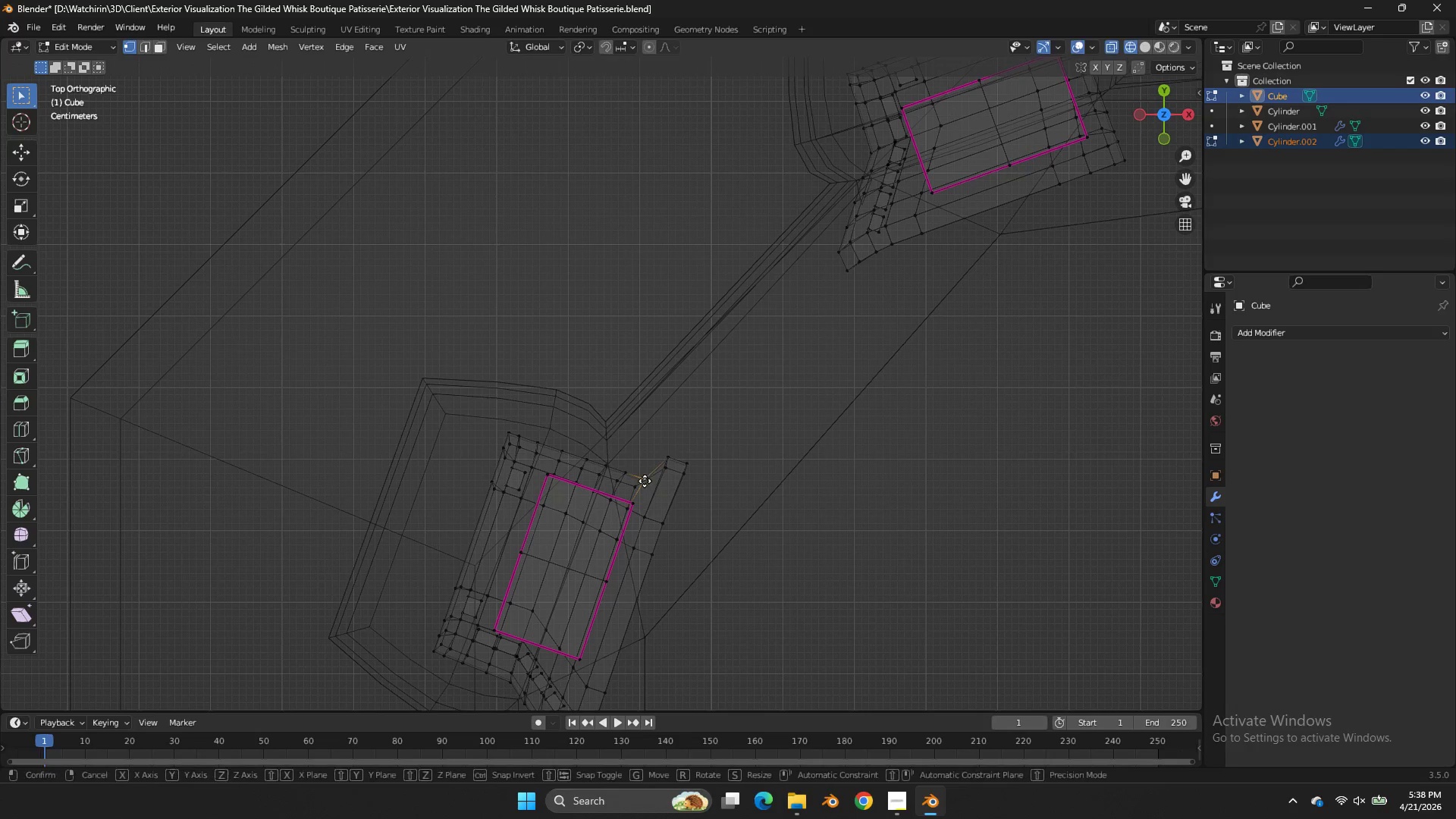 
type(ggr)
 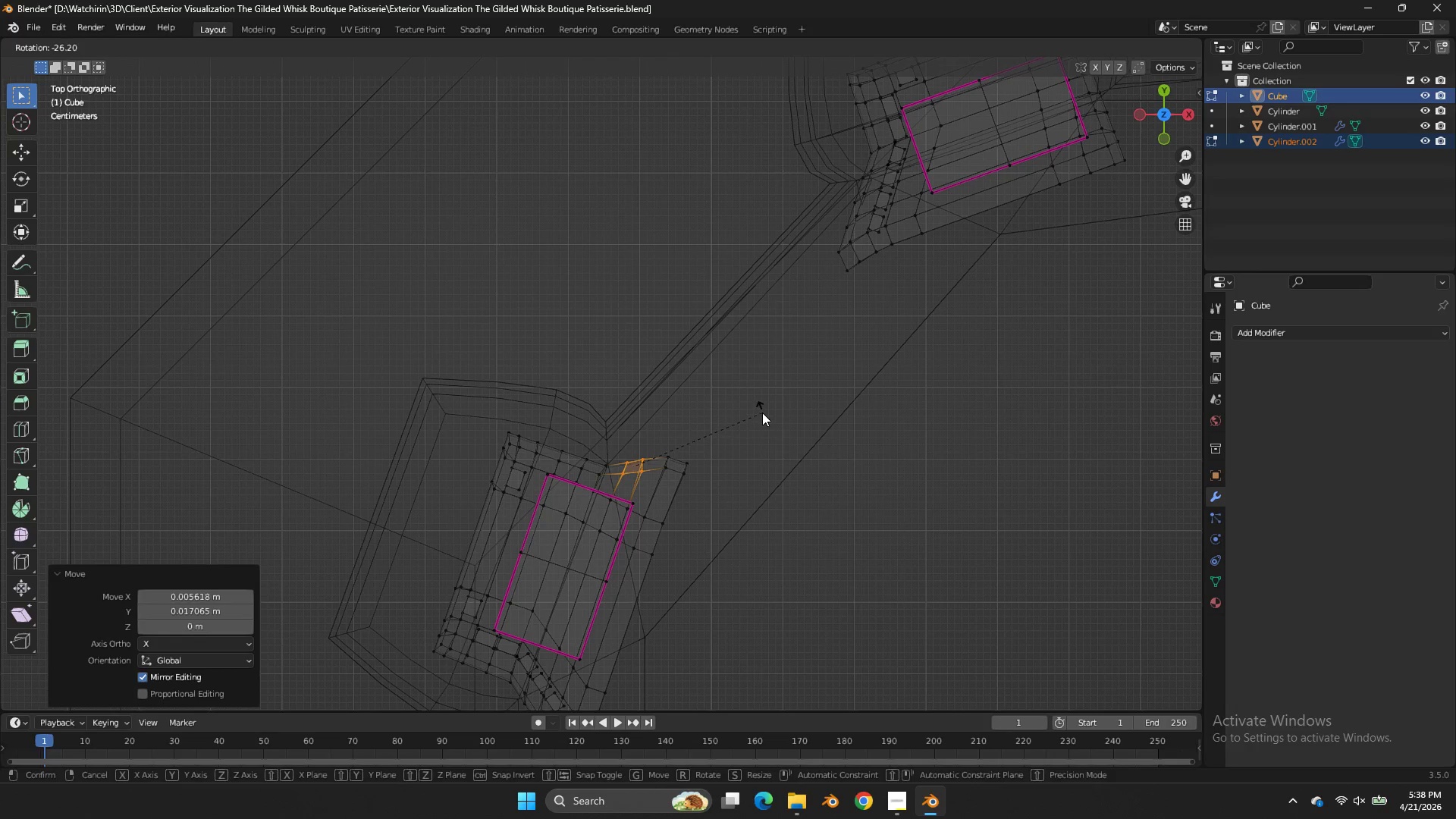 
 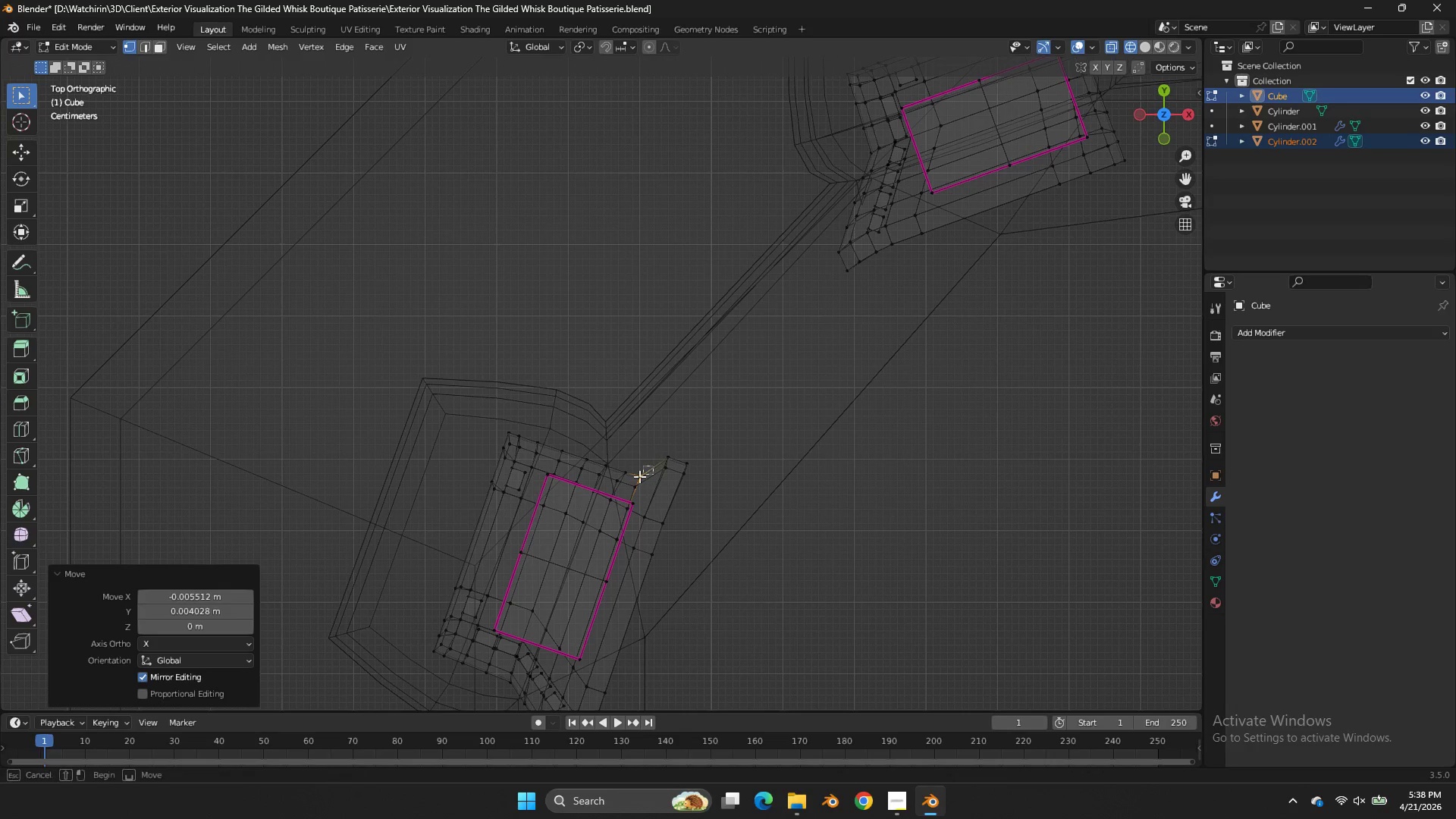 
left_click_drag(start_coordinate=[653, 466], to_coordinate=[612, 489])
 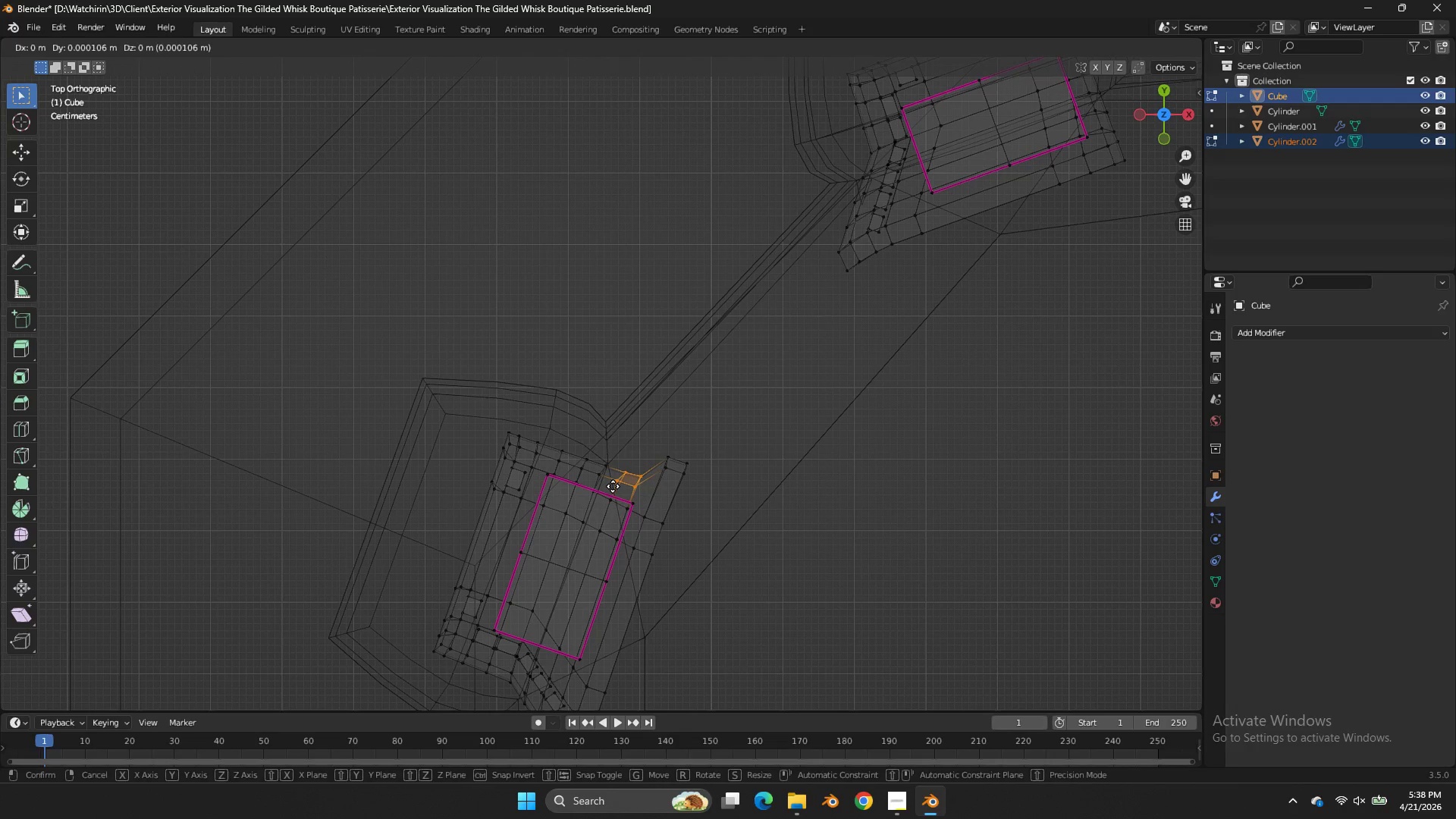 
left_click([765, 423])
 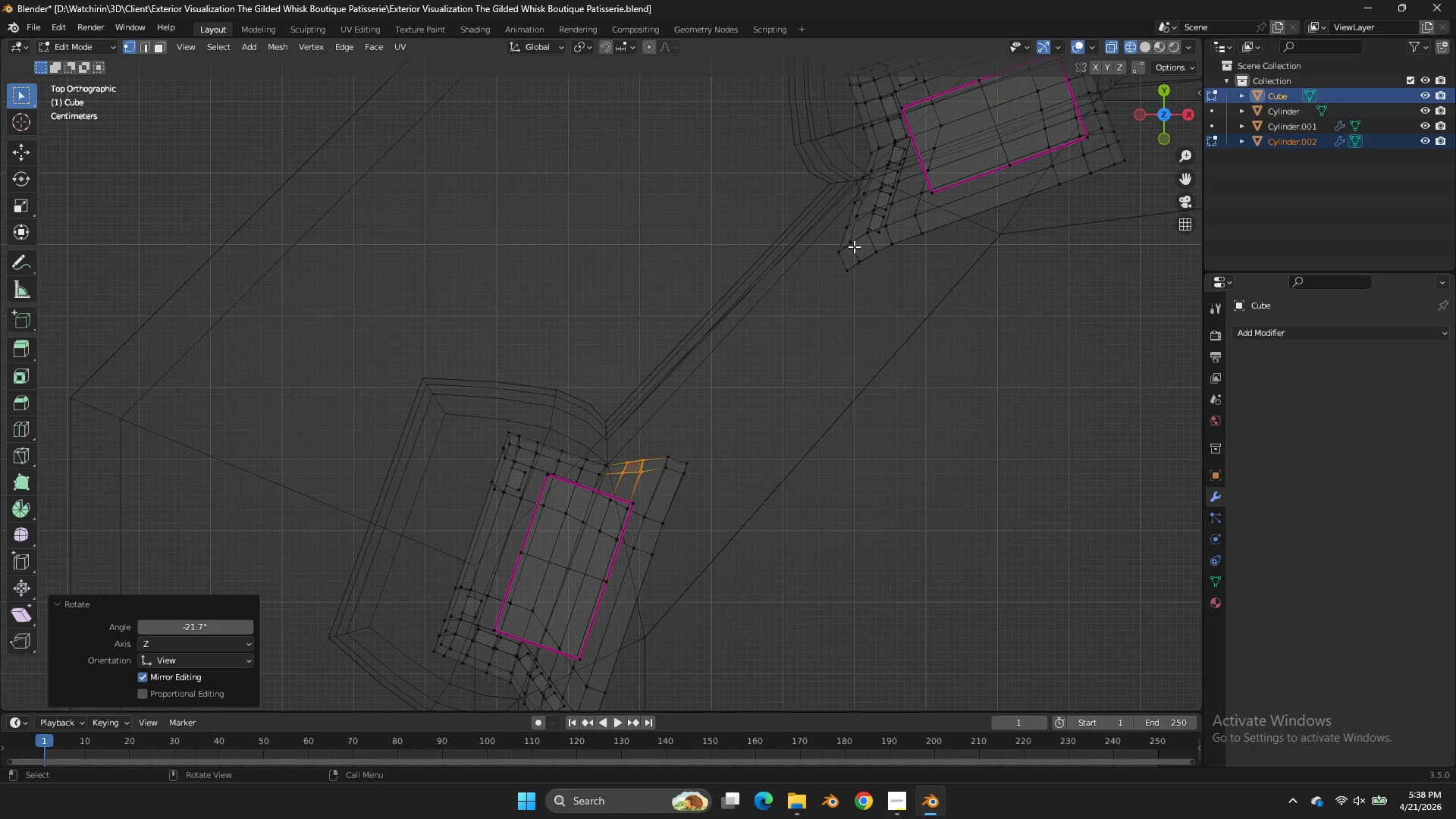 
left_click([850, 238])
 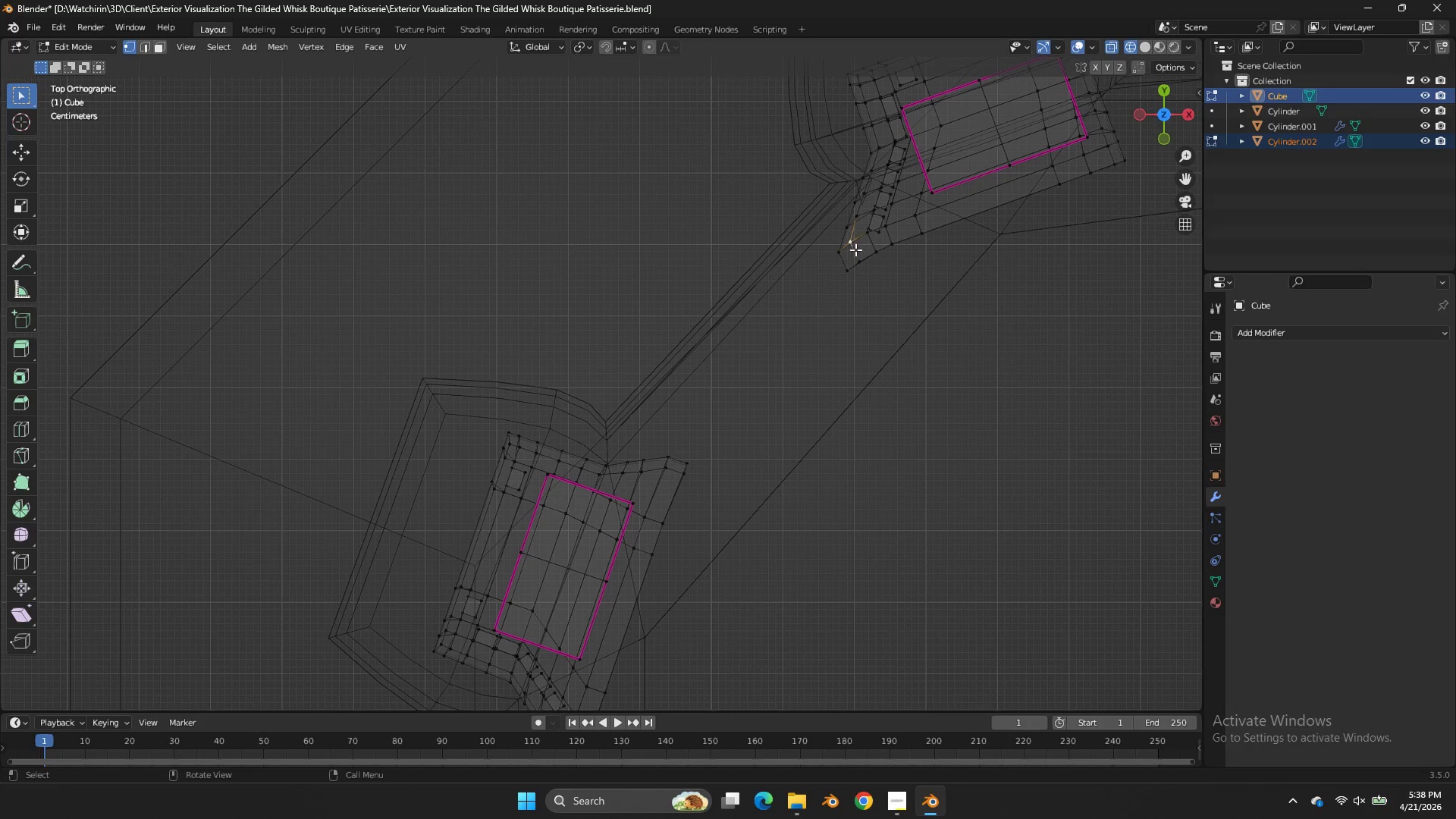 
hold_key(key=ShiftLeft, duration=2.08)
double_click([858, 253])
 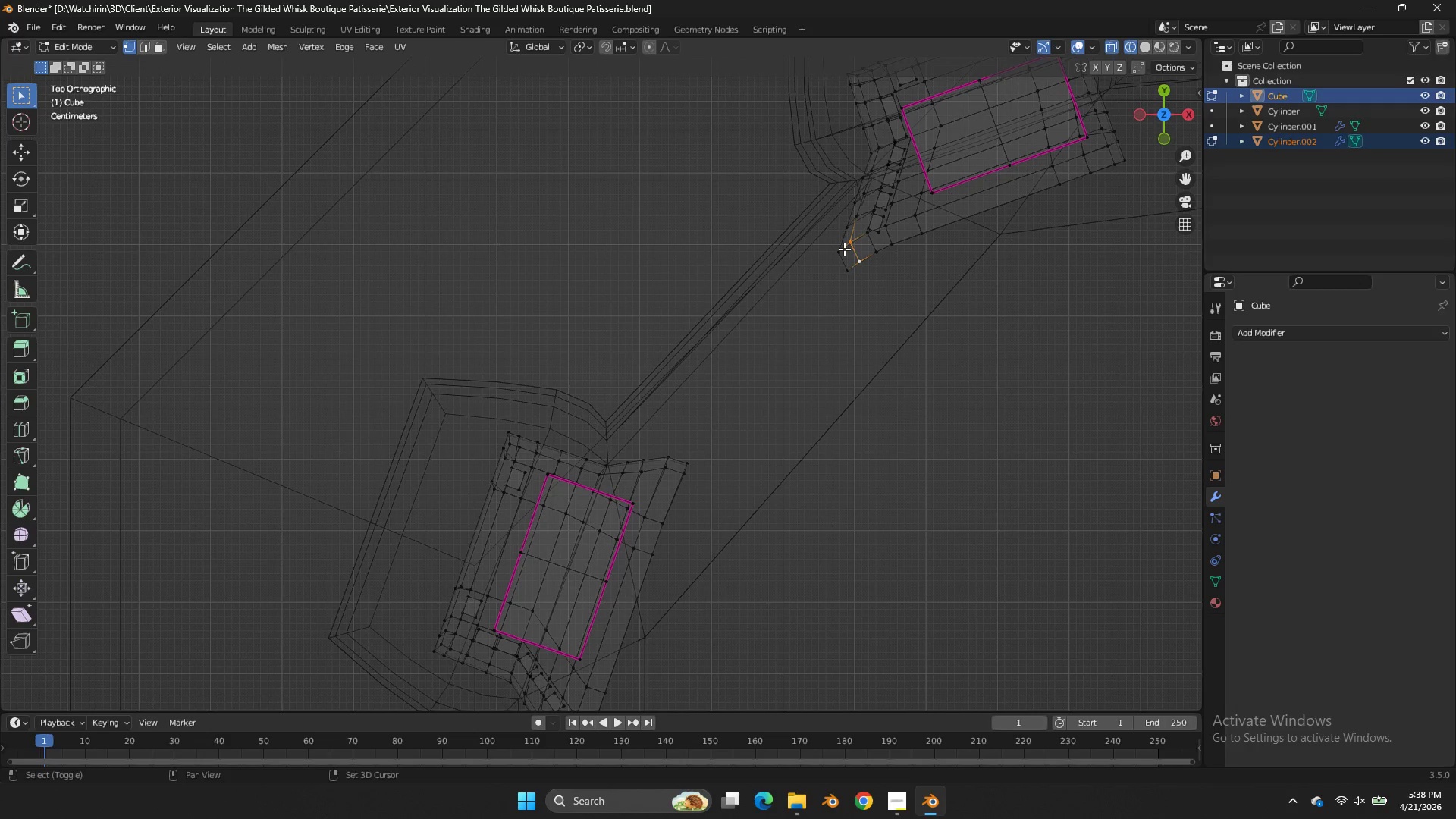 
triple_click([844, 249])
 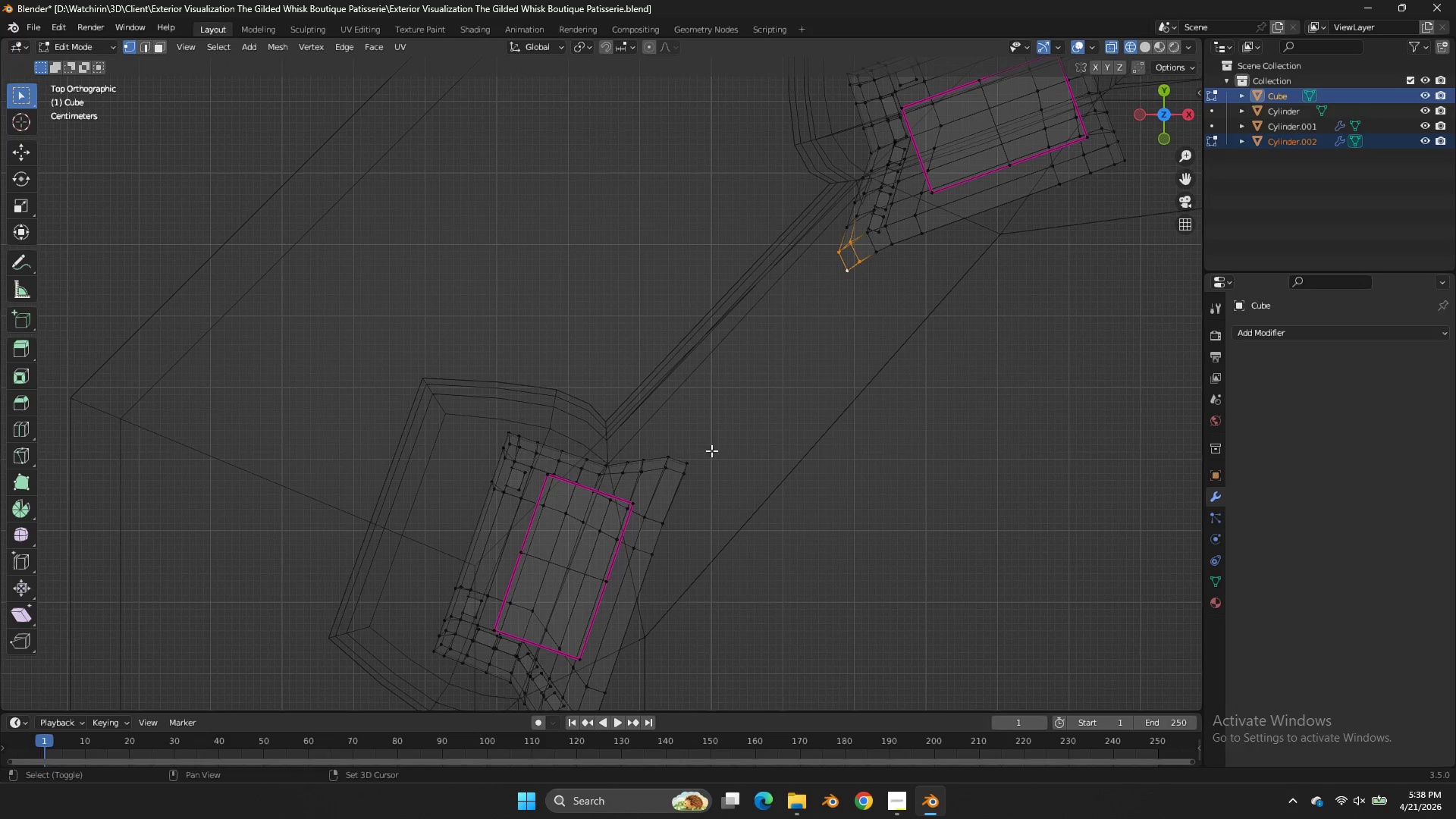 
left_click_drag(start_coordinate=[708, 437], to_coordinate=[653, 489])
 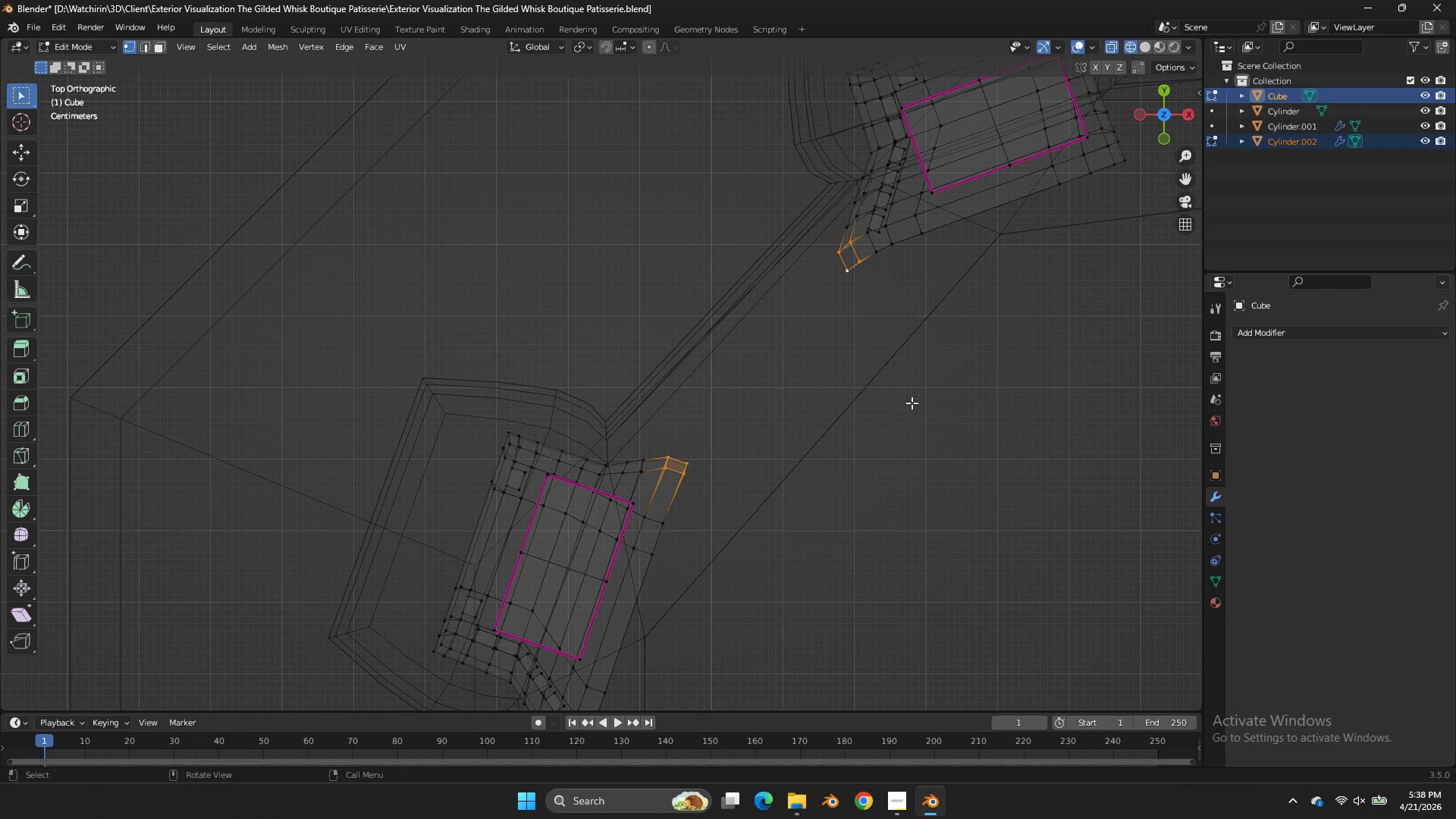 
key(Control+E)
 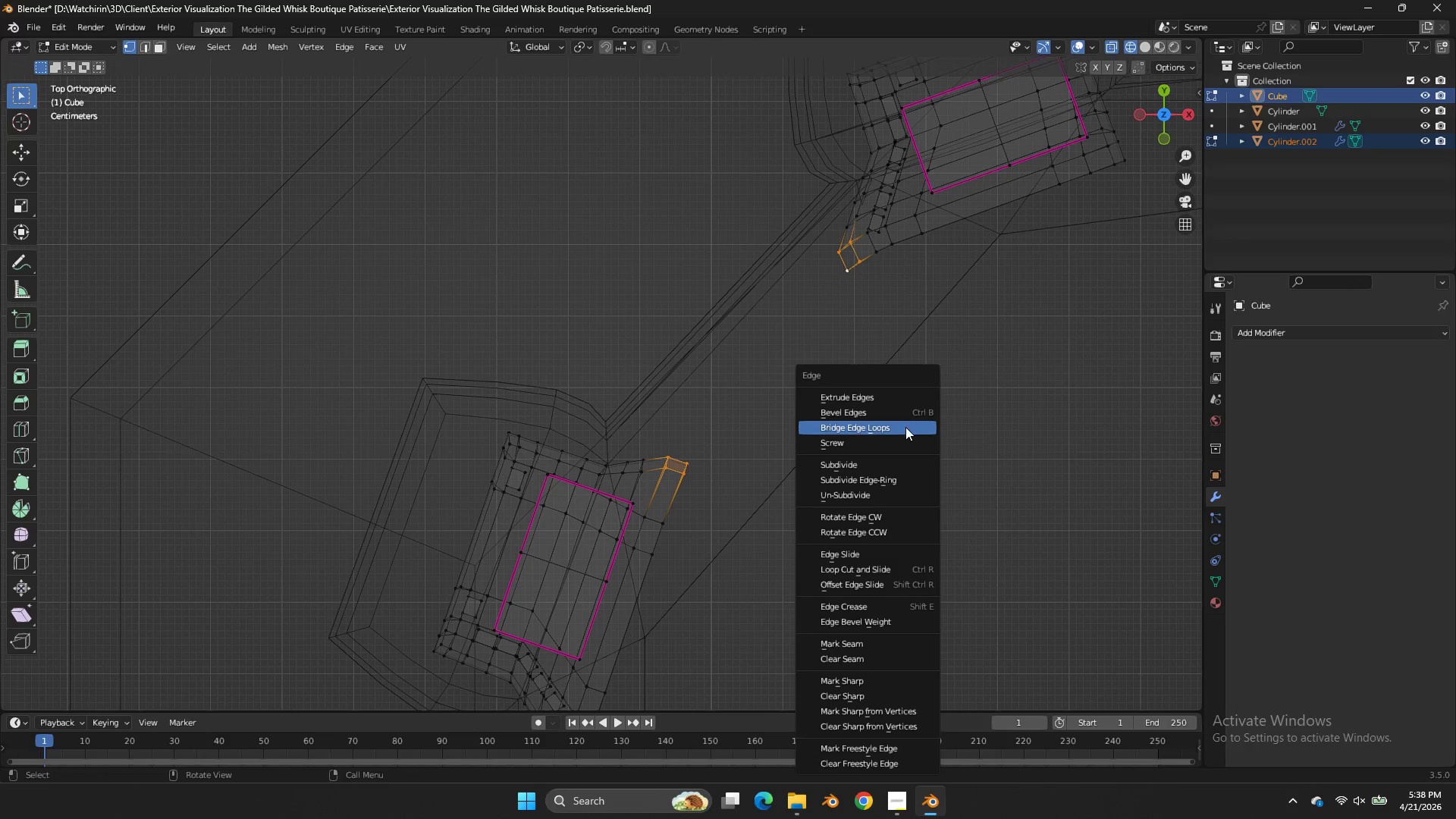 
left_click([905, 427])
 